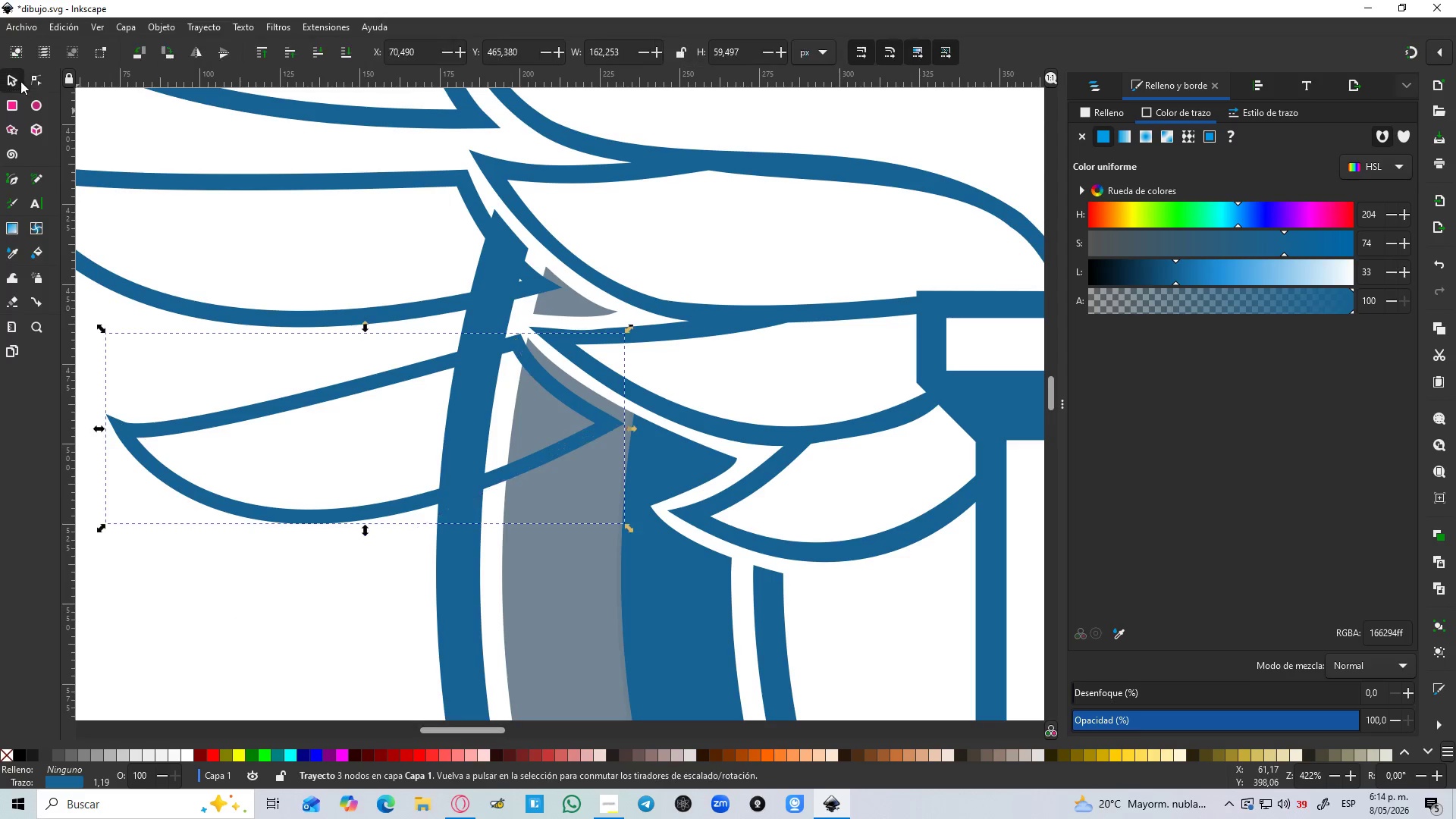 
scroll: coordinate [303, 319], scroll_direction: down, amount: 2.0
 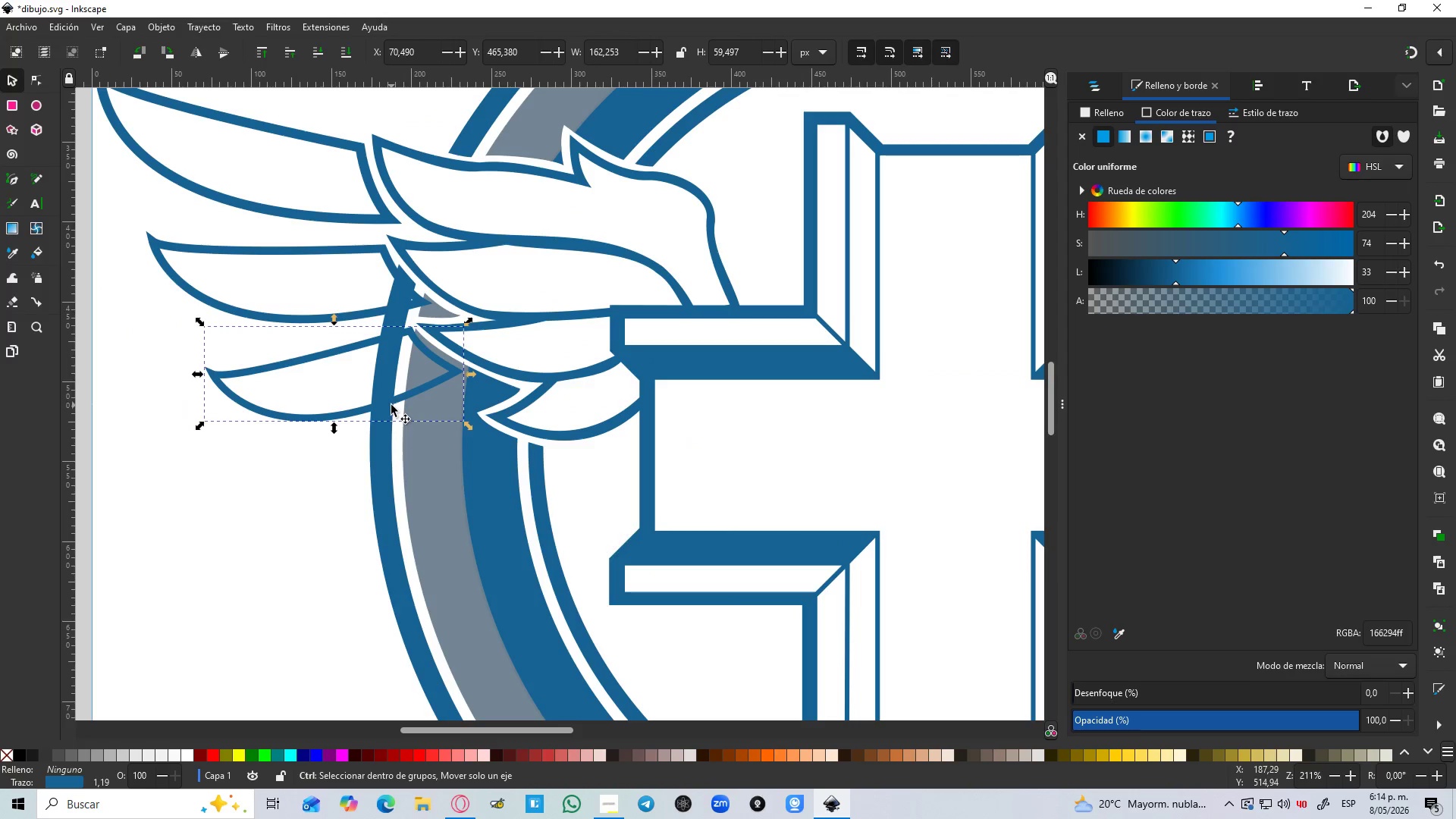 
key(Control+D)
 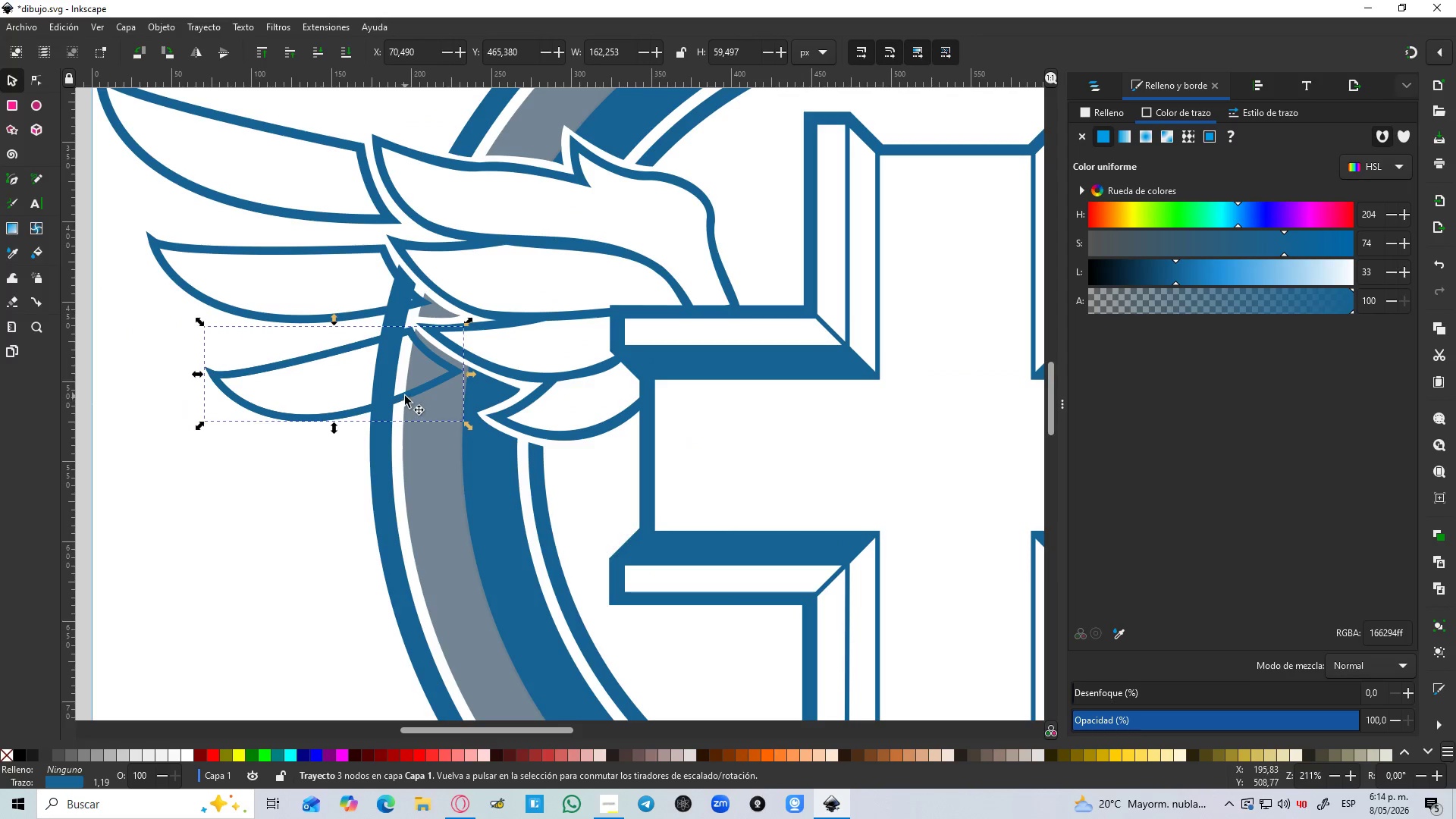 
left_click_drag(start_coordinate=[405, 396], to_coordinate=[466, 488])
 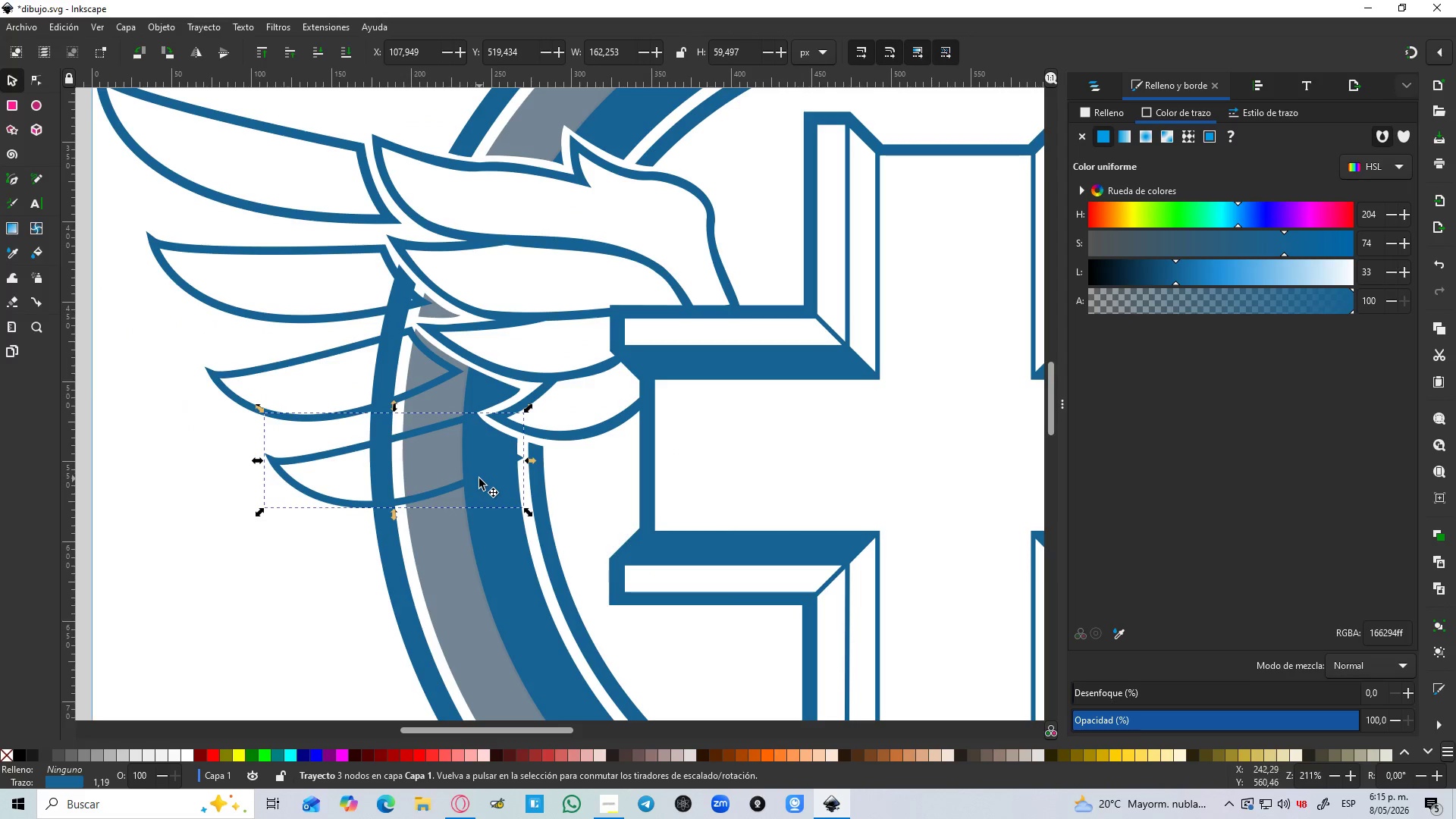 
left_click([479, 478])
 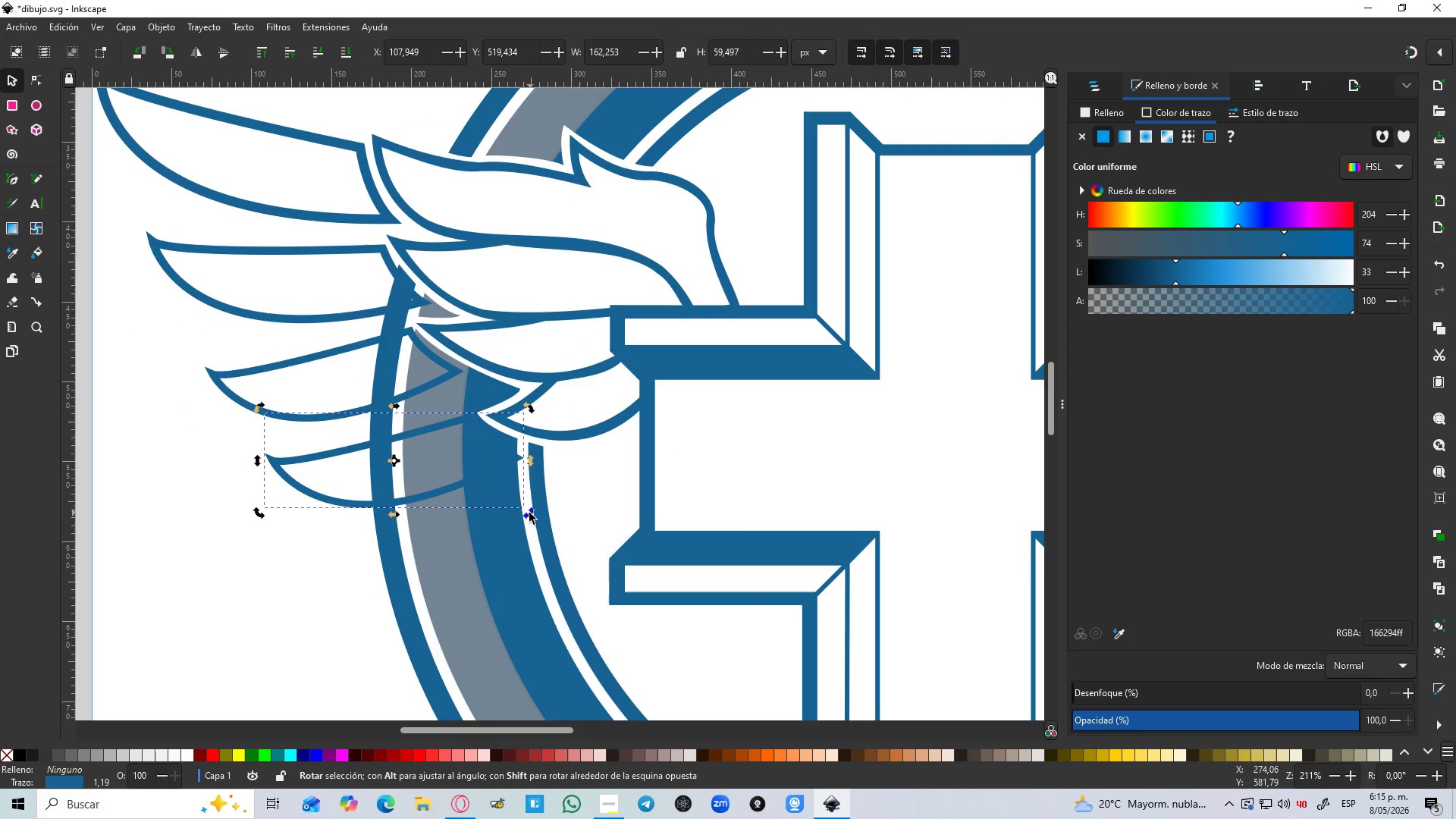 
left_click_drag(start_coordinate=[528, 513], to_coordinate=[540, 495])
 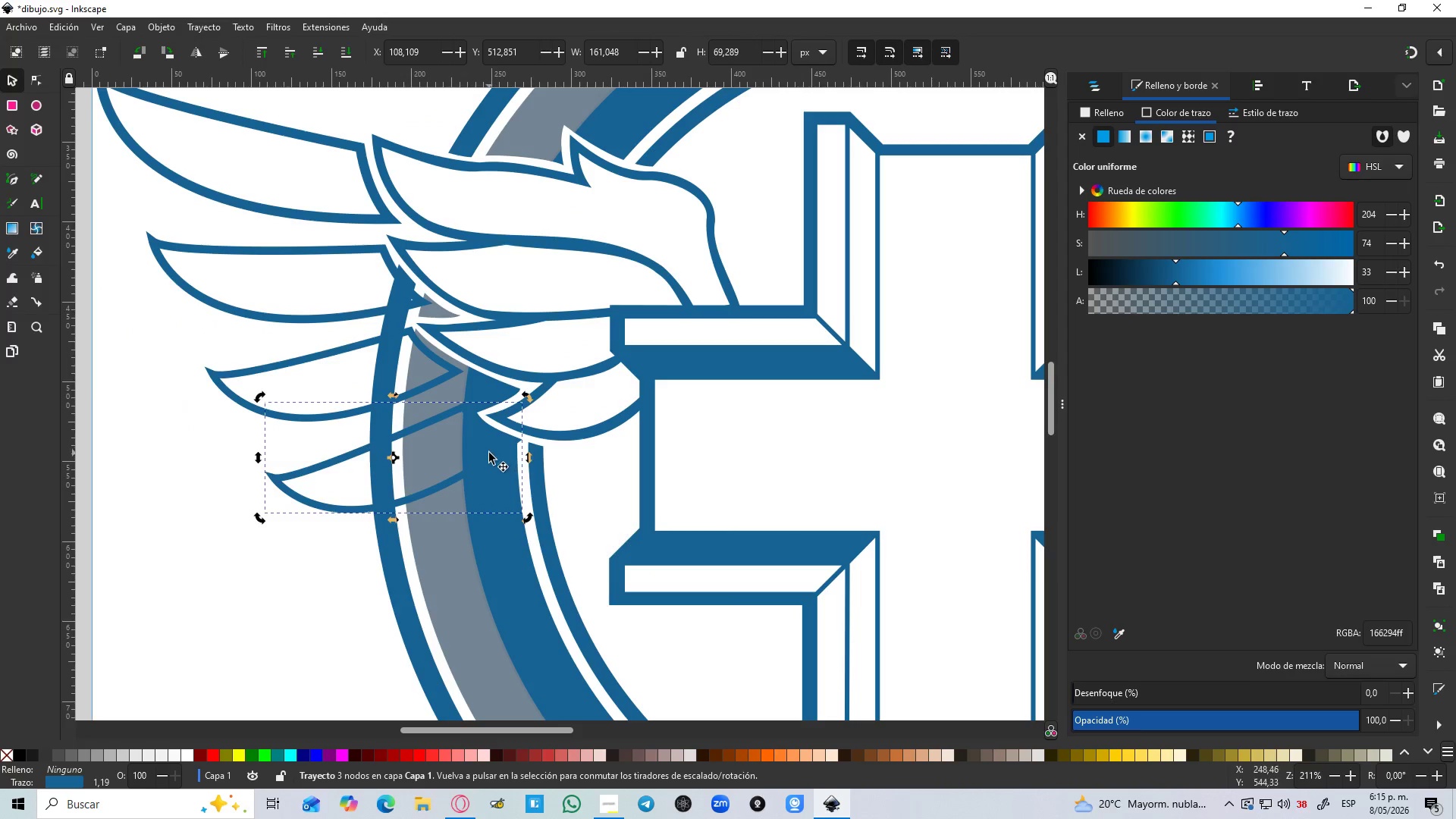 
left_click_drag(start_coordinate=[489, 453], to_coordinate=[507, 472])
 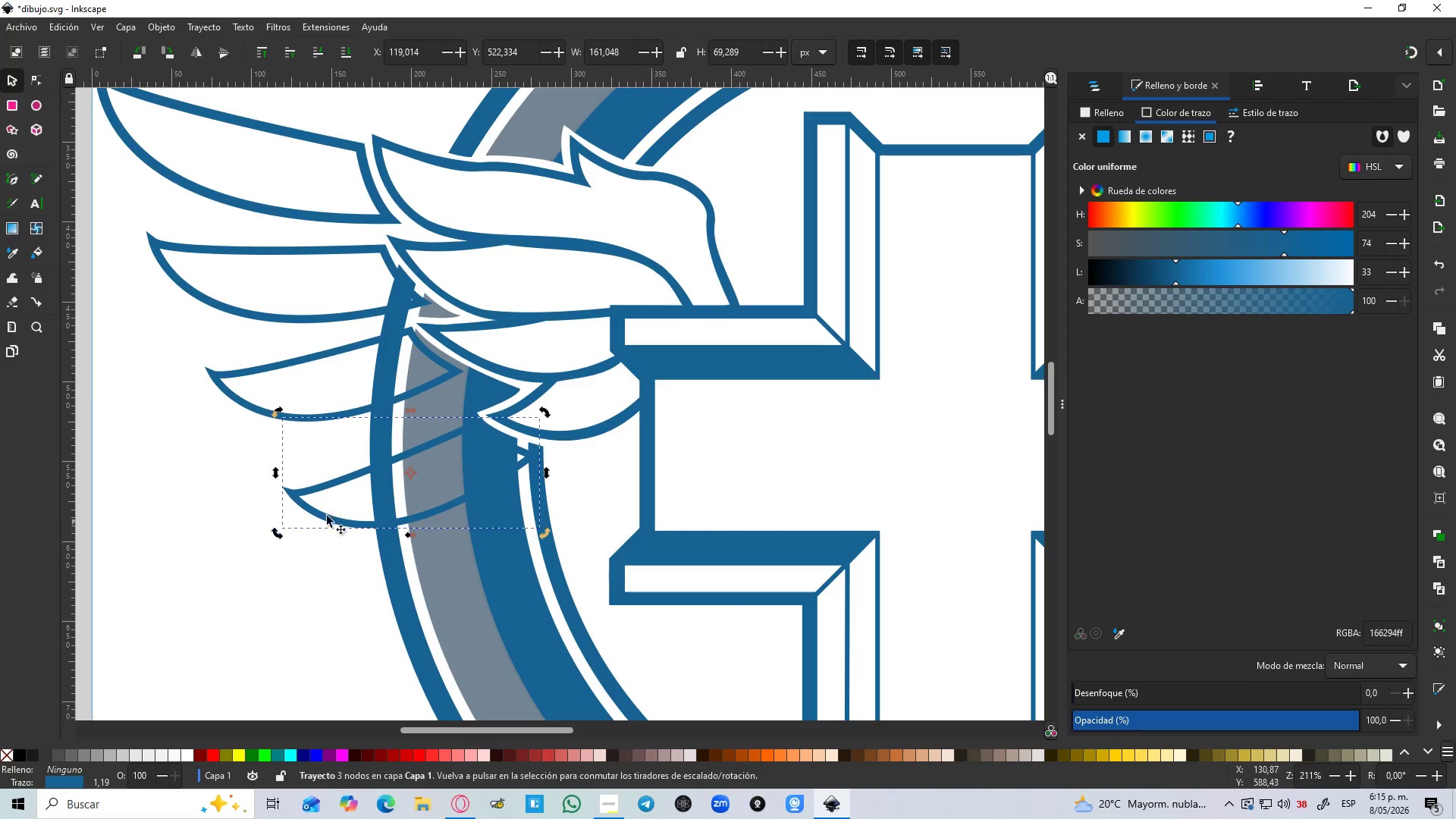 
left_click([328, 518])
 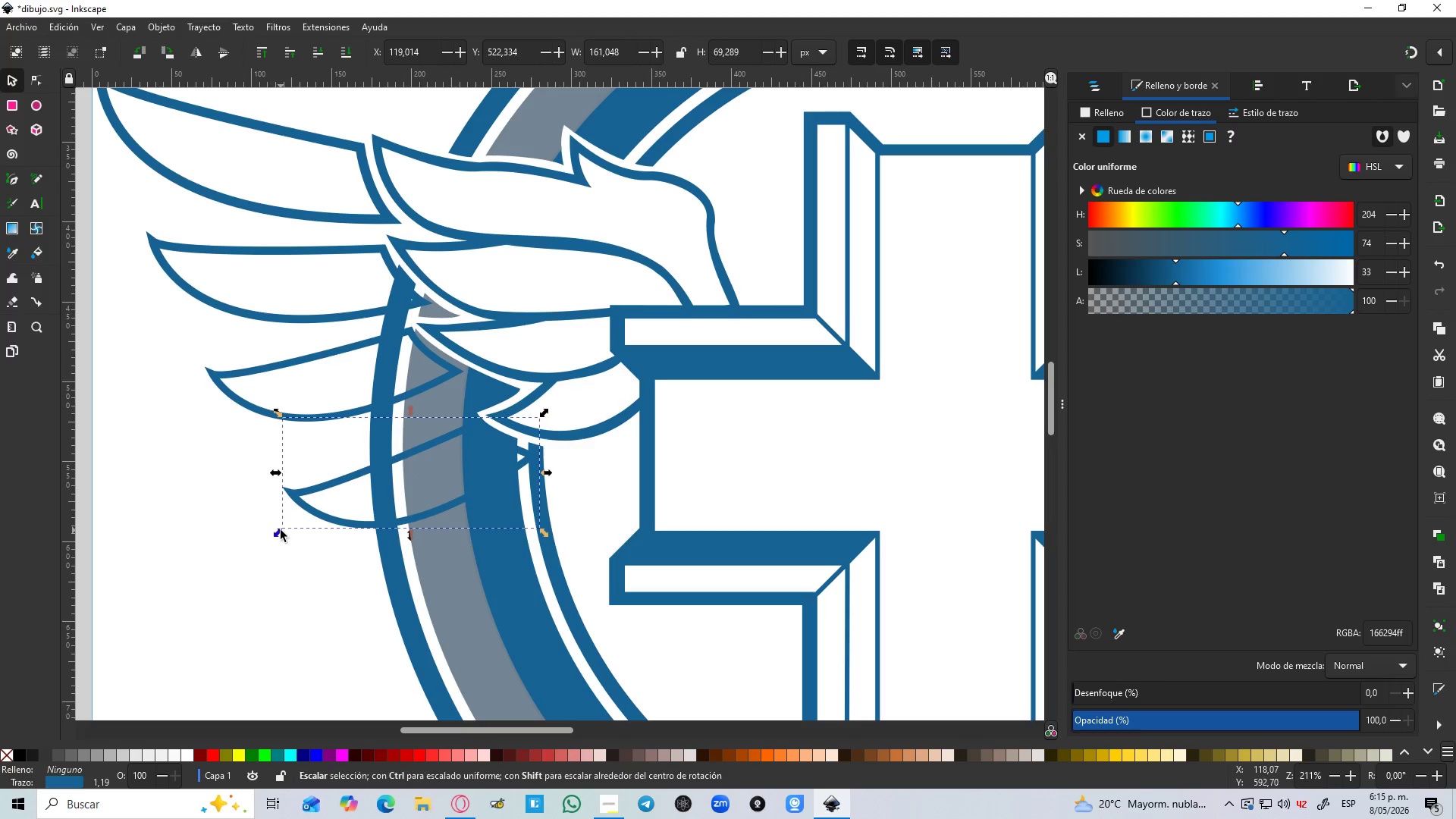 
left_click_drag(start_coordinate=[281, 530], to_coordinate=[300, 528])
 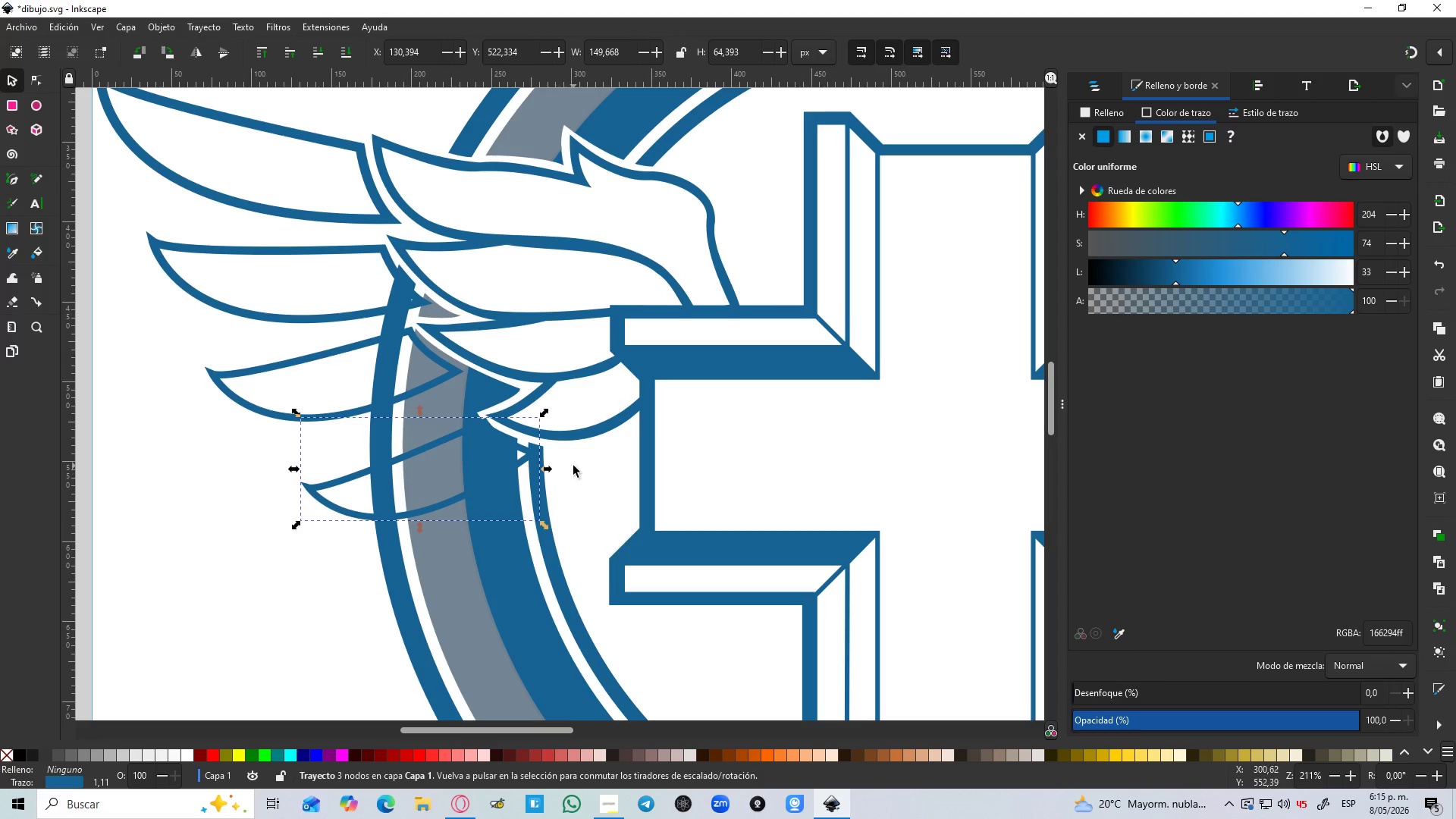 
hold_key(key=ControlLeft, duration=1.01)
 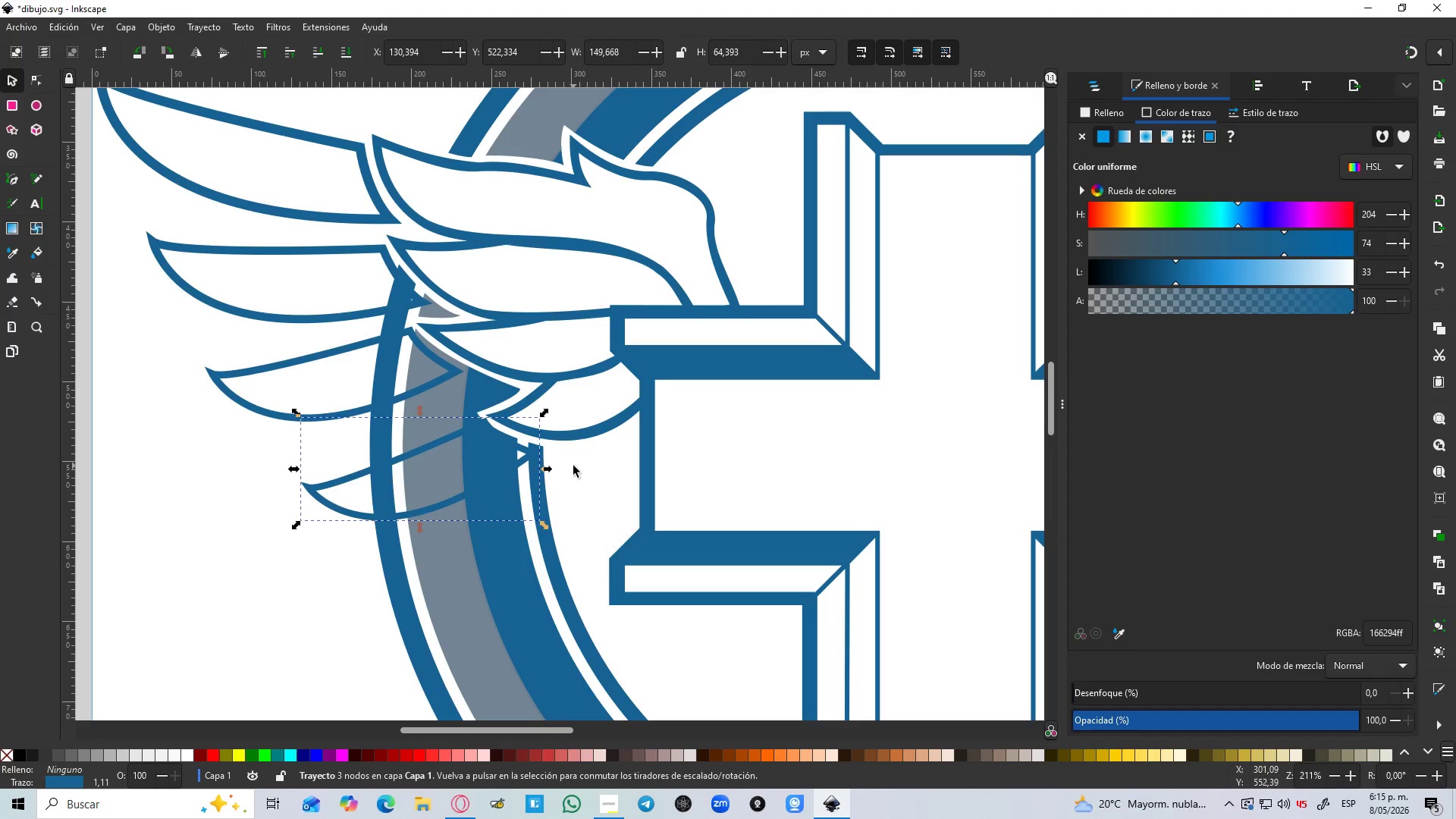 
hold_key(key=ControlLeft, duration=1.33)
left_click([573, 466])
 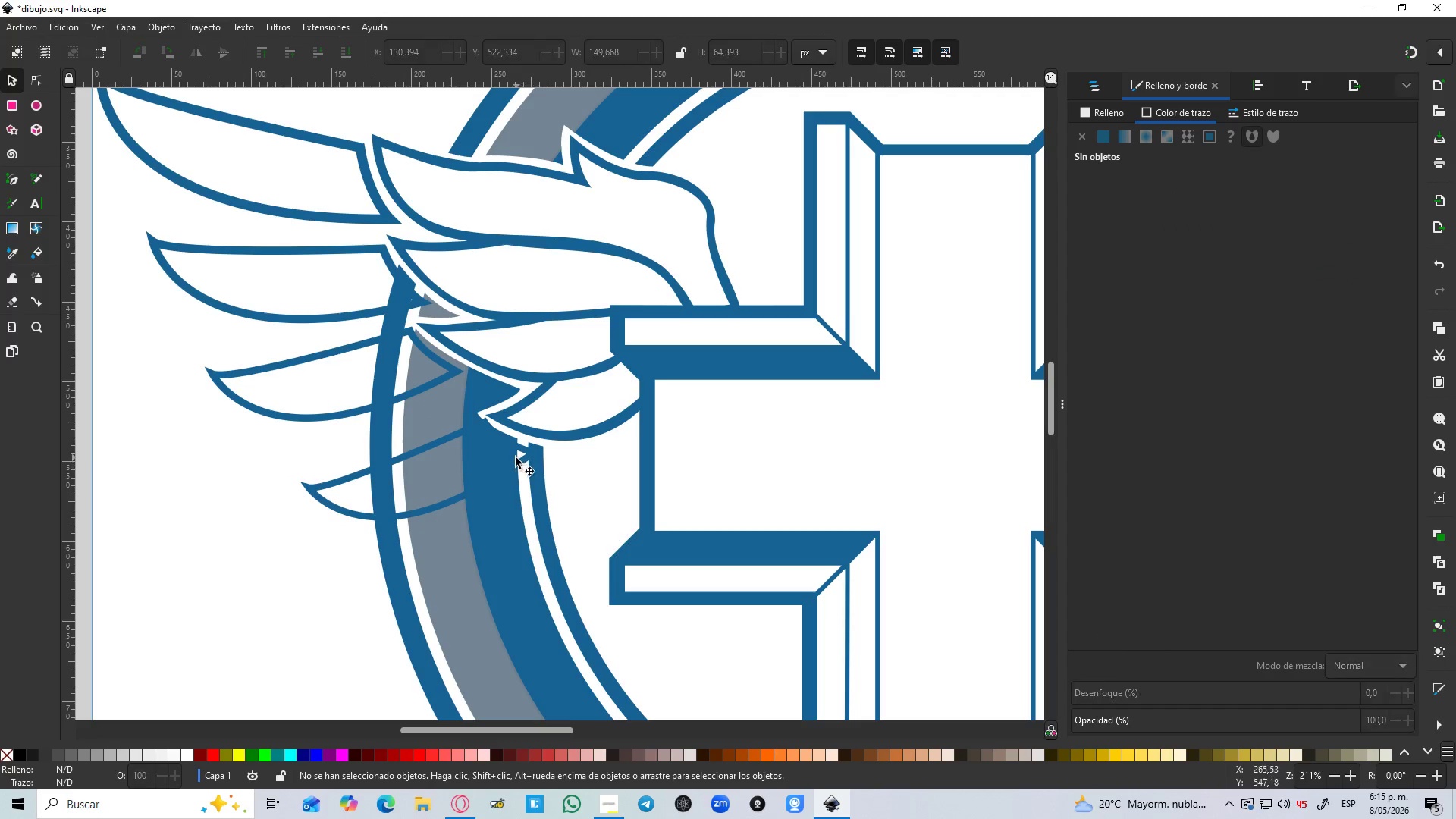 
left_click([523, 438])
 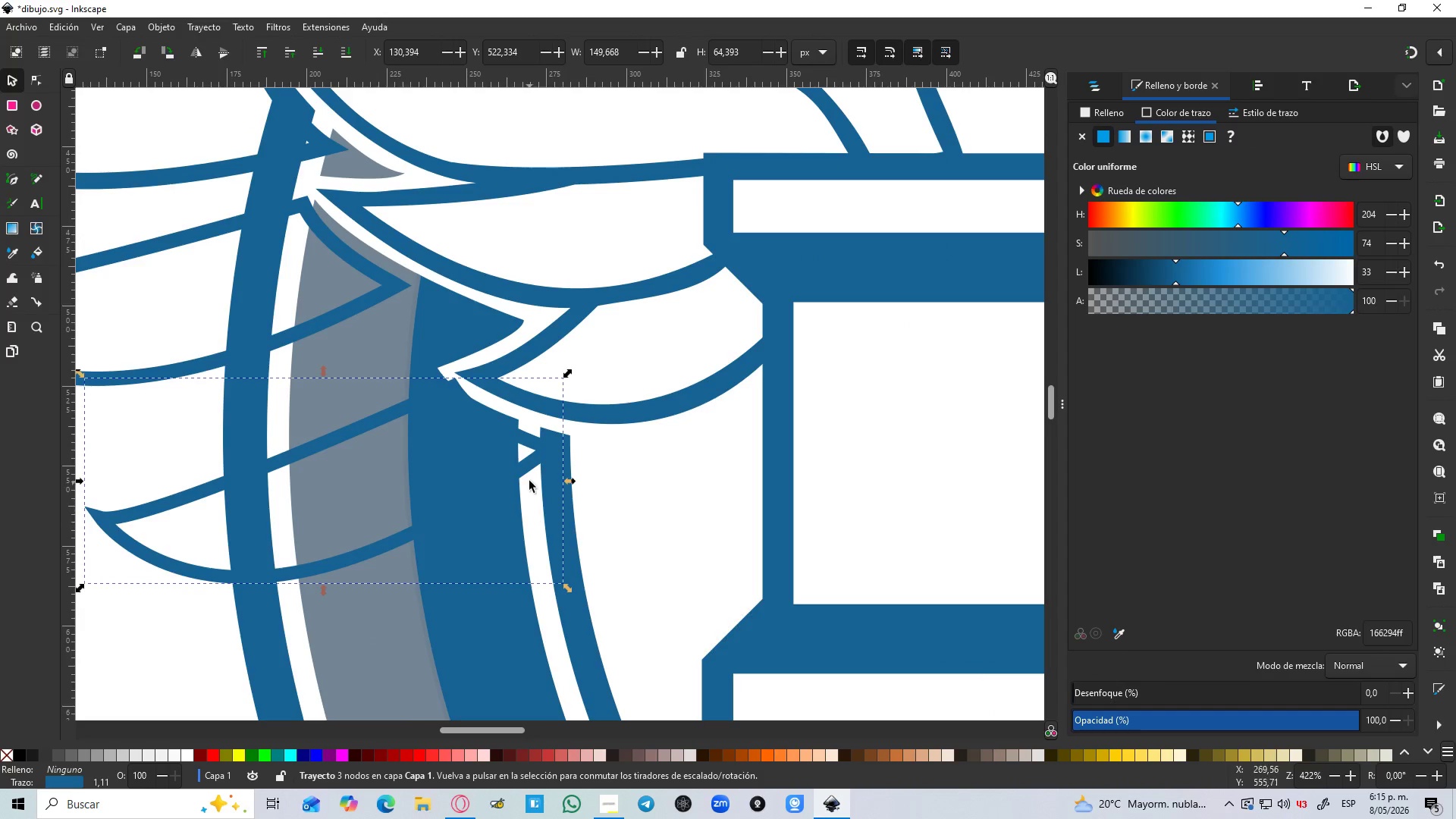 
scroll: coordinate [516, 457], scroll_direction: up, amount: 2.0
 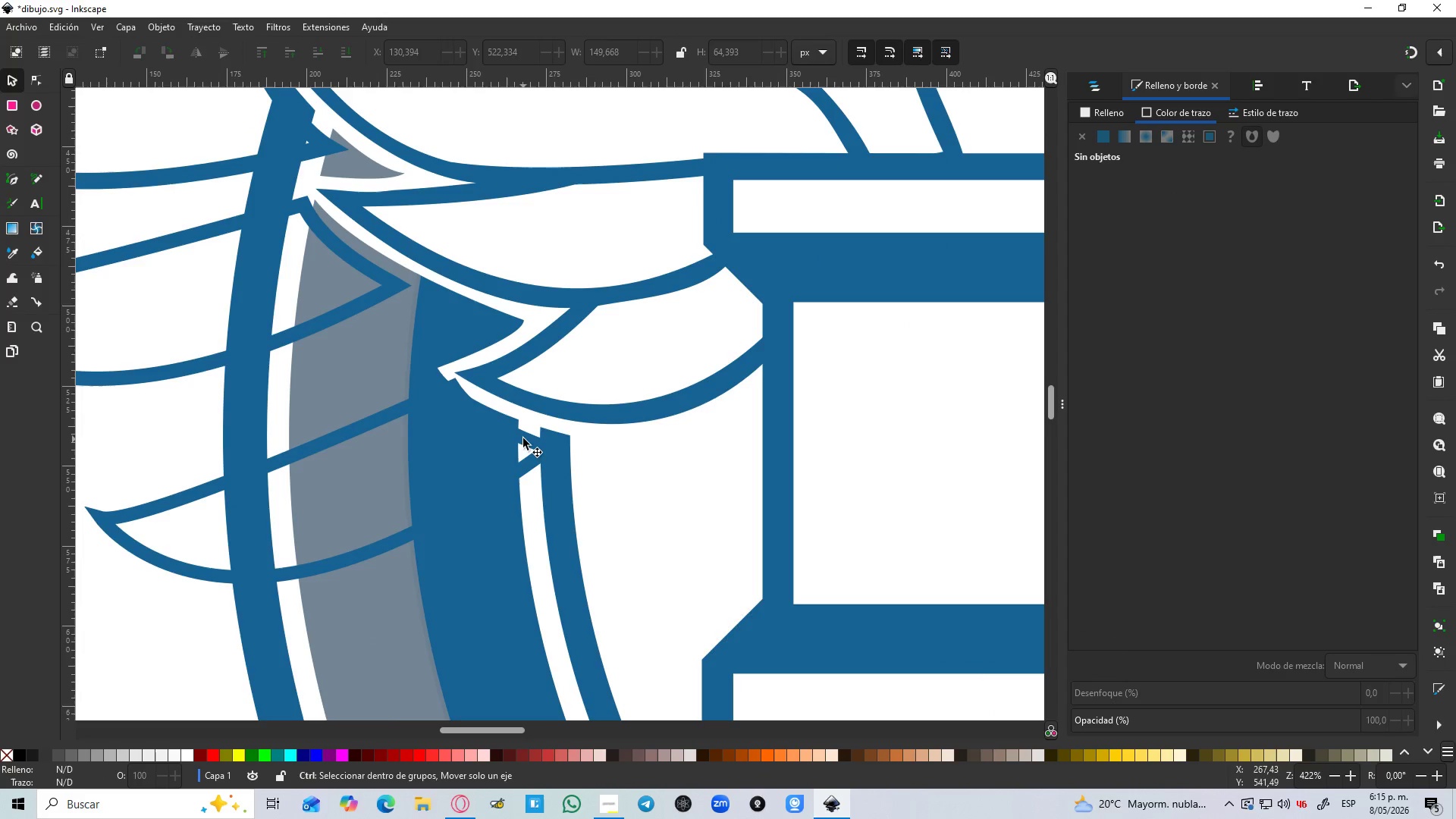 
left_click([523, 469])
 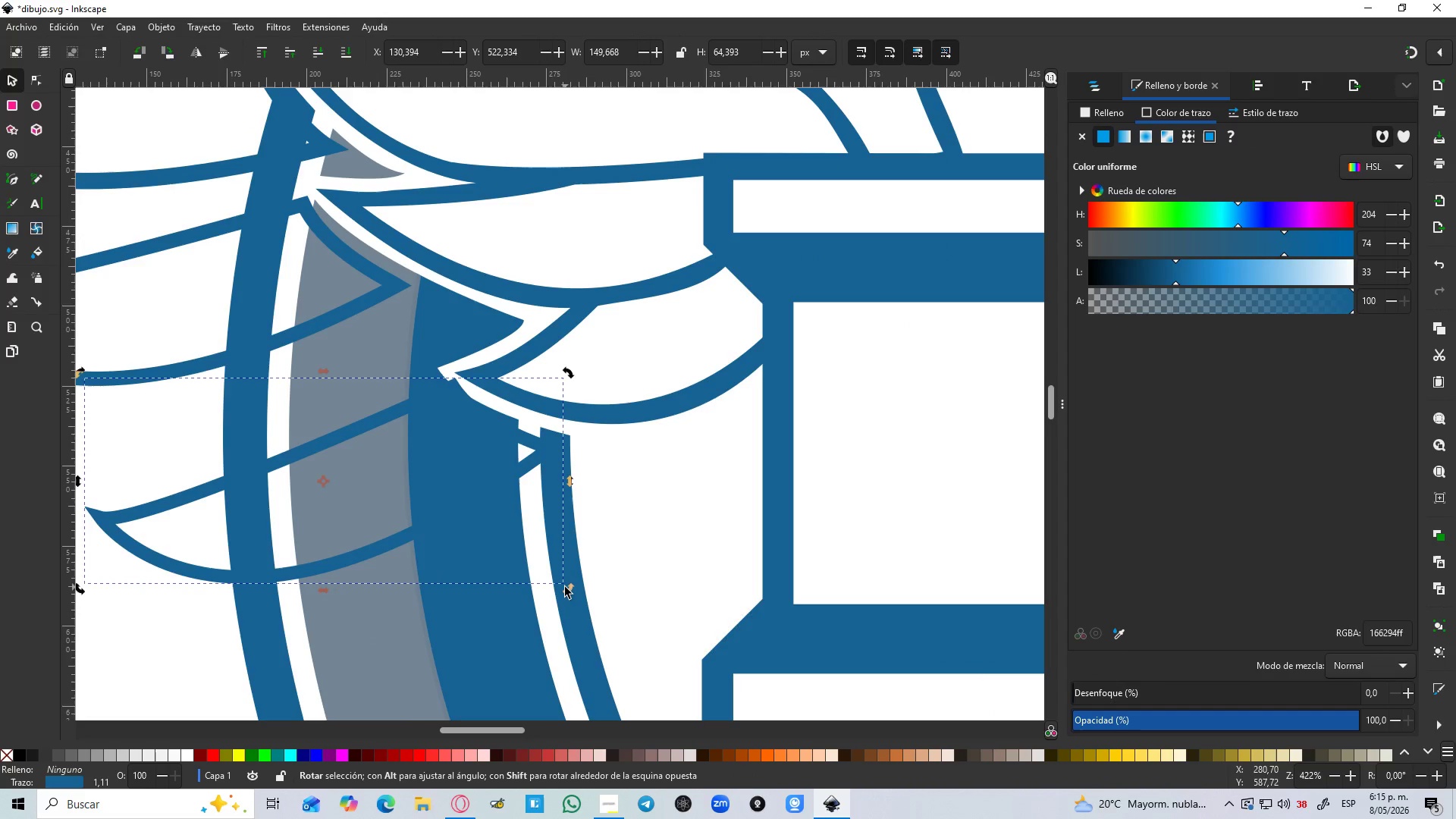 
left_click_drag(start_coordinate=[565, 588], to_coordinate=[584, 568])
 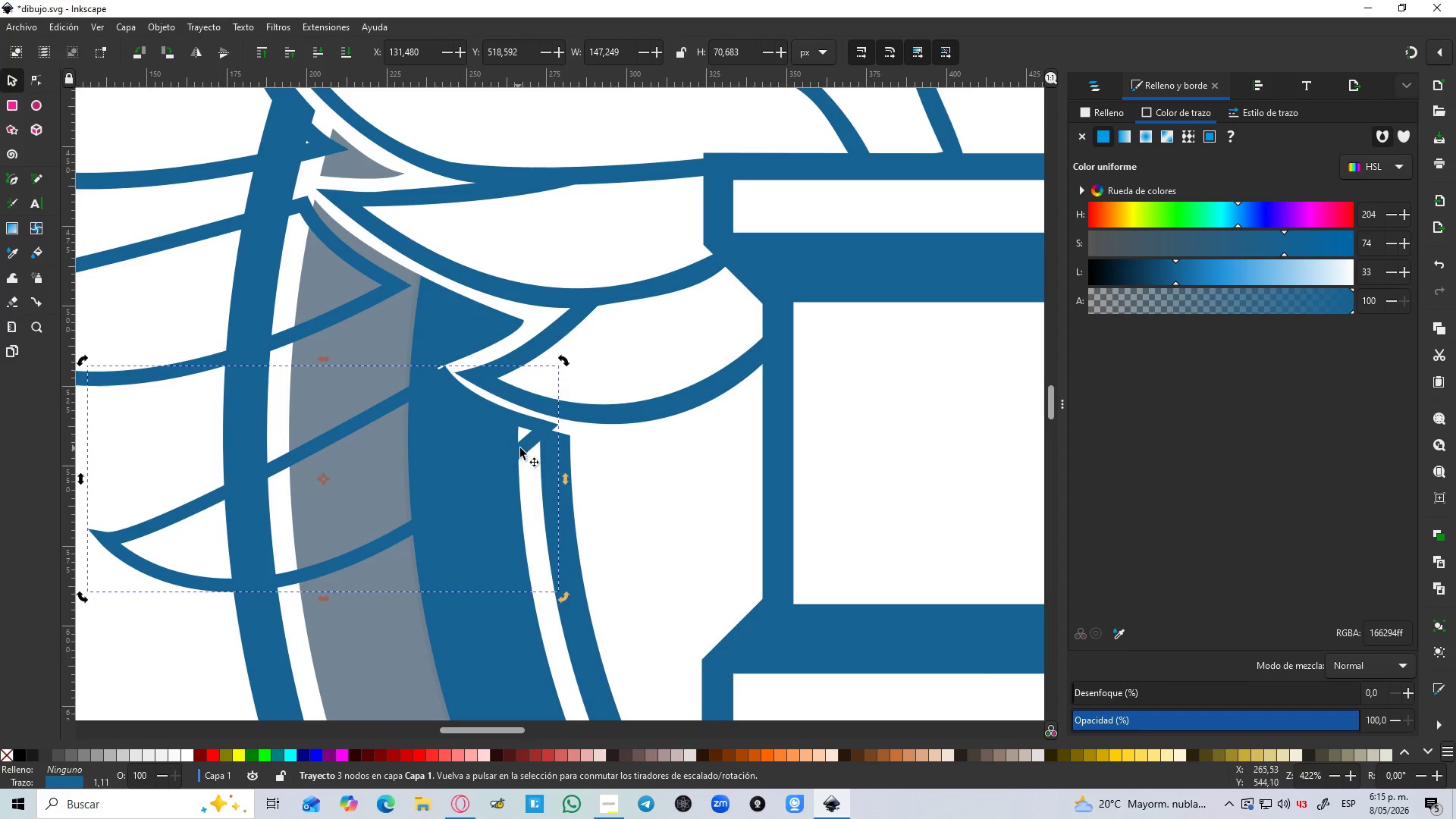 
left_click_drag(start_coordinate=[522, 447], to_coordinate=[528, 453])
 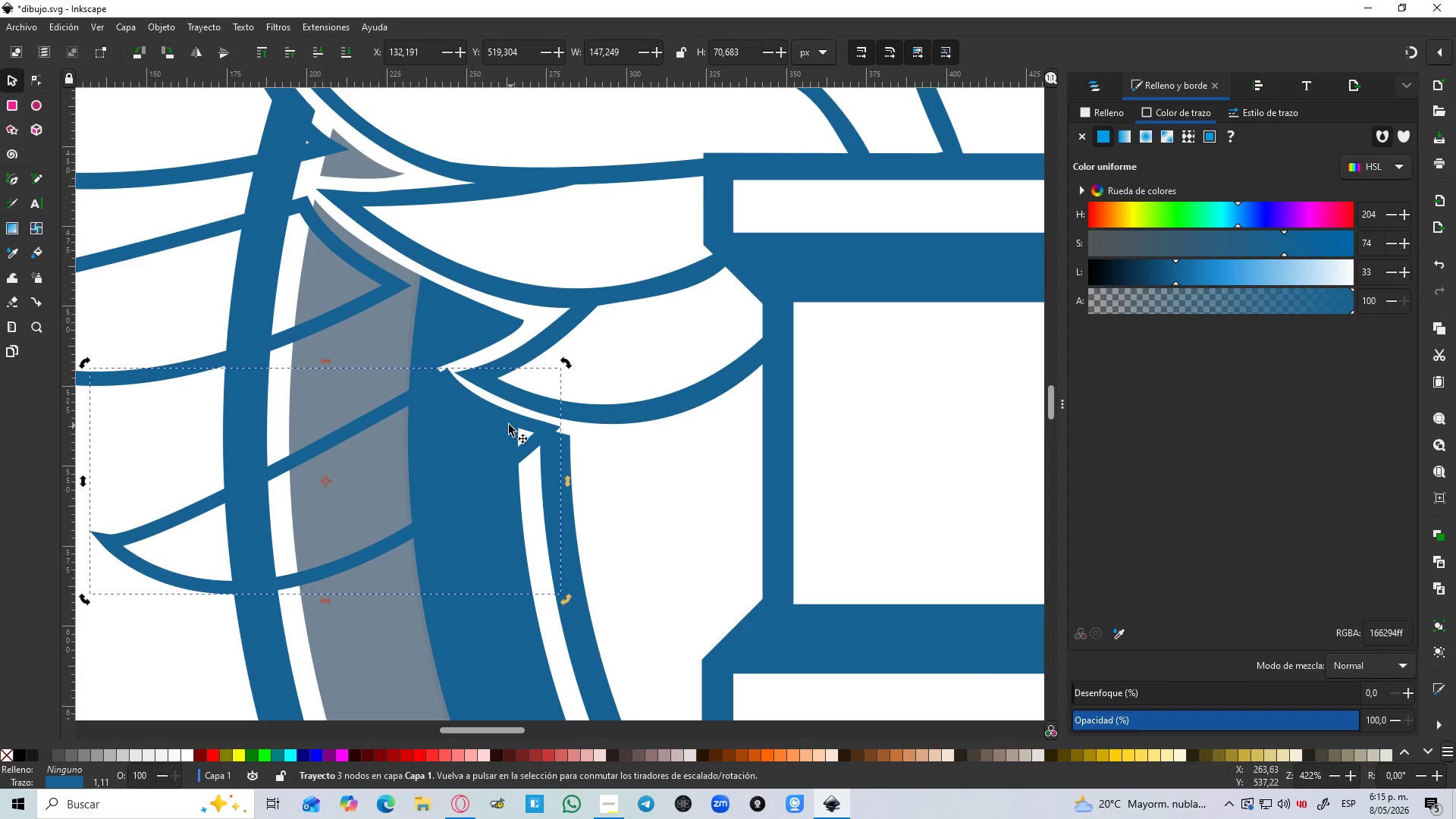 
key(N)
 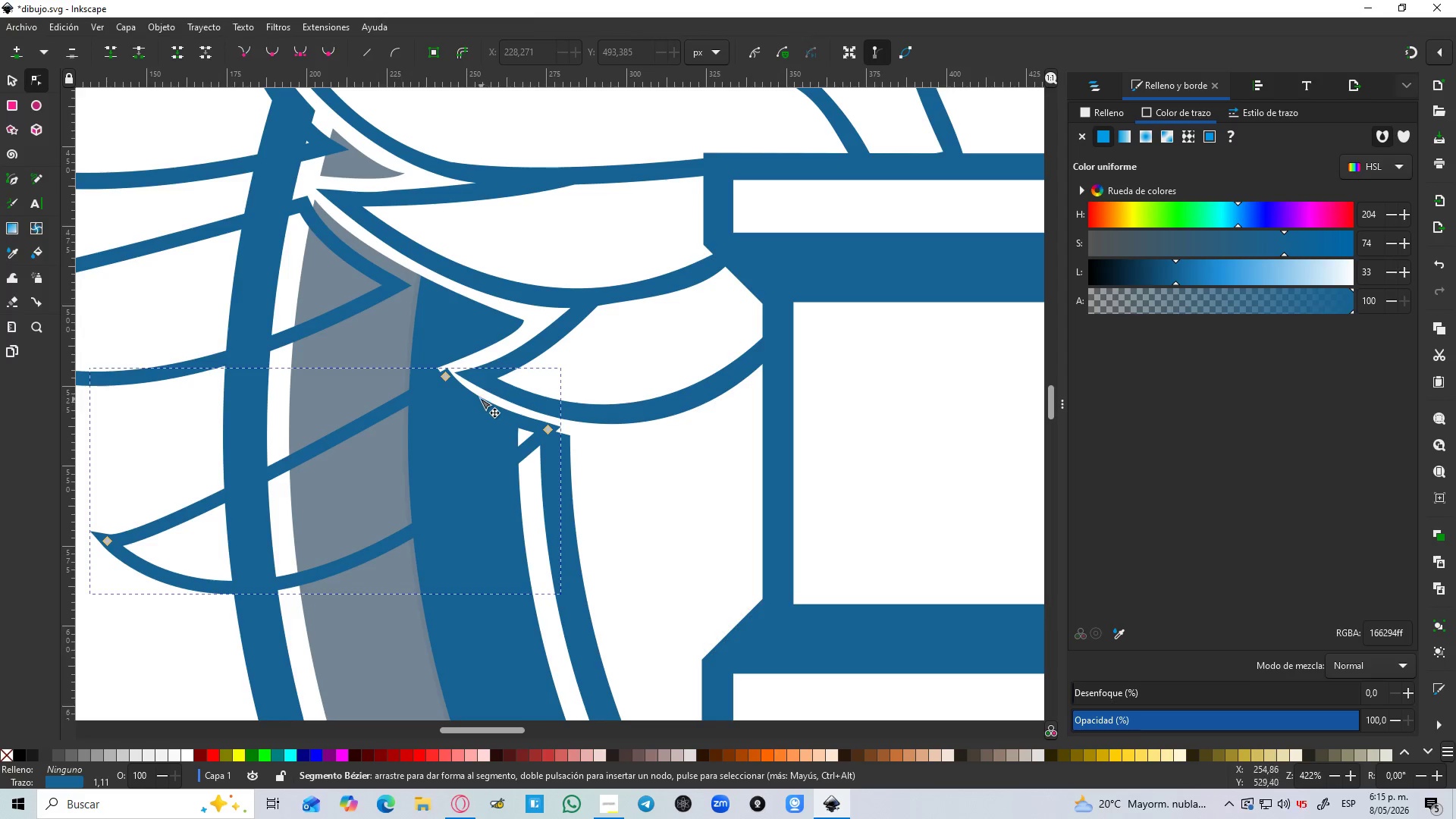 
hold_key(key=ControlLeft, duration=0.42)
scroll: coordinate [475, 391], scroll_direction: up, amount: 3.0
 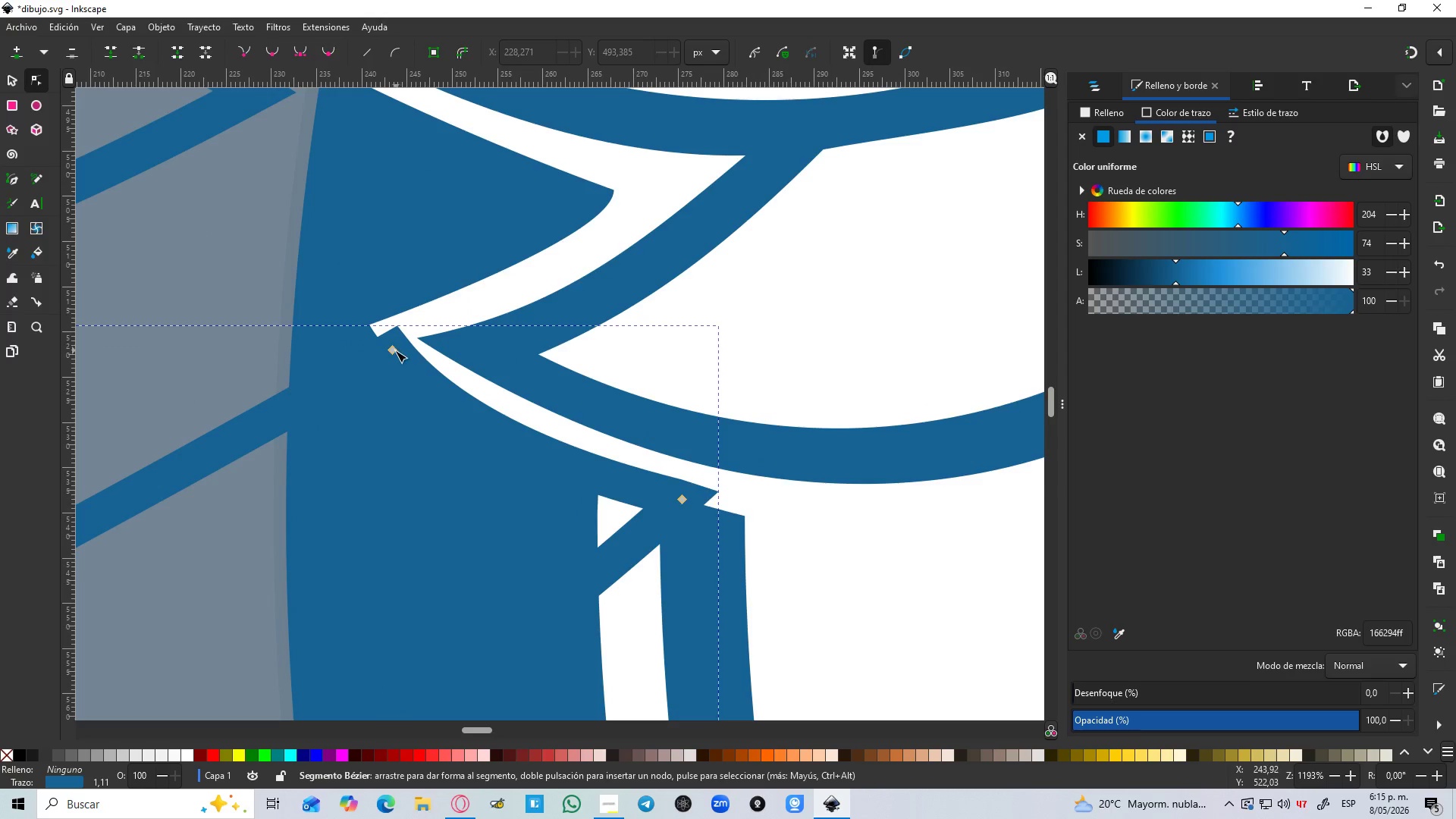 
left_click_drag(start_coordinate=[394, 350], to_coordinate=[374, 357])
 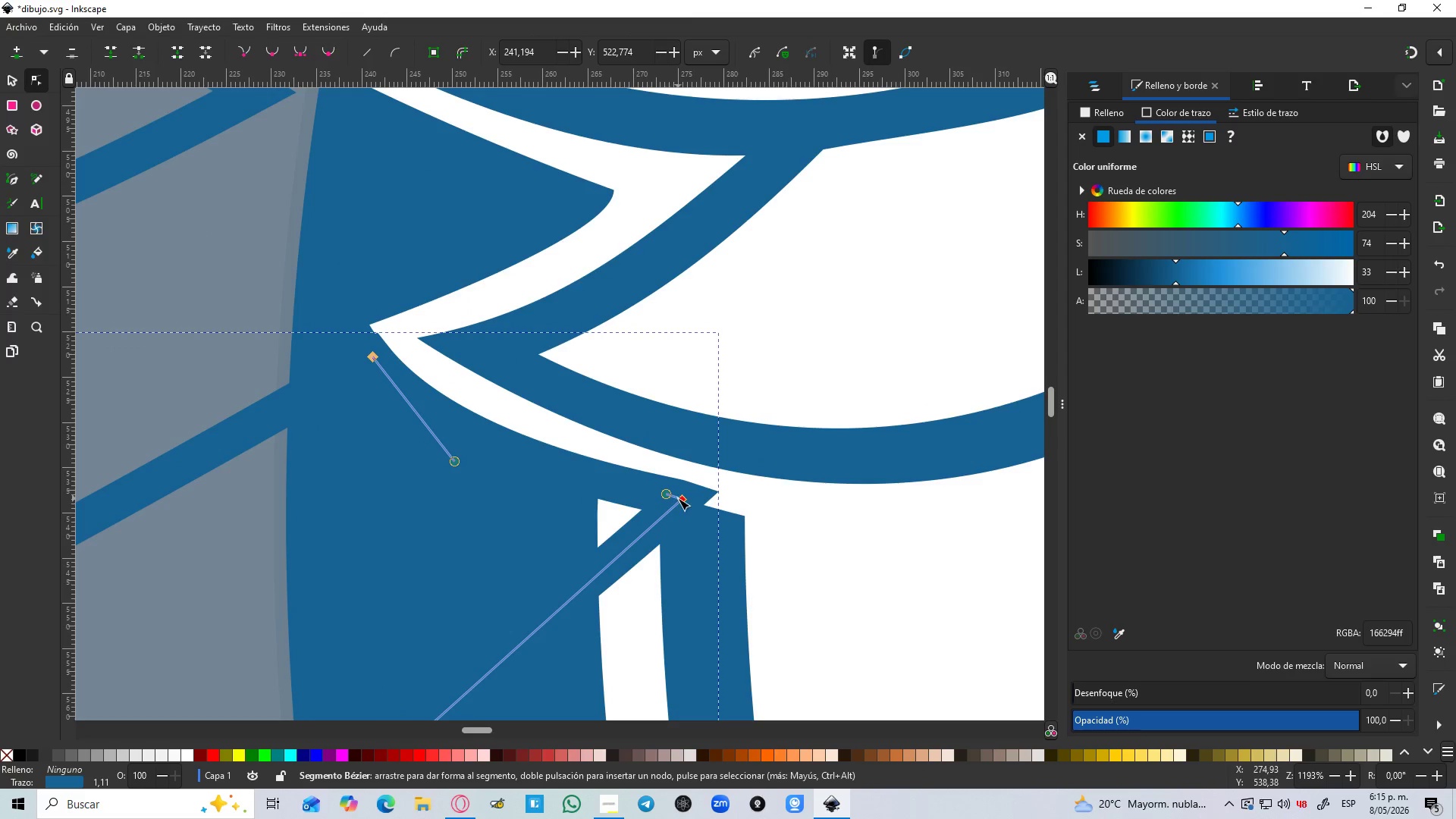 
left_click_drag(start_coordinate=[678, 498], to_coordinate=[678, 516])
 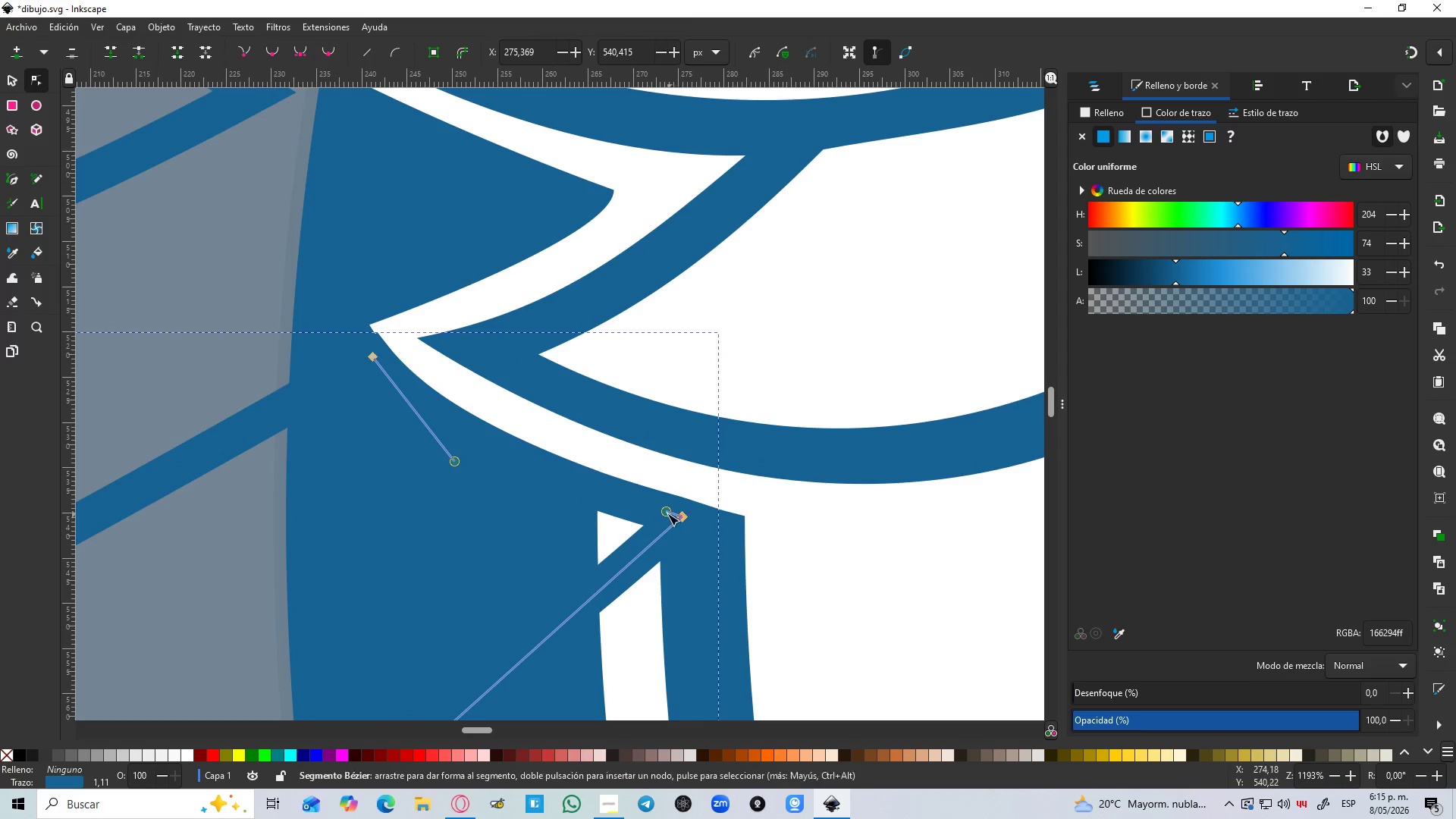 
hold_key(key=ControlLeft, duration=0.78)
scroll: coordinate [656, 506], scroll_direction: down, amount: 3.0
 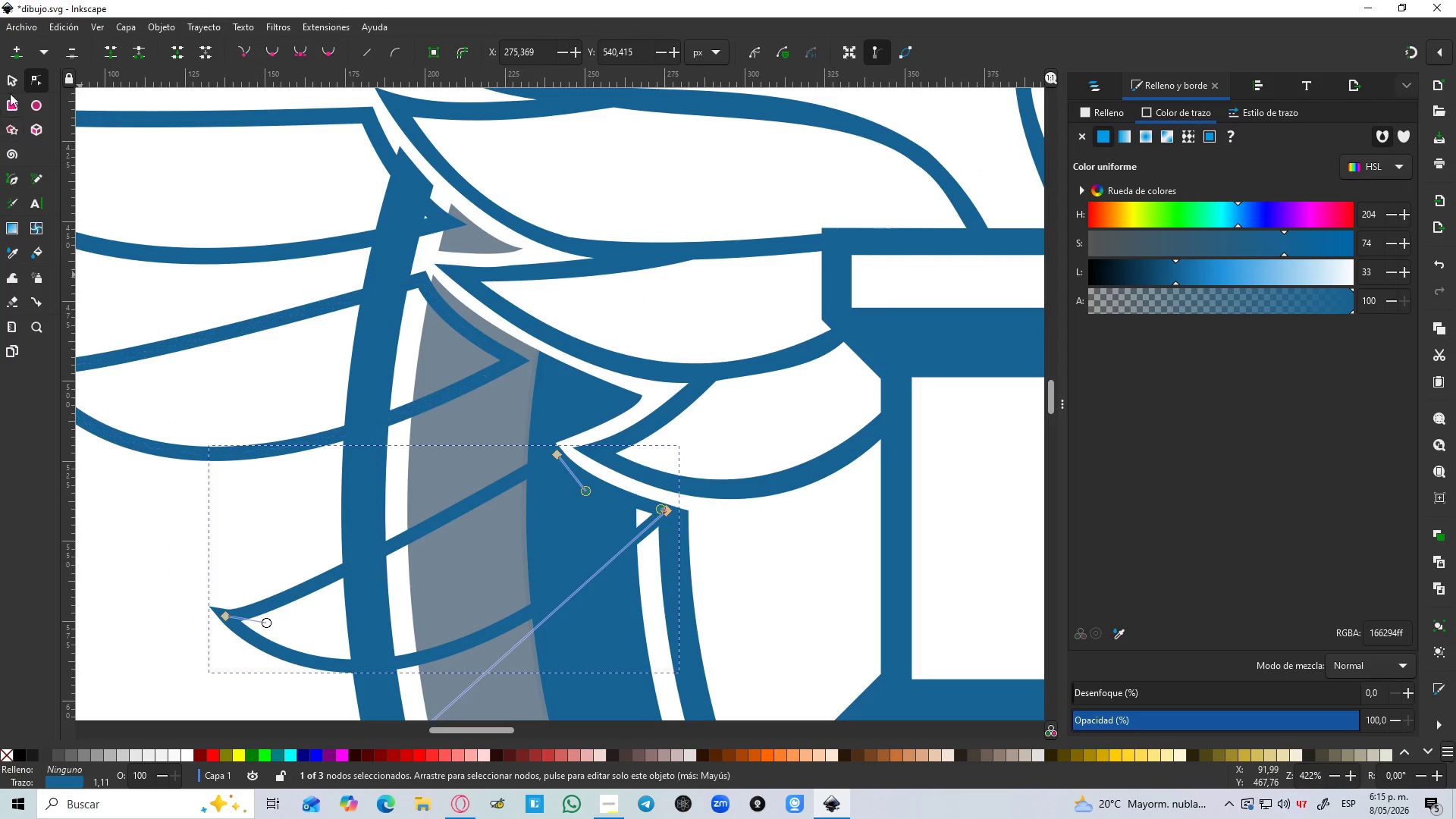 
left_click([13, 77])
 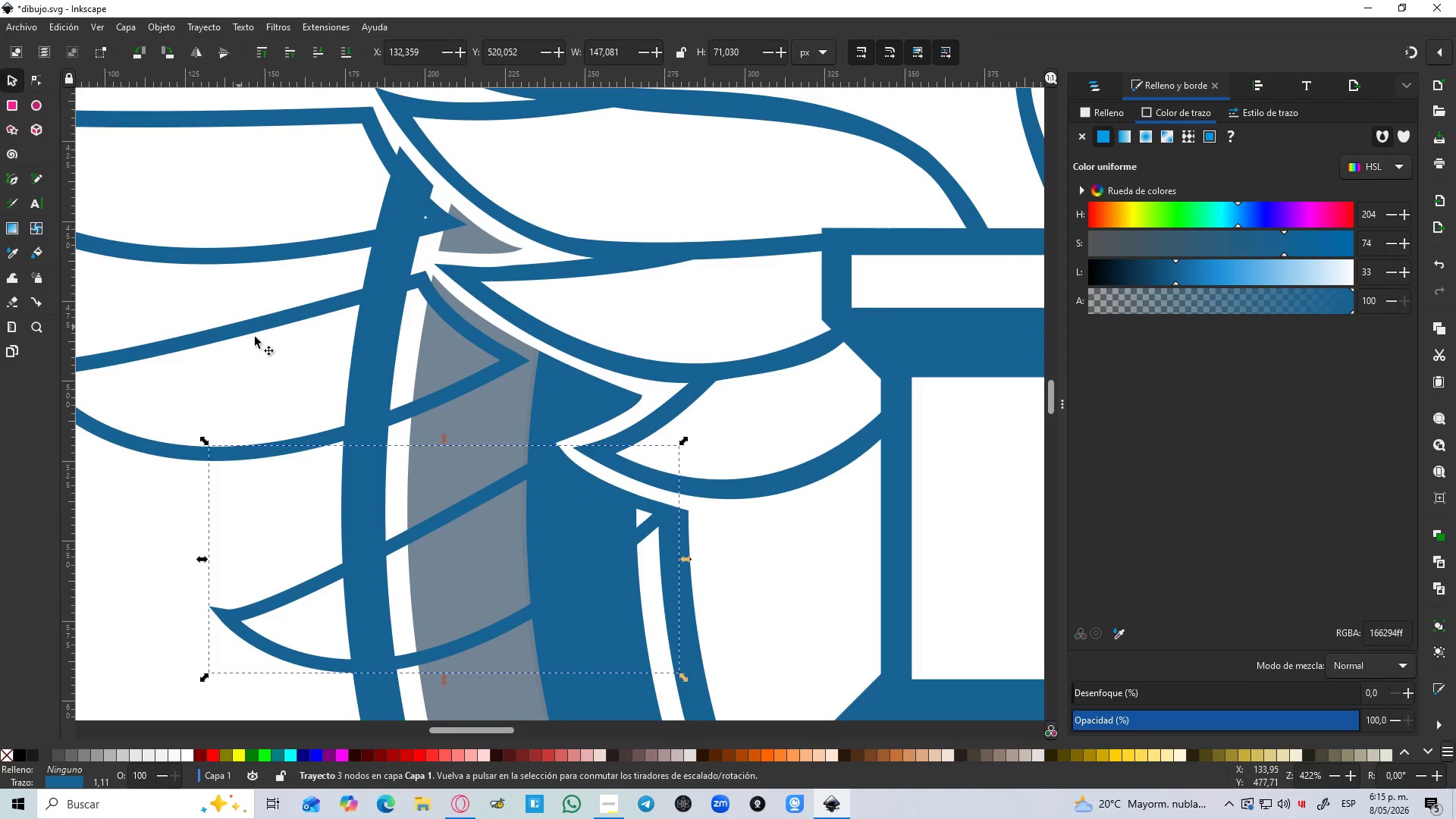 
hold_key(key=ControlLeft, duration=0.47)
scroll: coordinate [315, 383], scroll_direction: down, amount: 3.0
 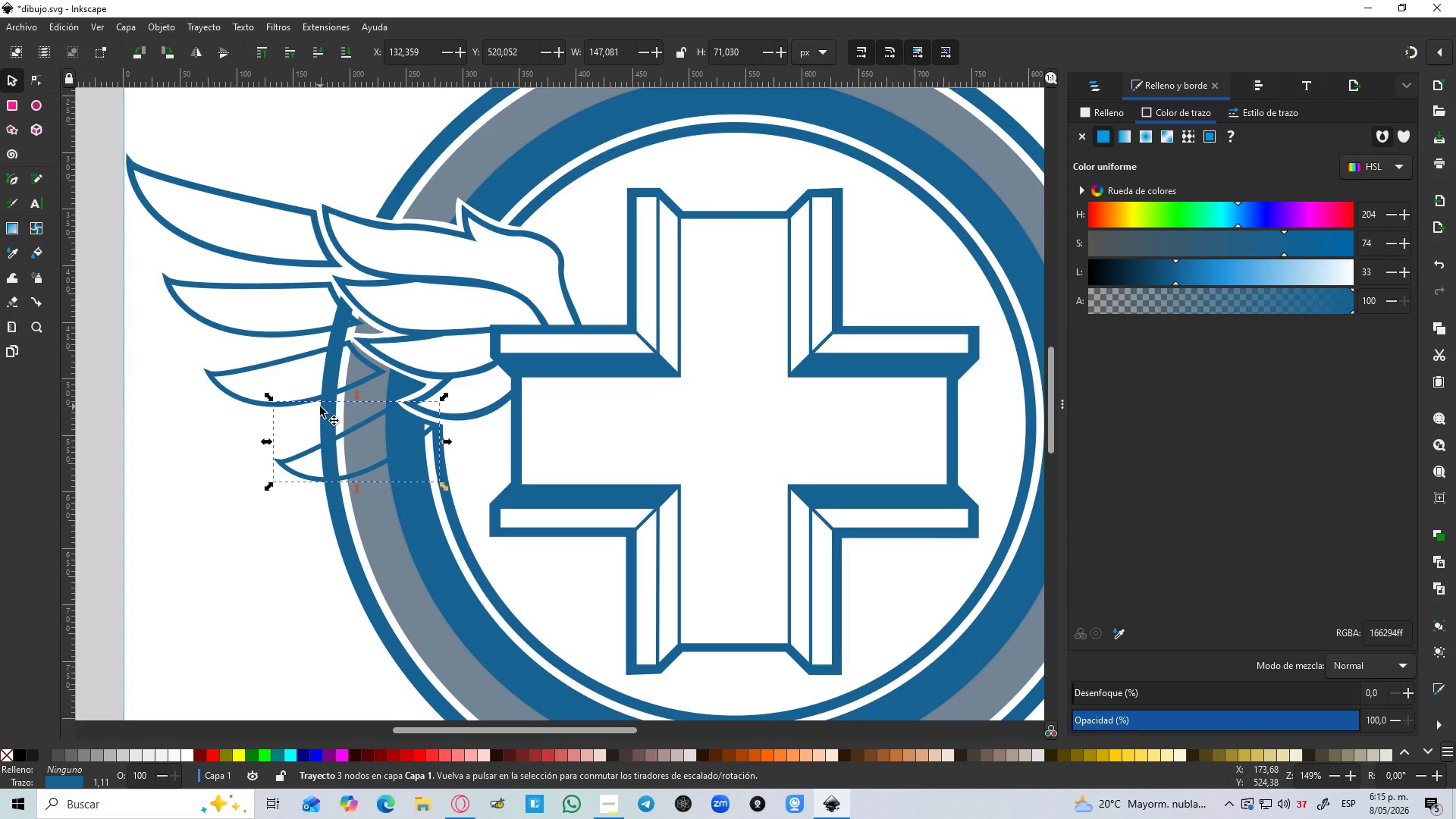 
wait(13.02)
 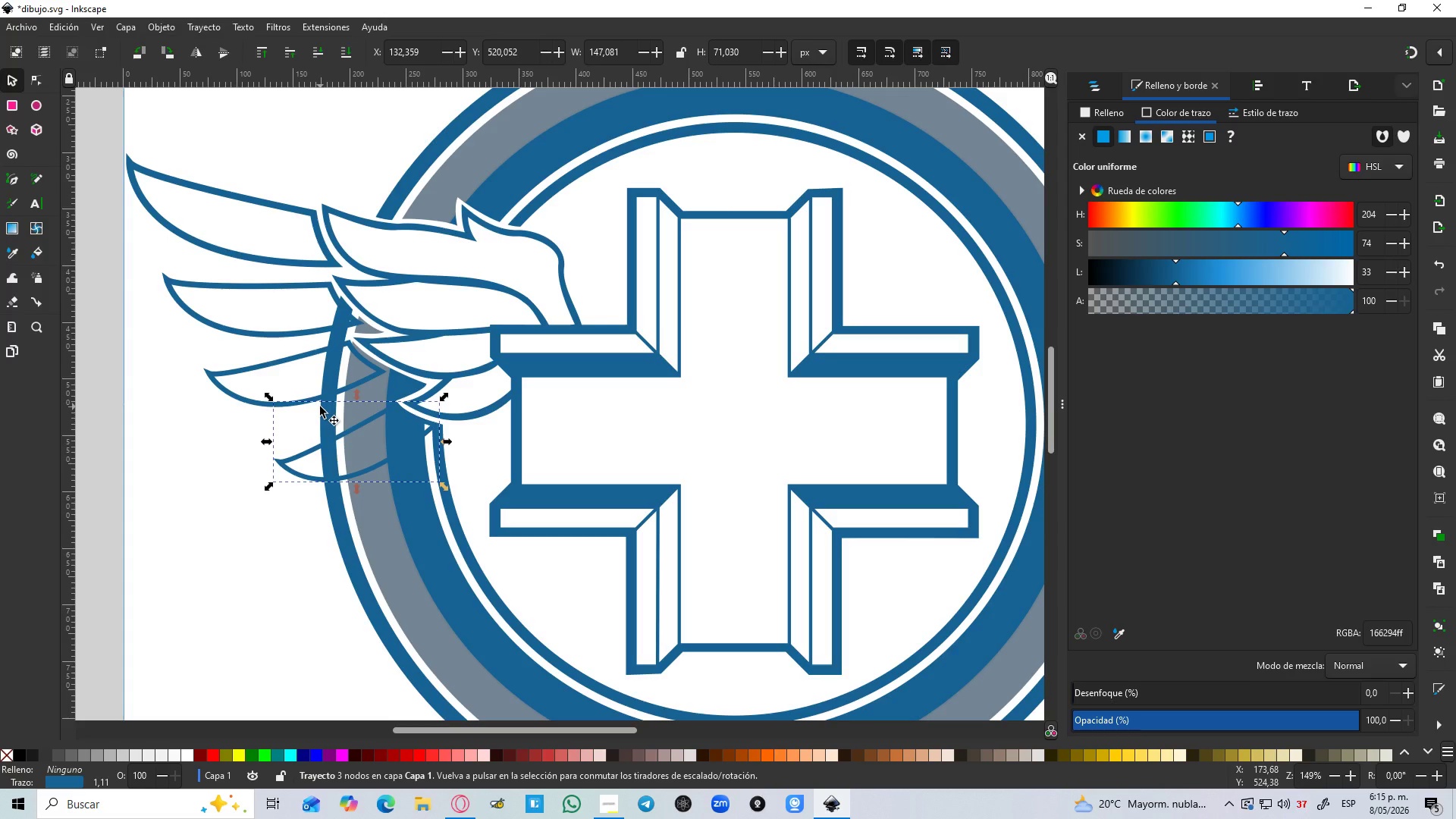 
hold_key(key=ShiftLeft, duration=1.5)
left_click([217, 376])
 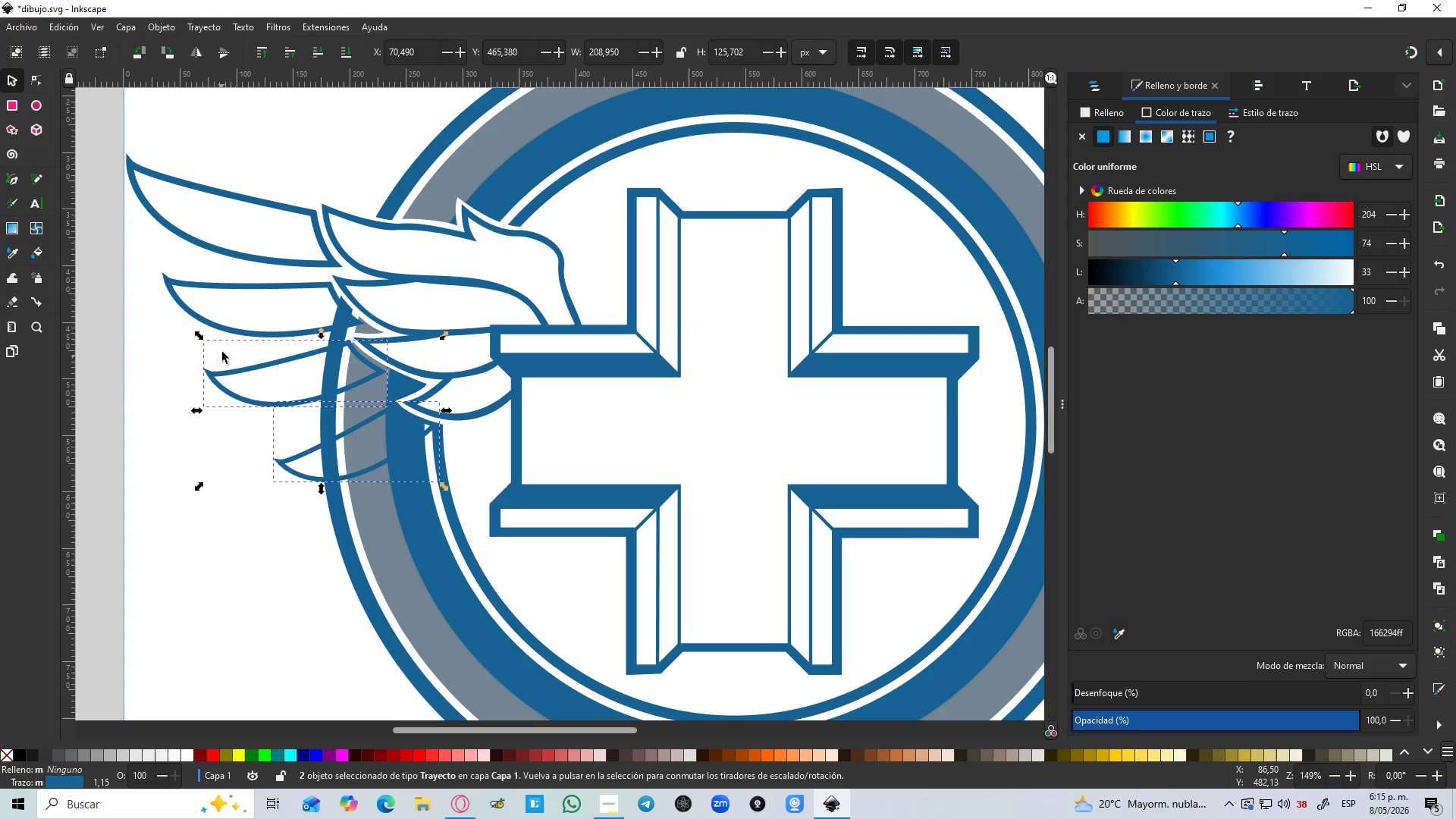 
hold_key(key=ShiftLeft, duration=1.52)
 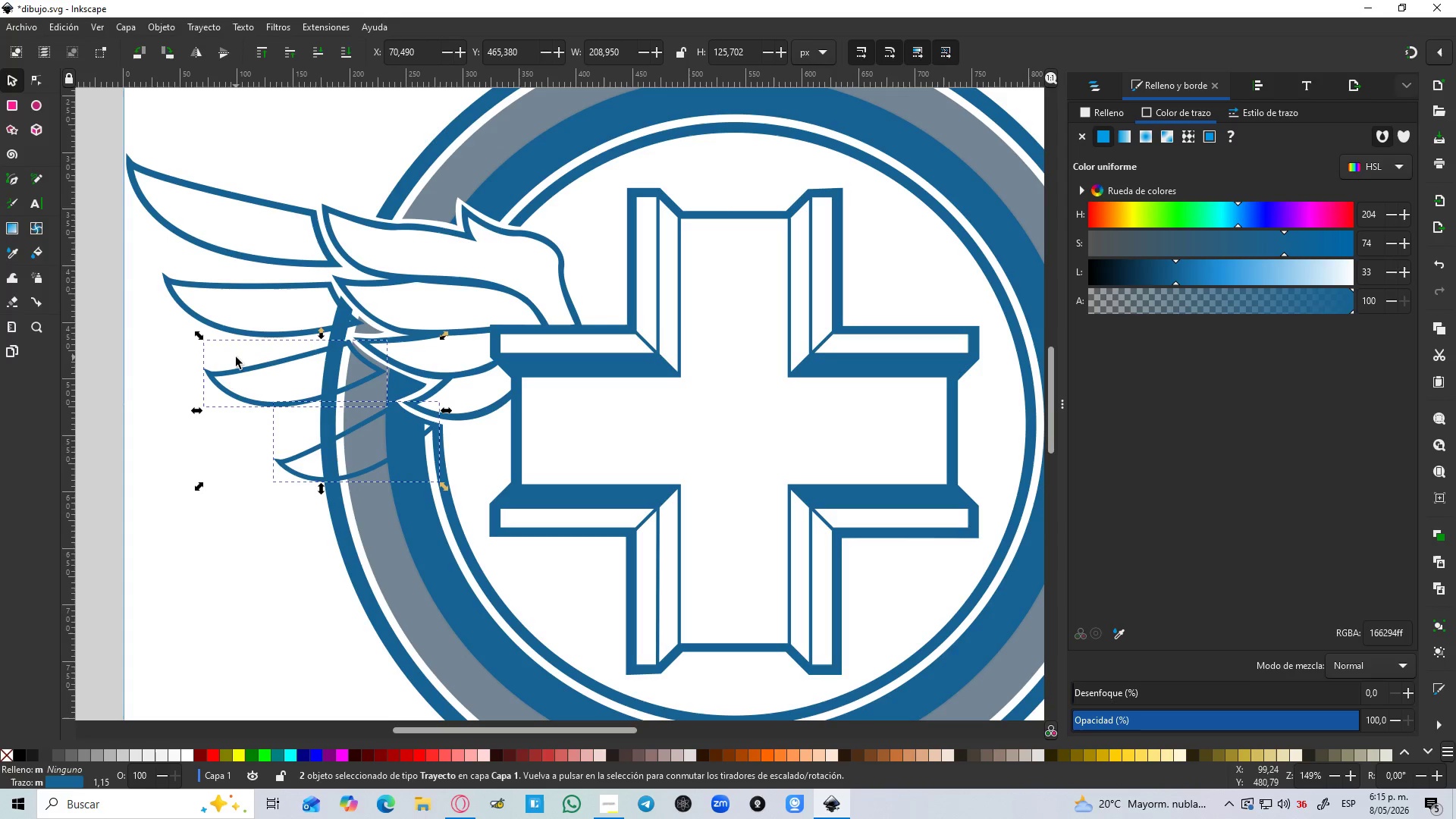 
key(Shift+ShiftLeft)
 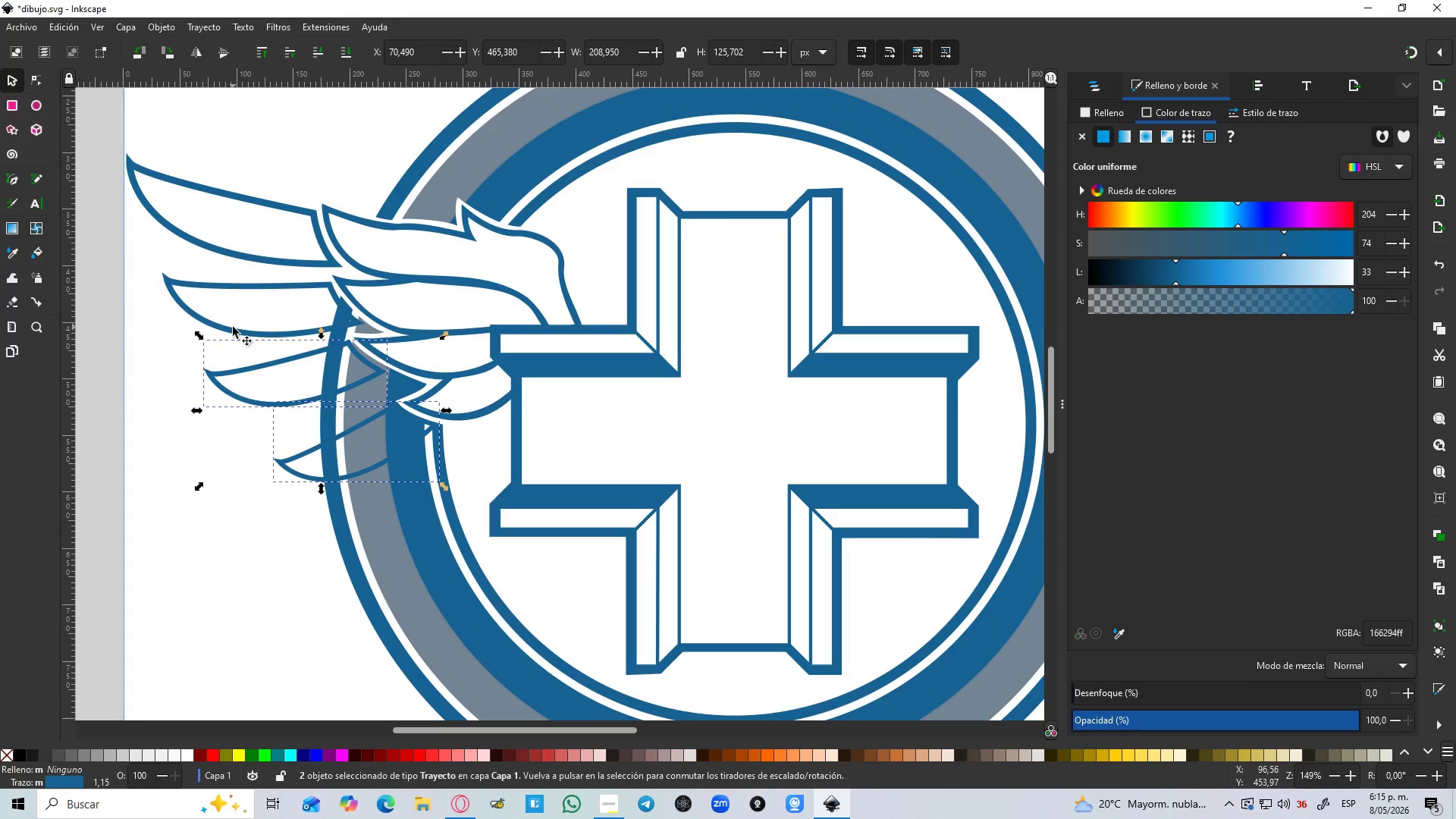 
key(Shift+ShiftLeft)
 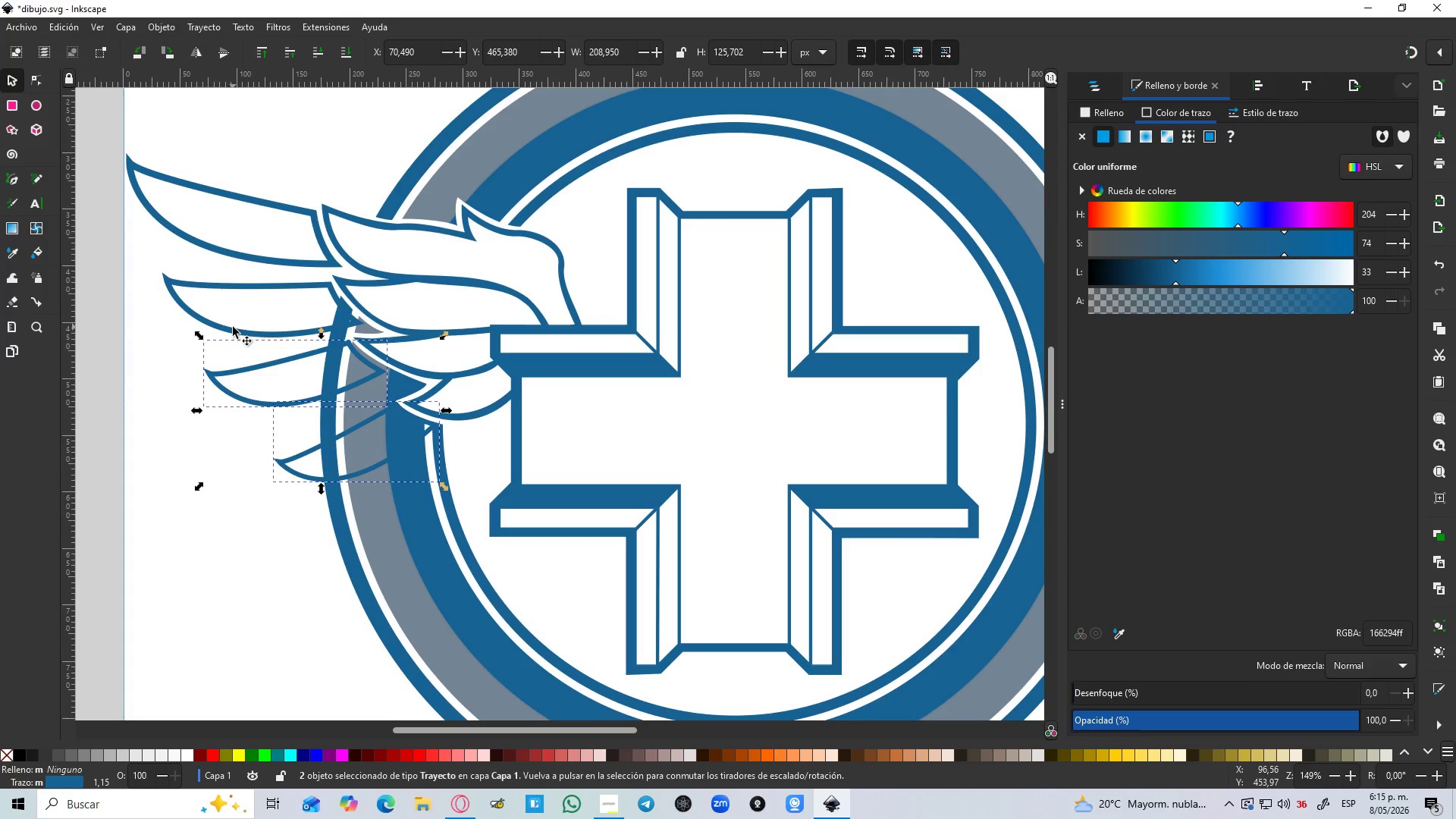 
key(Shift+ShiftLeft)
 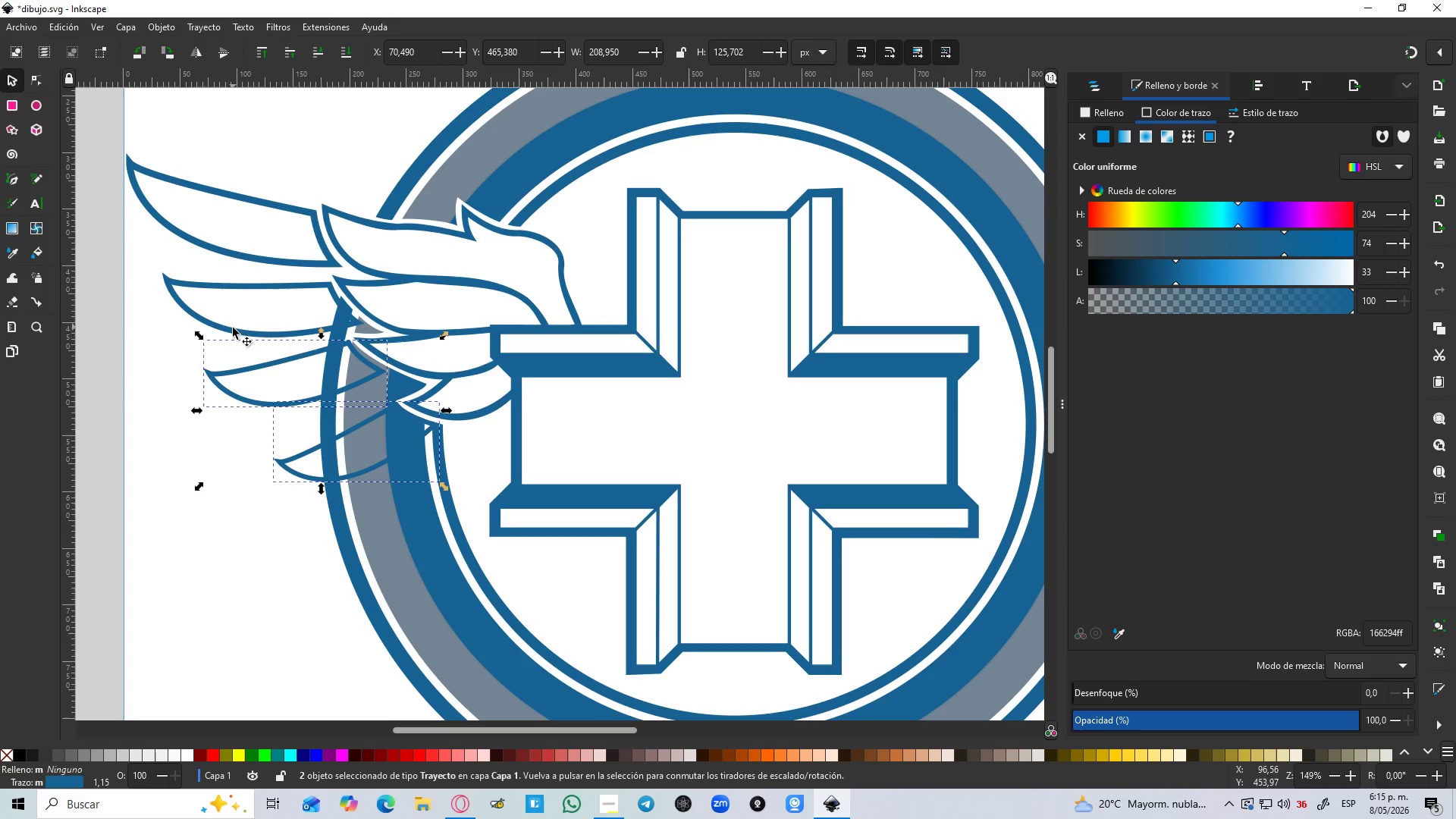 
key(Shift+ShiftLeft)
 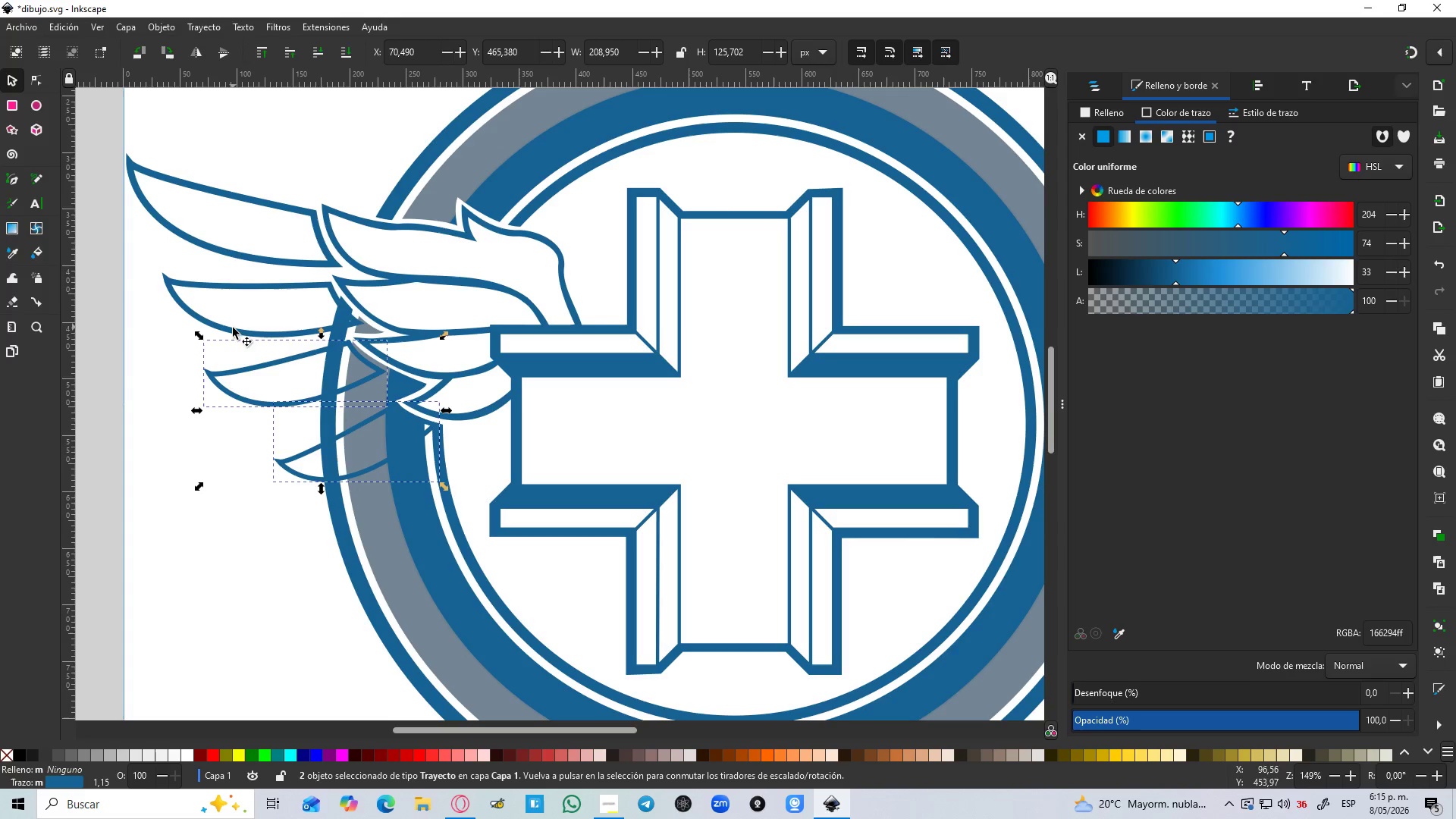 
key(Shift+ShiftLeft)
 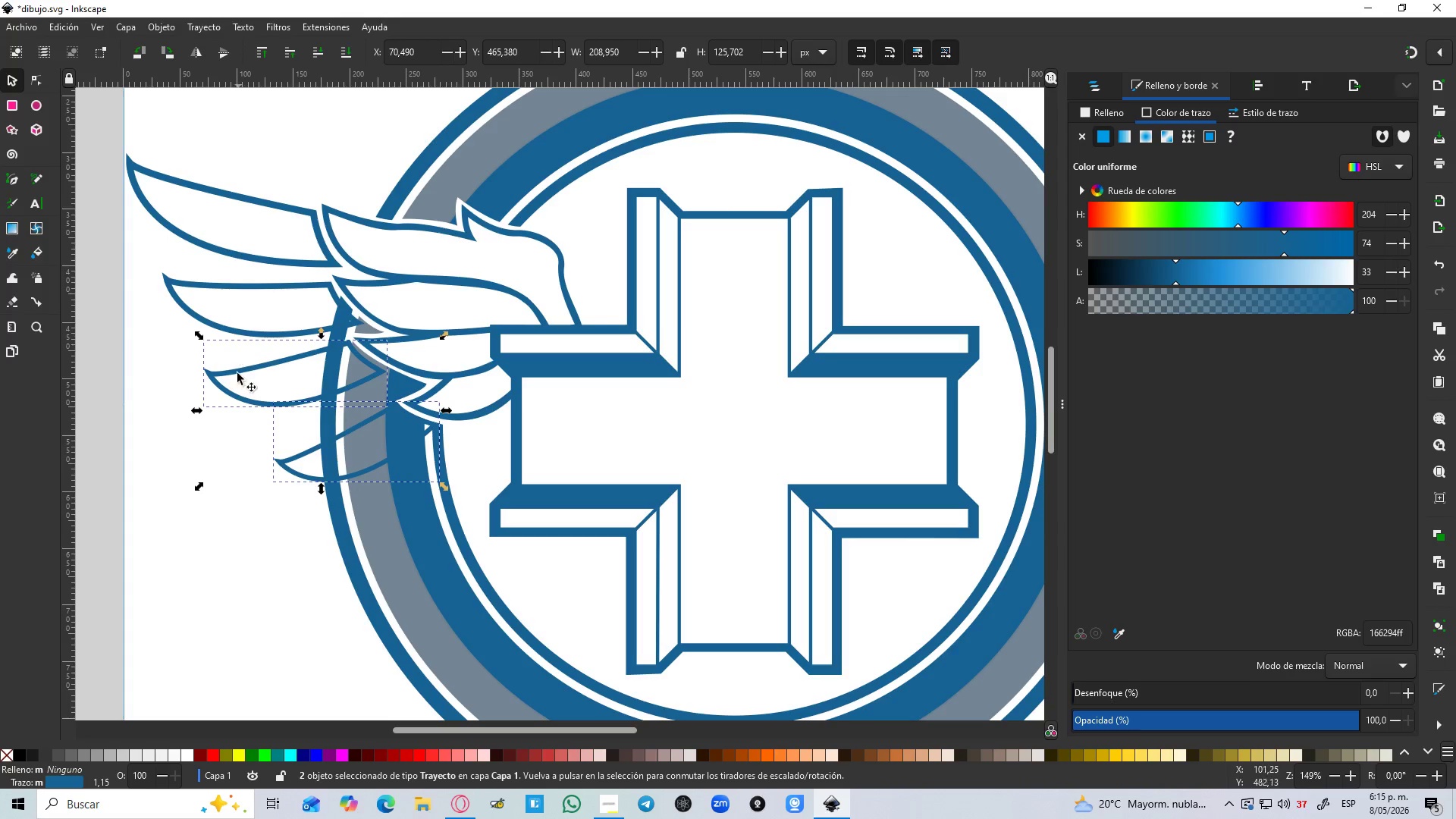 
left_click([215, 439])
 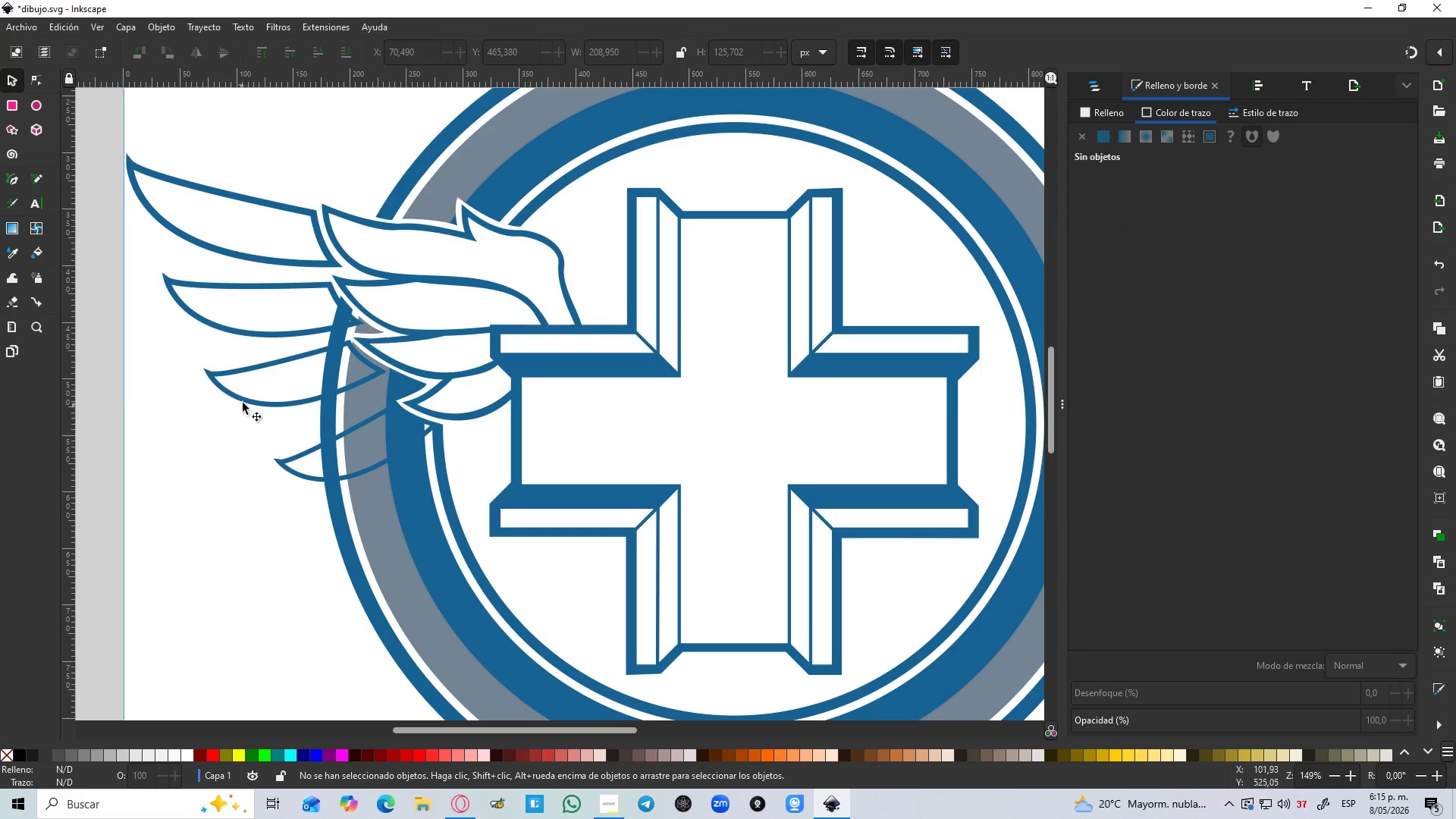 
hold_key(key=ControlLeft, duration=1.39)
scroll: coordinate [262, 383], scroll_direction: up, amount: 3.0
 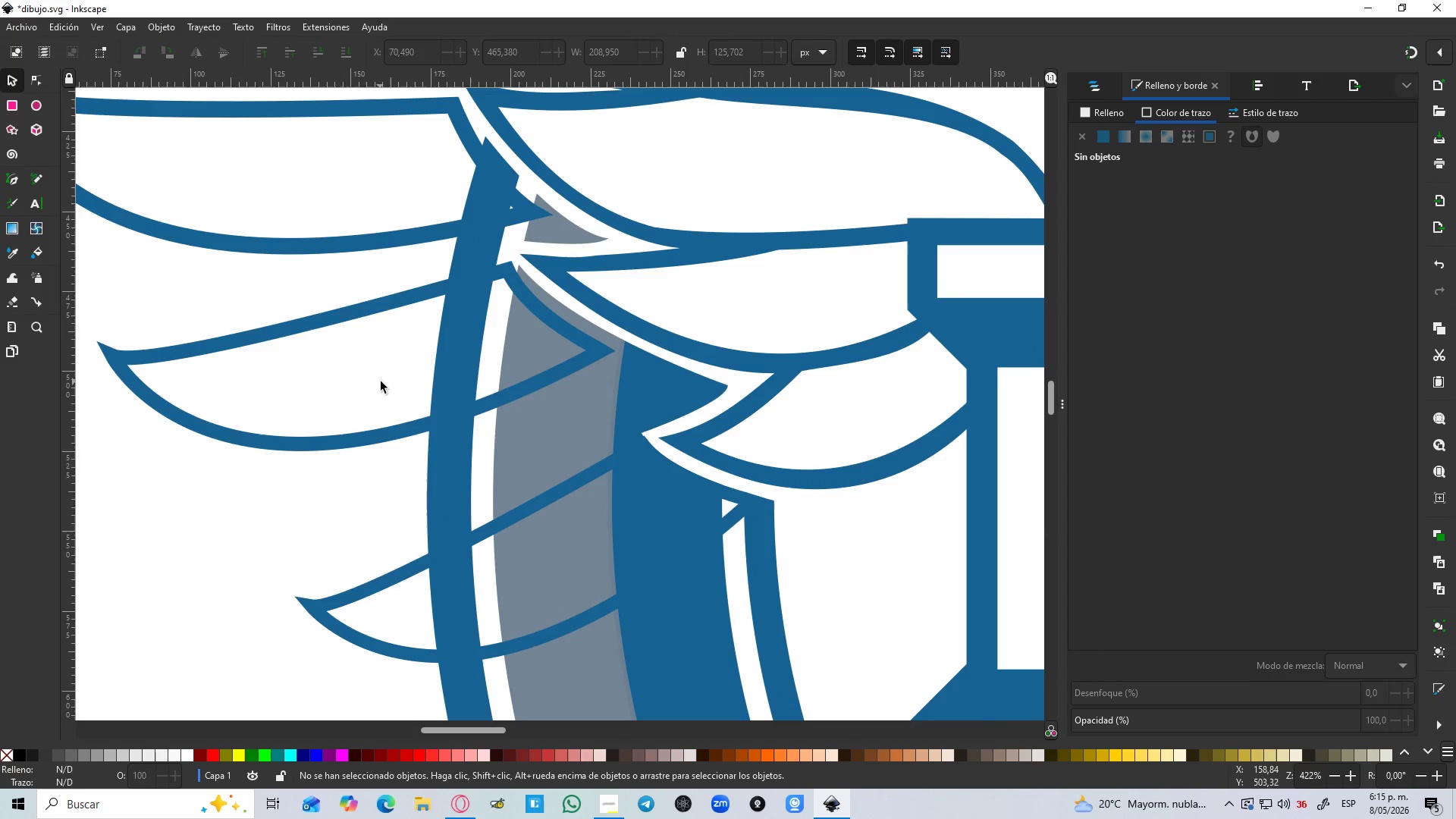 
key(B)
 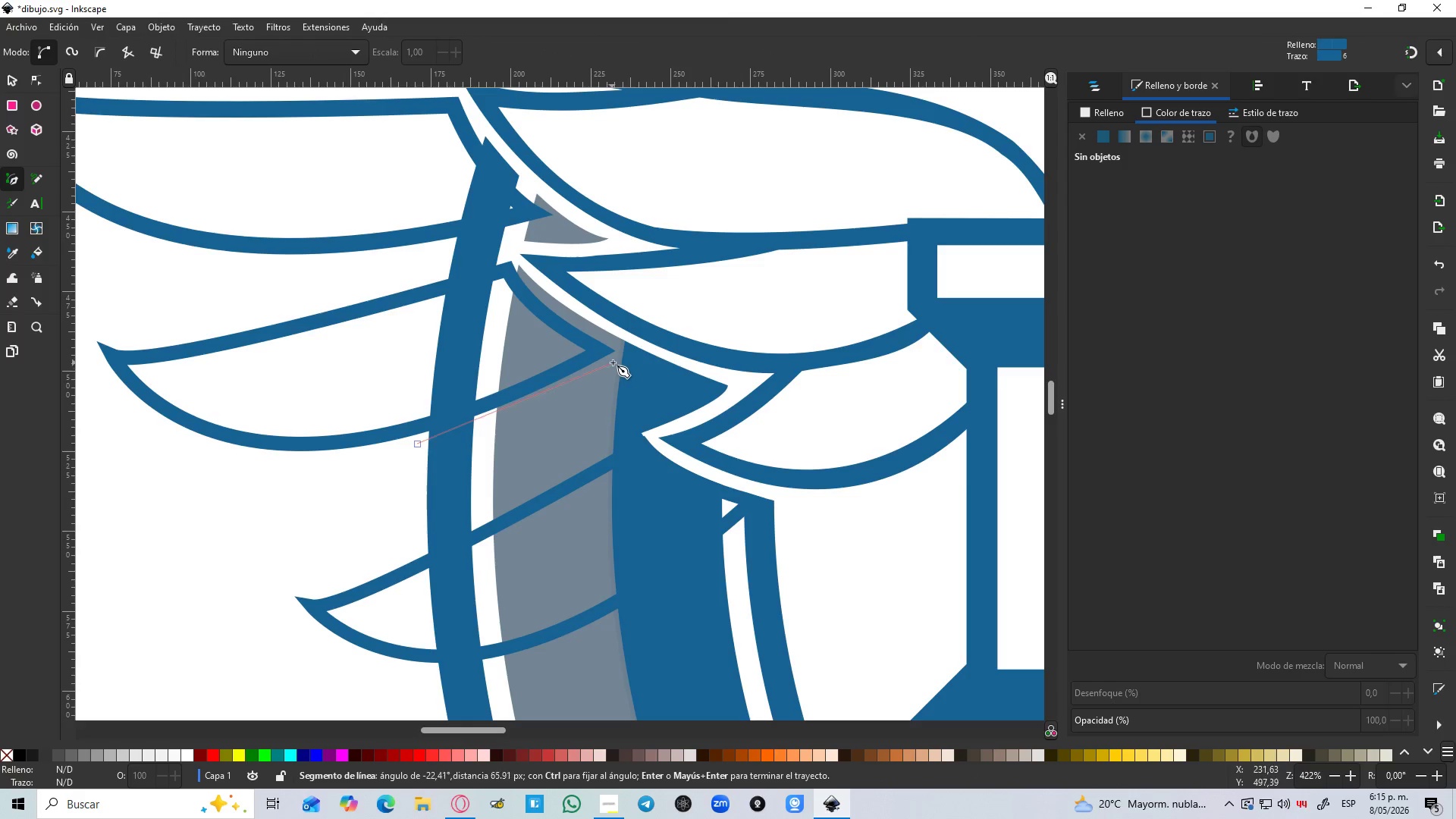 
left_click_drag(start_coordinate=[626, 353], to_coordinate=[667, 315])
 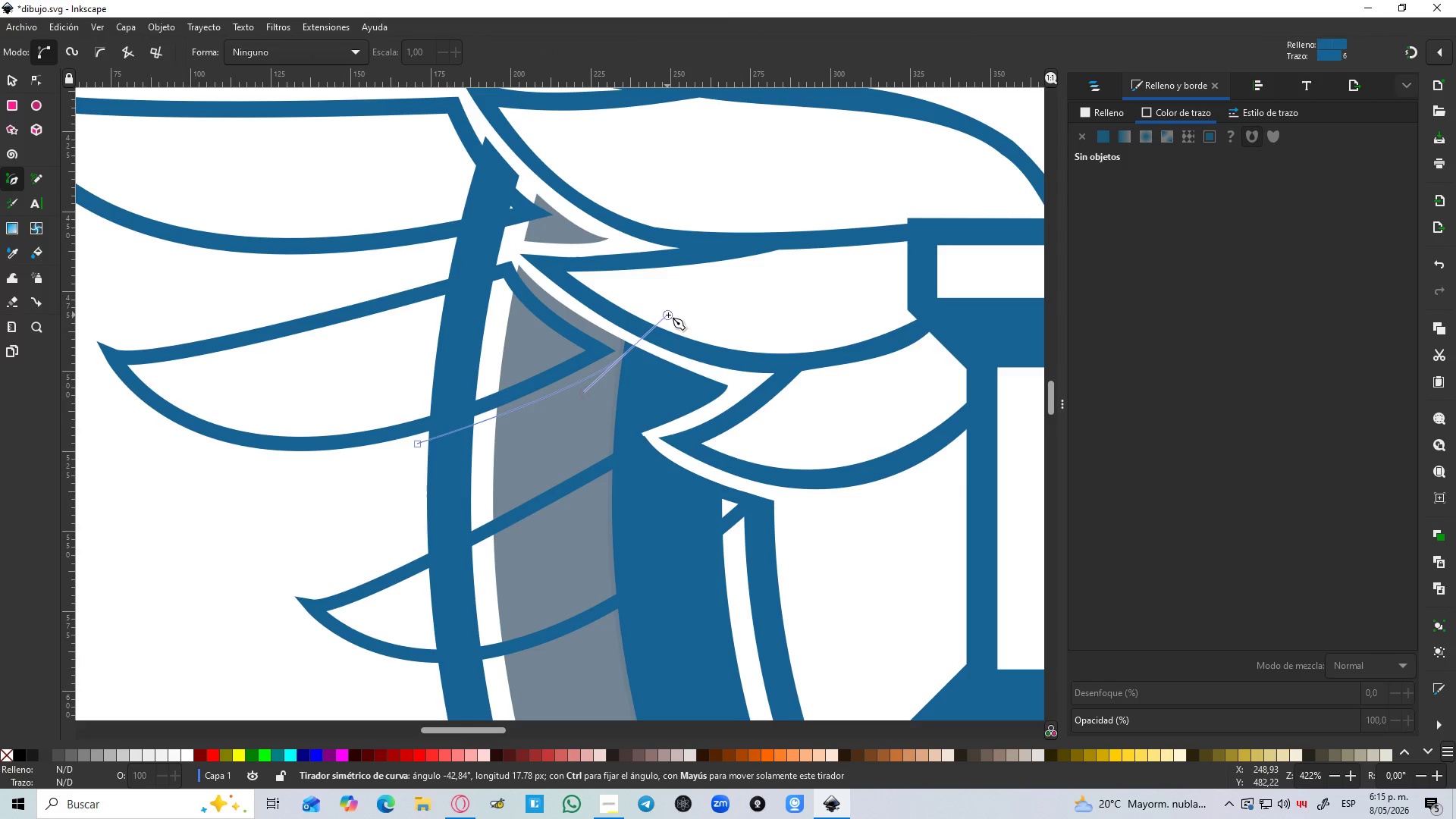 
key(Shift+L)
 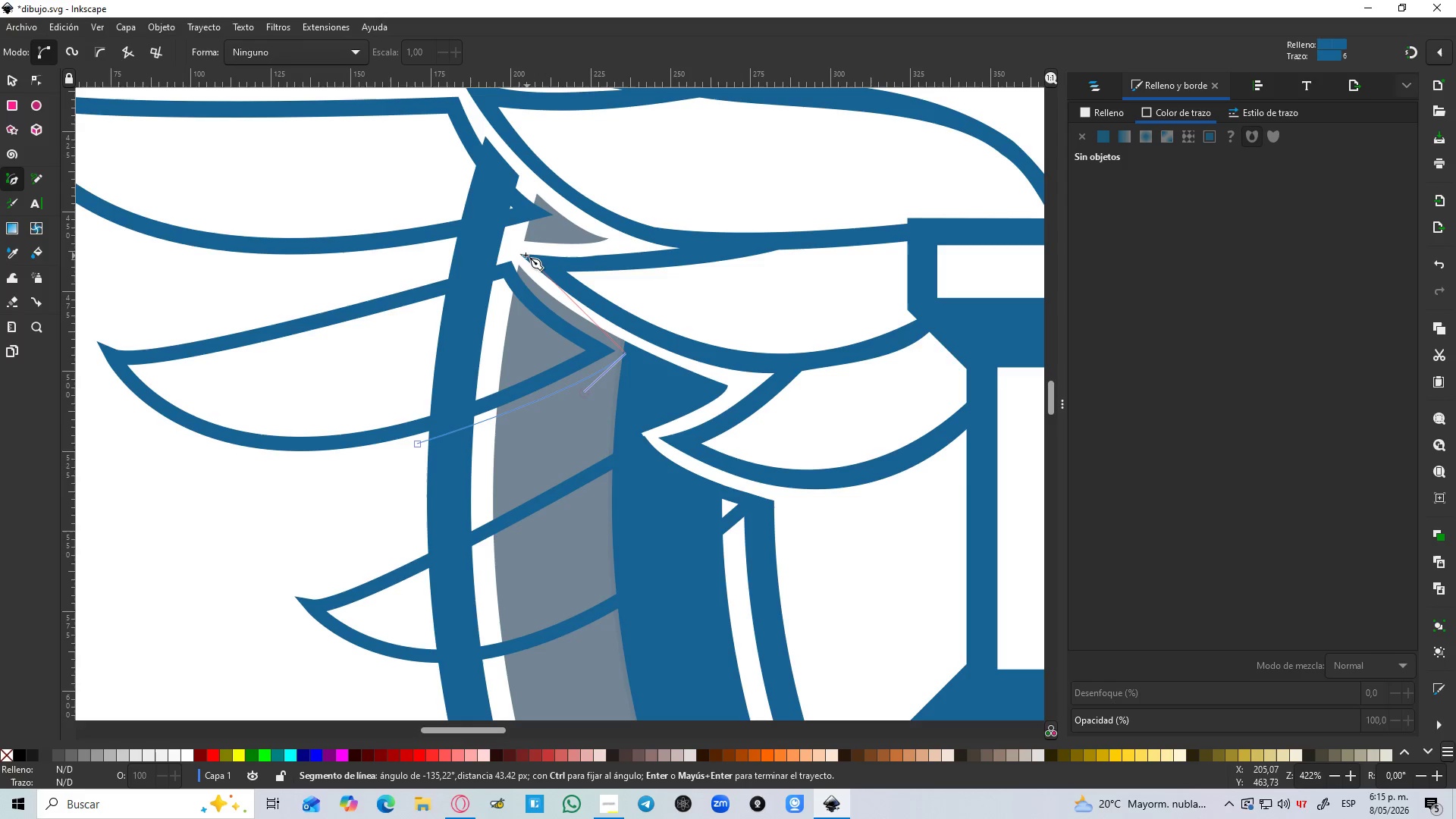 
hold_key(key=ControlLeft, duration=1.39)
scroll: coordinate [640, 345], scroll_direction: up, amount: 1.0
 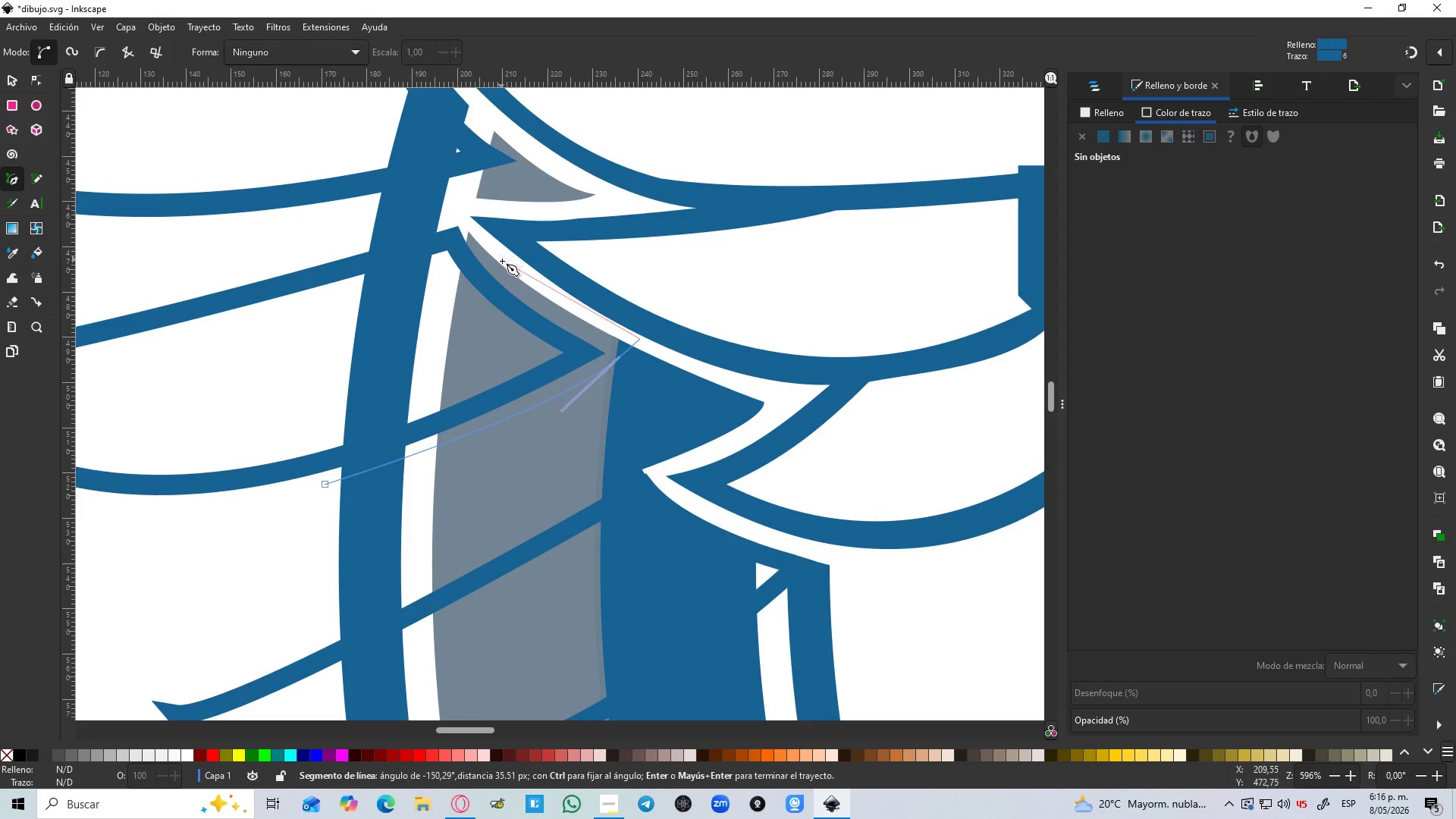 
left_click([510, 264])
 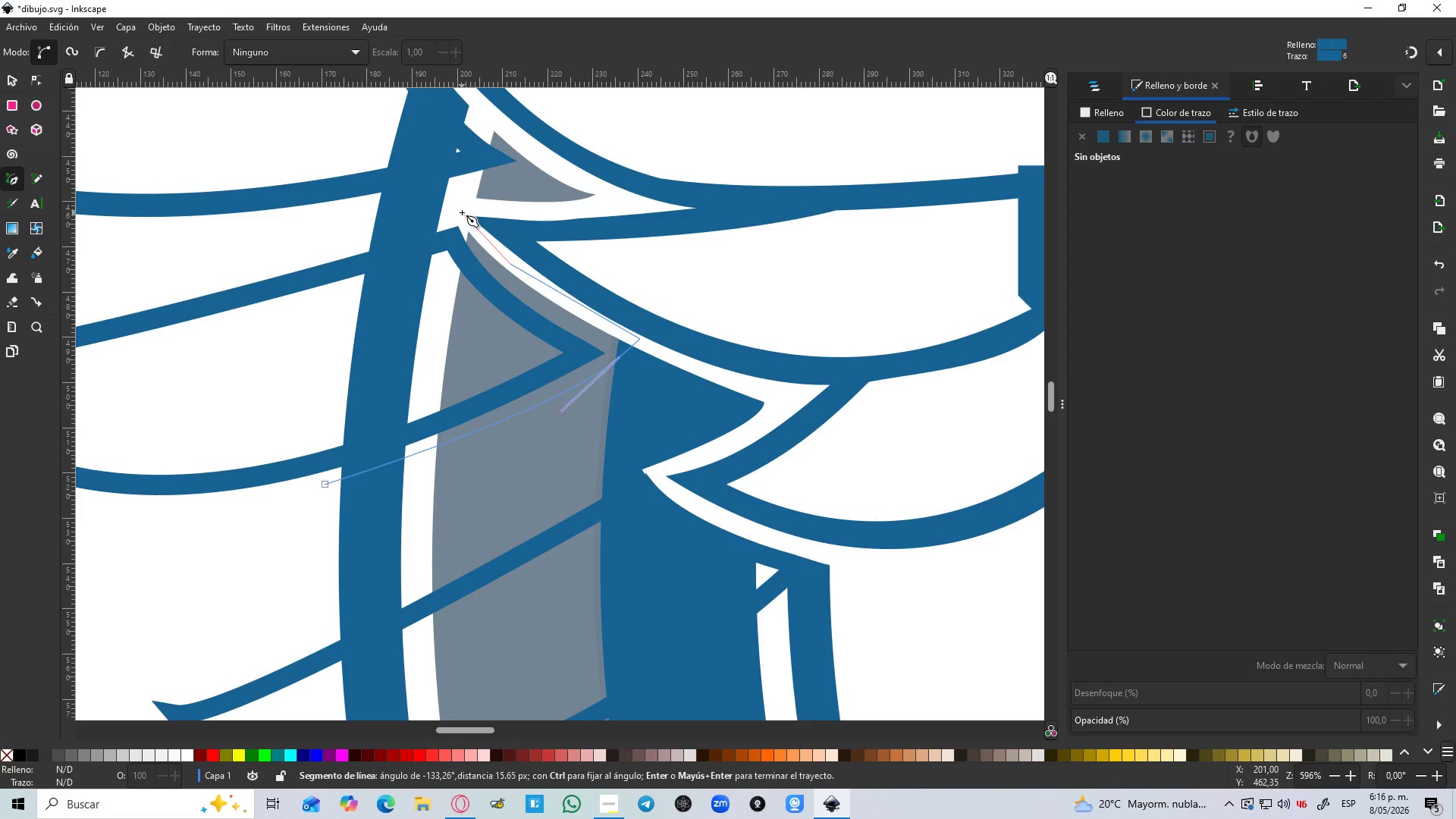 
left_click([462, 209])
 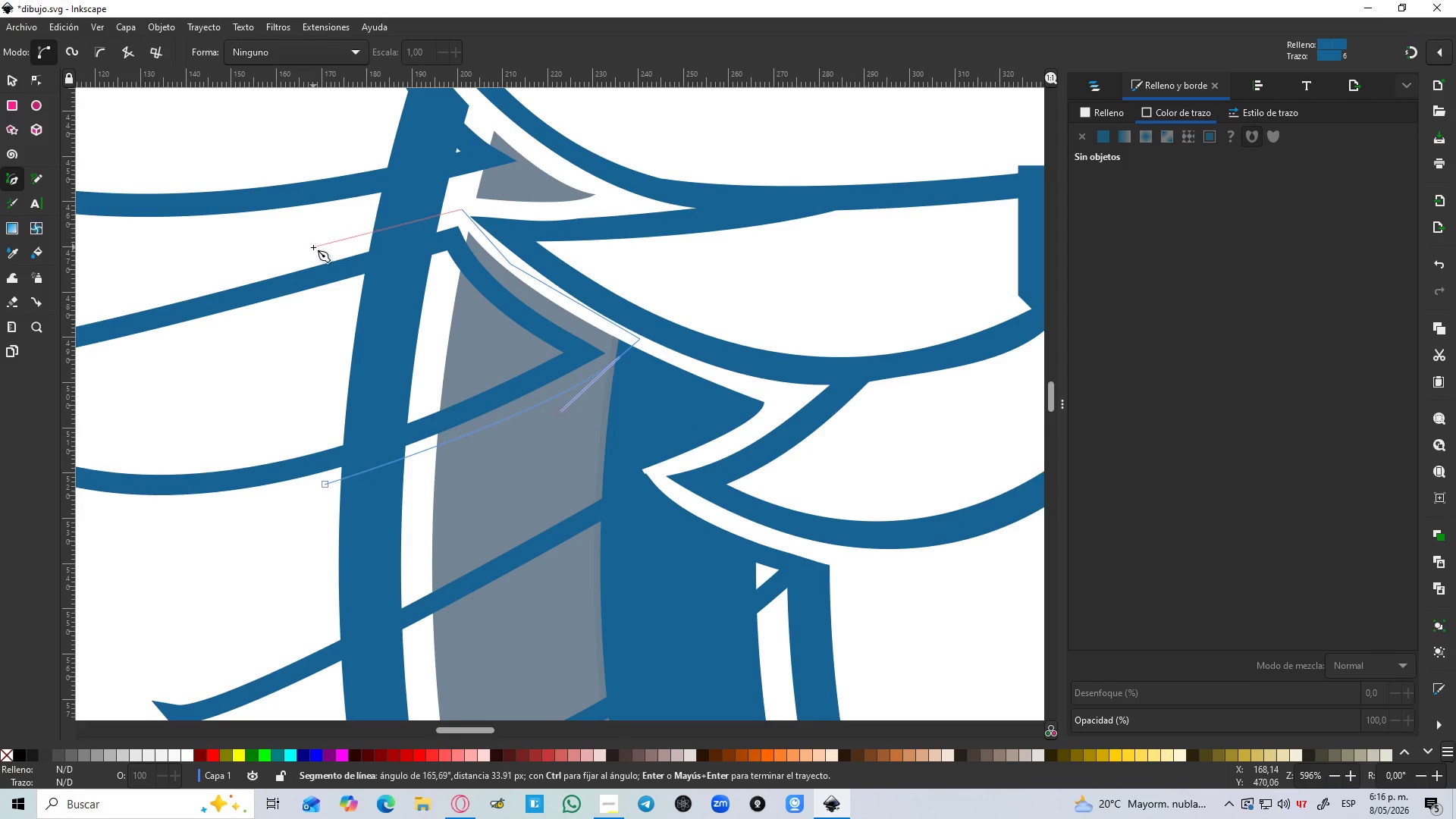 
left_click([309, 247])
 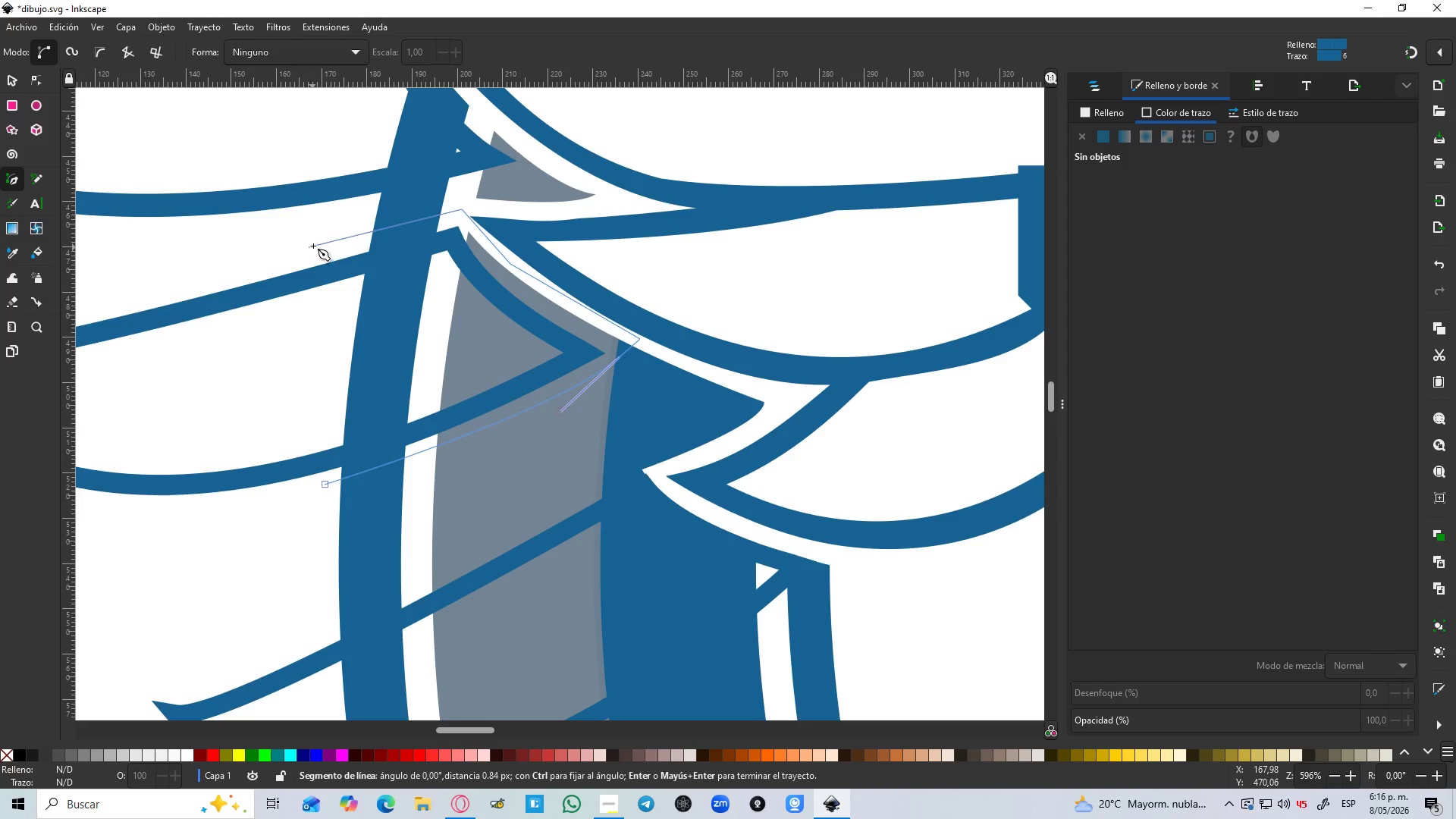 
scroll: coordinate [316, 241], scroll_direction: up, amount: 2.0
 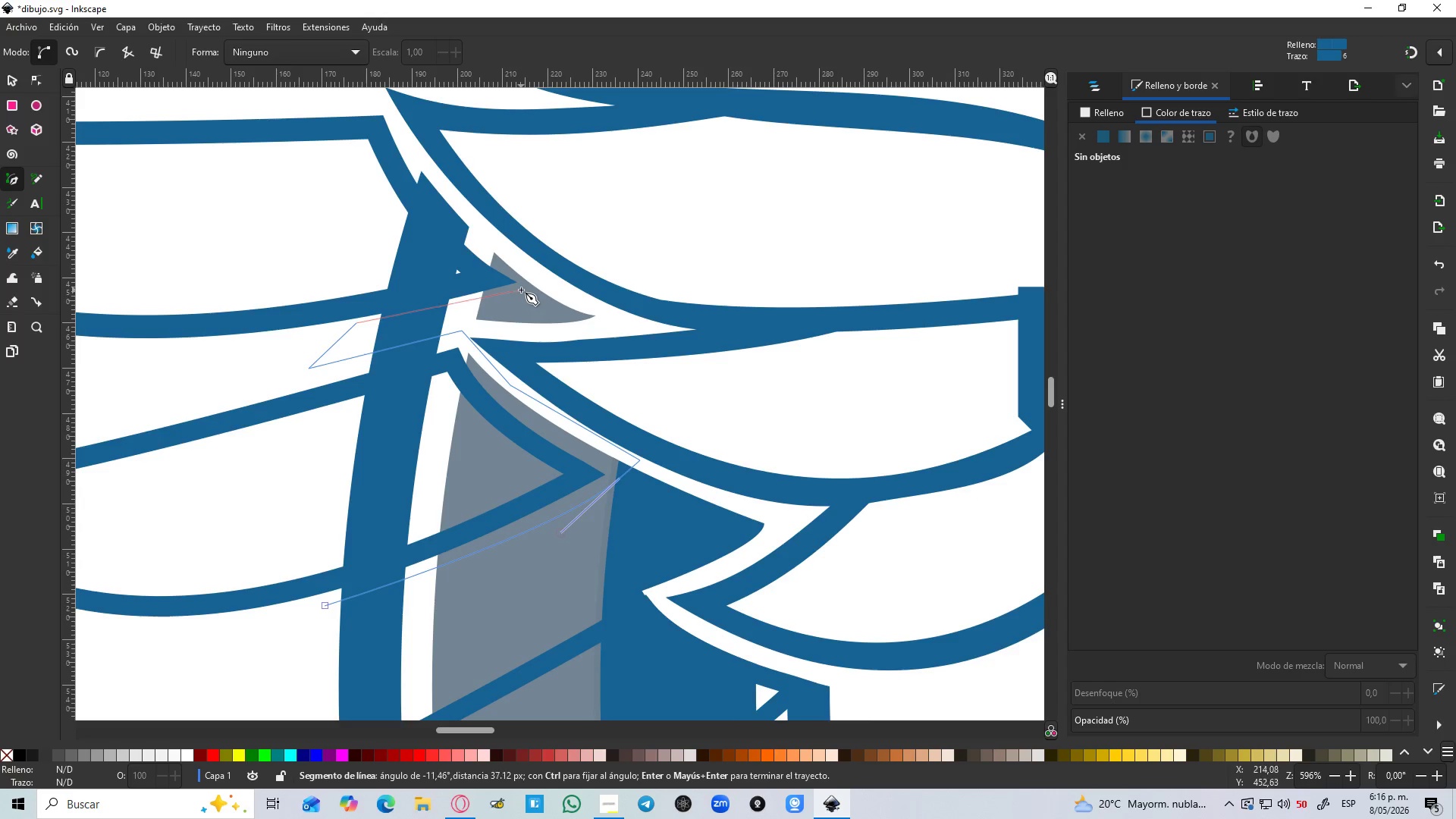 
key(Control+Z)
 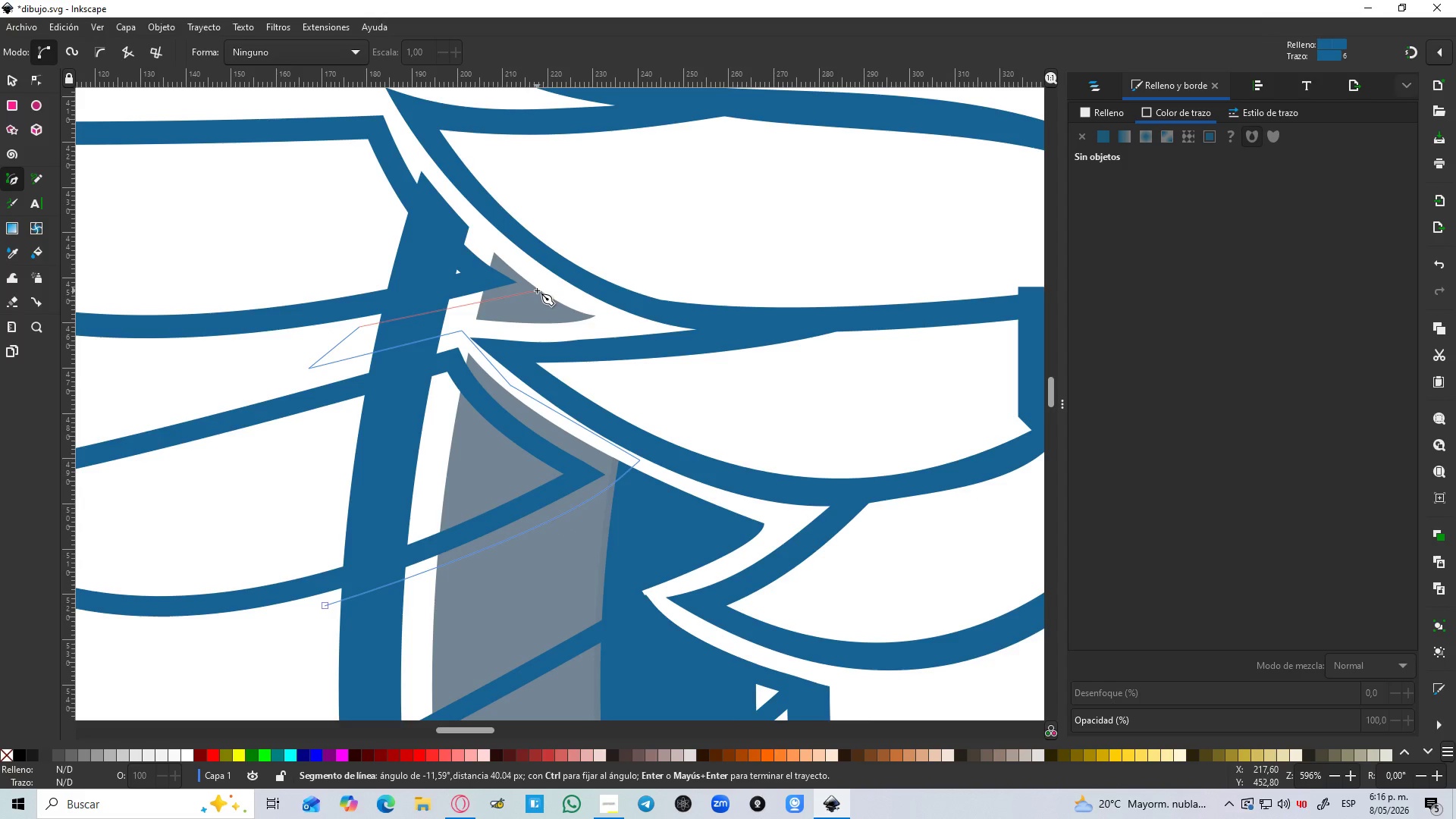 
wait(5.92)
 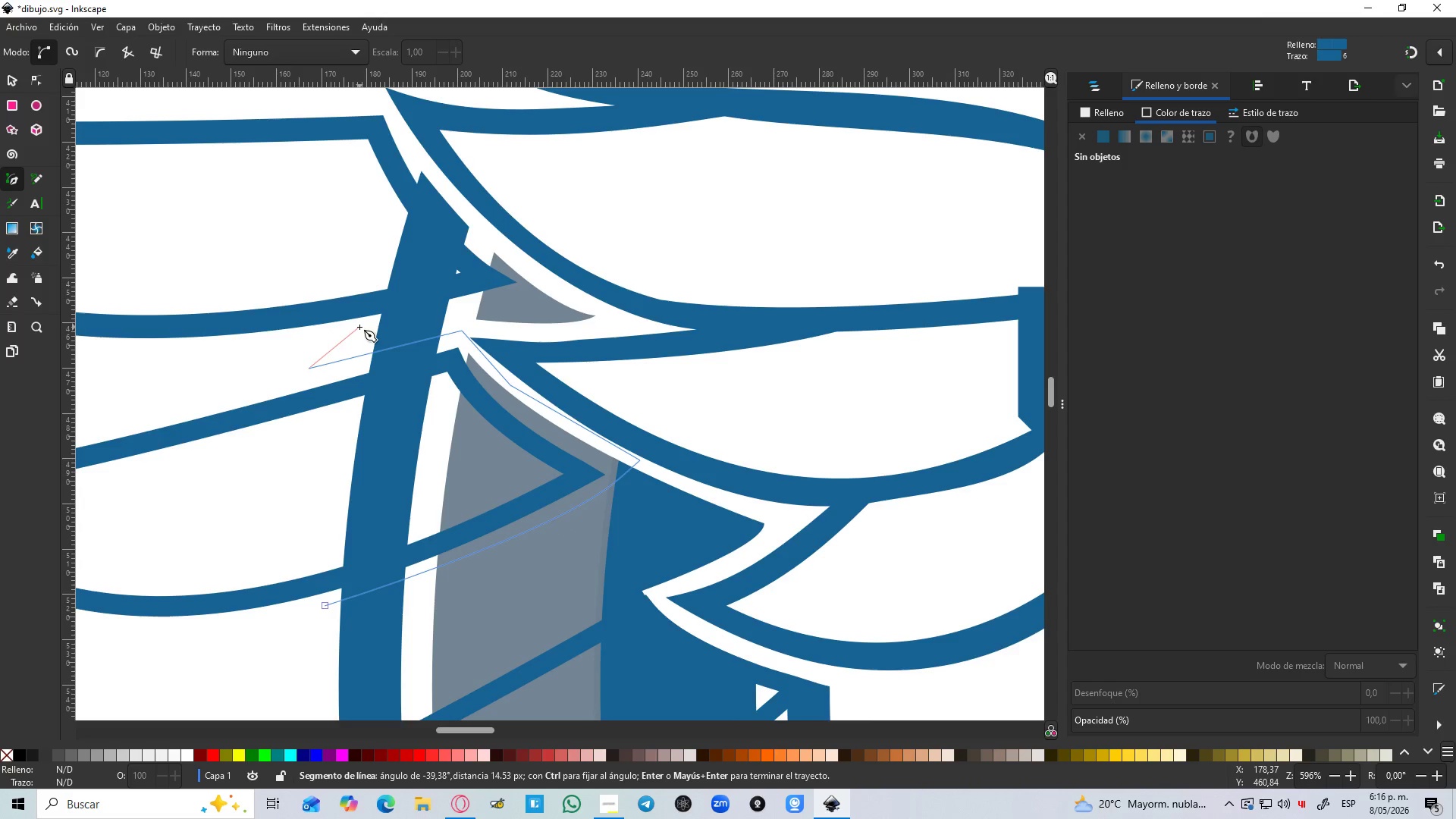 
key(Control+Z)
 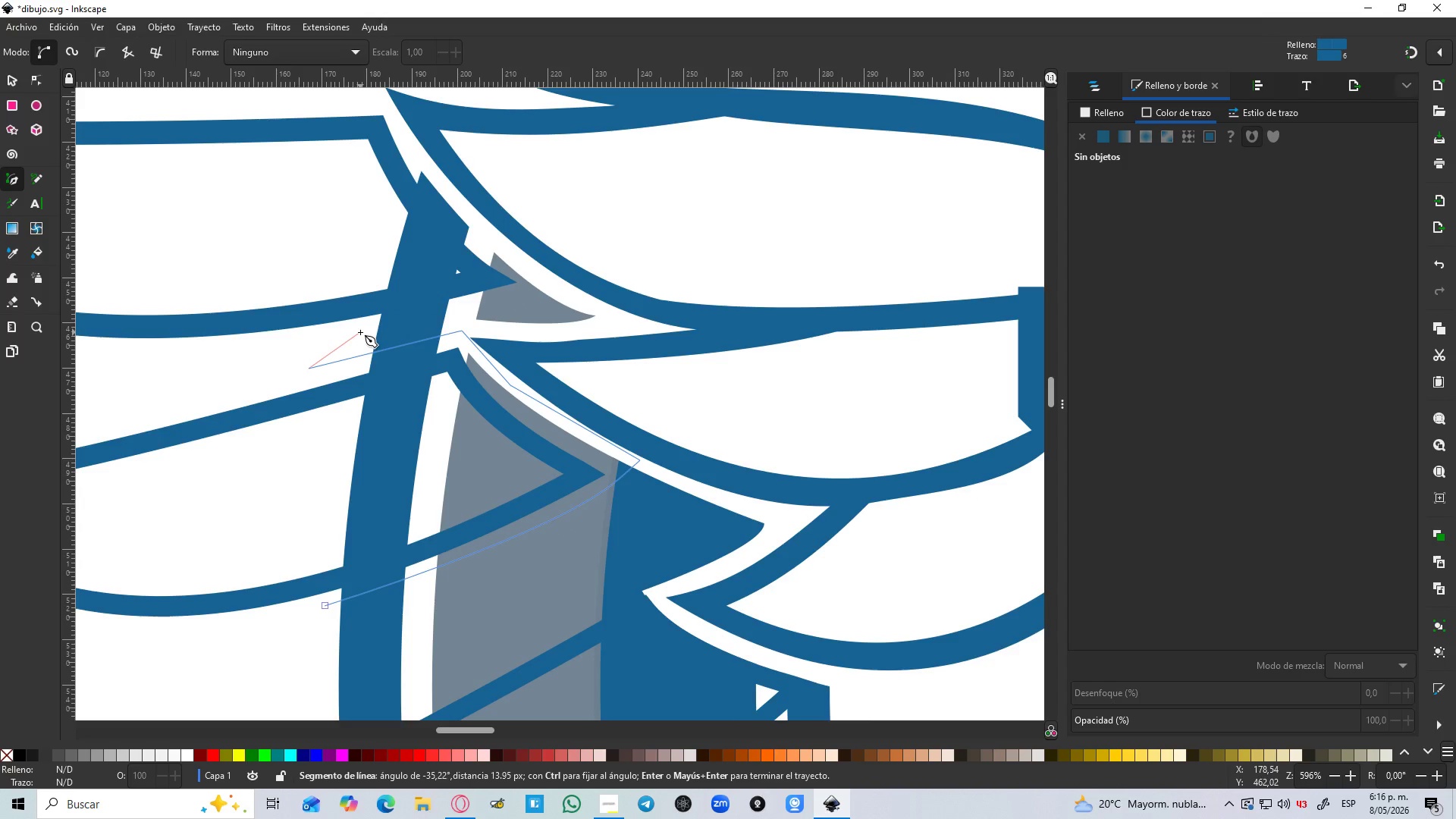 
left_click([361, 330])
 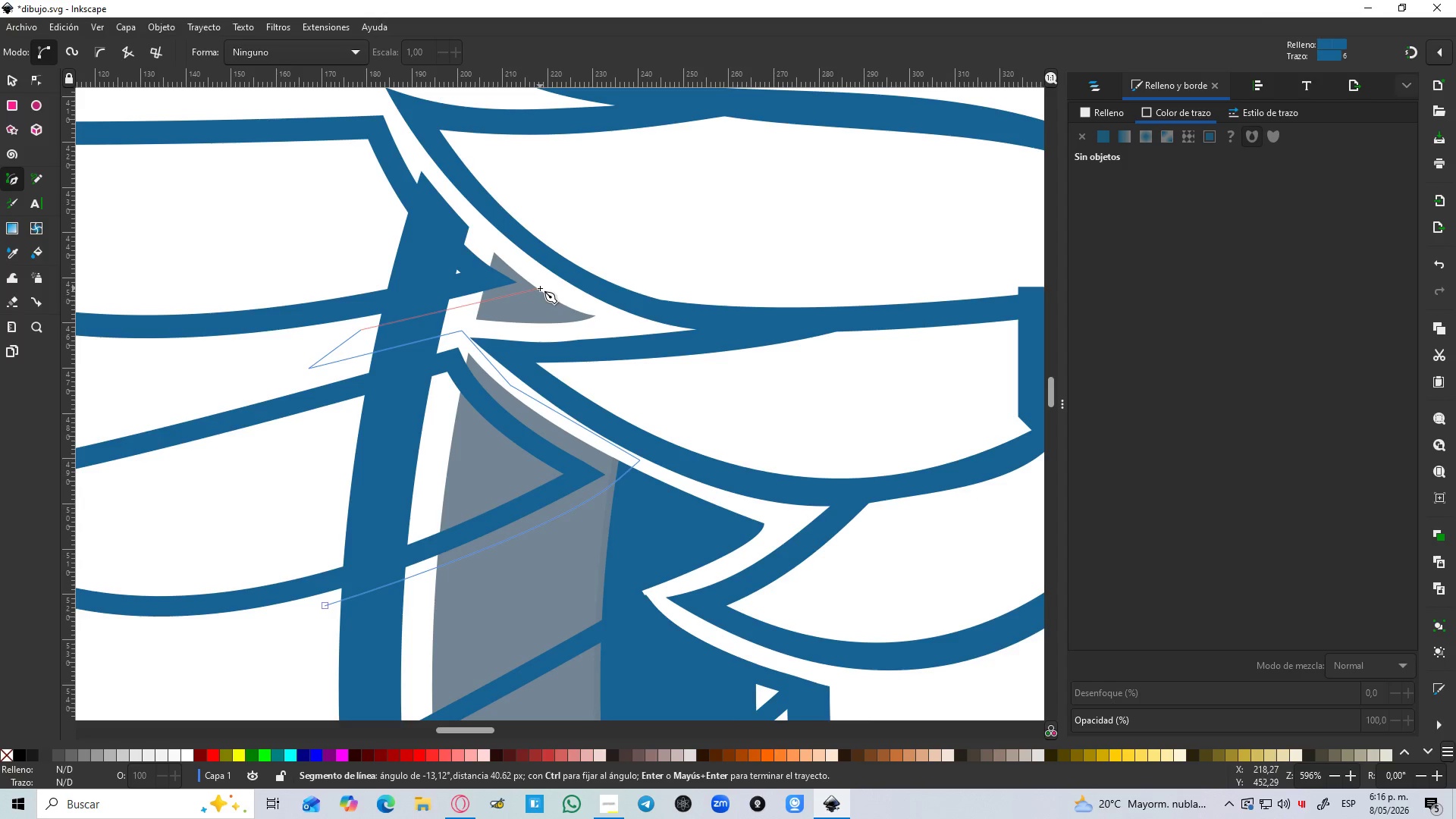 
left_click([540, 288])
 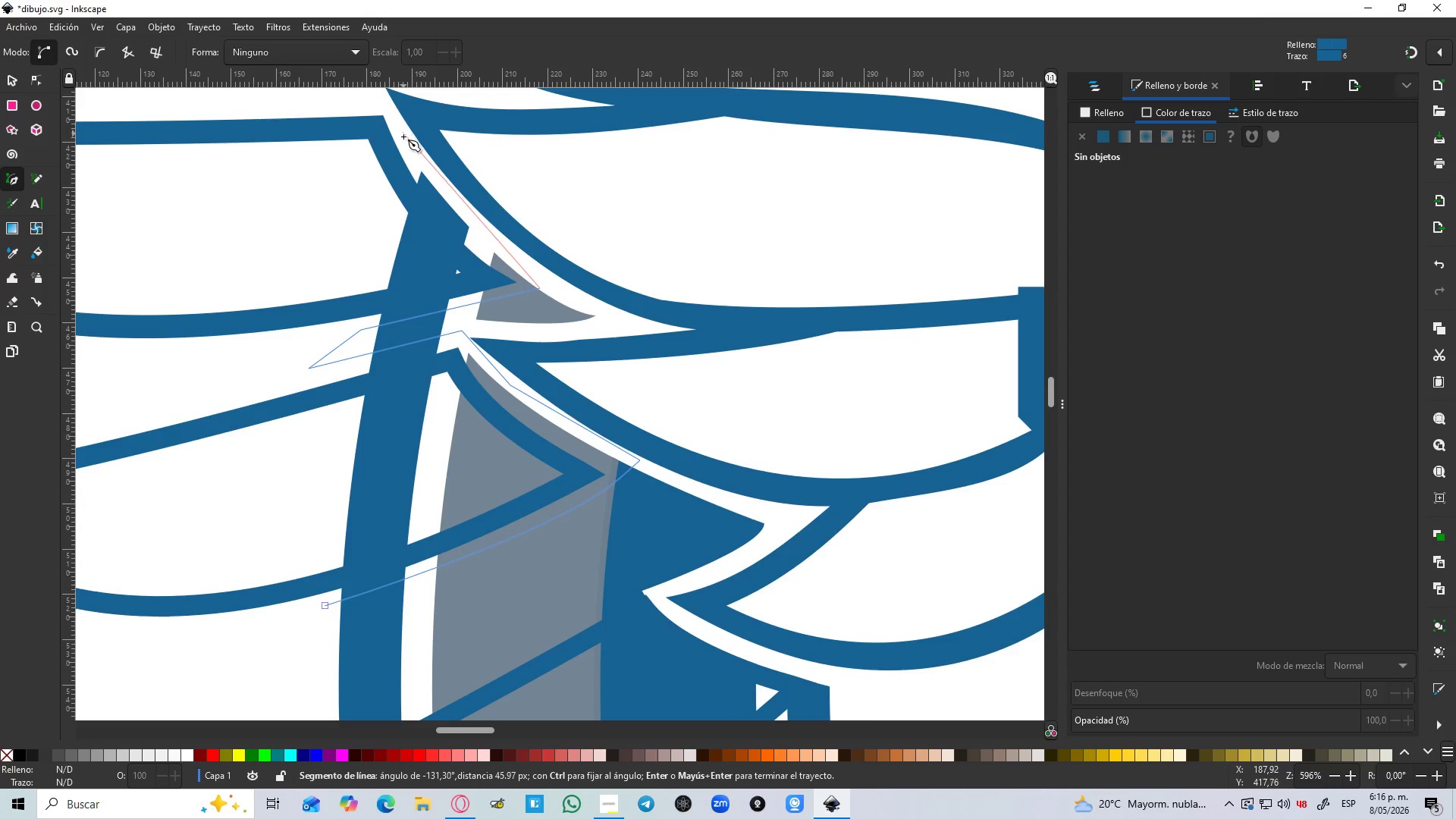 
left_click([406, 146])
 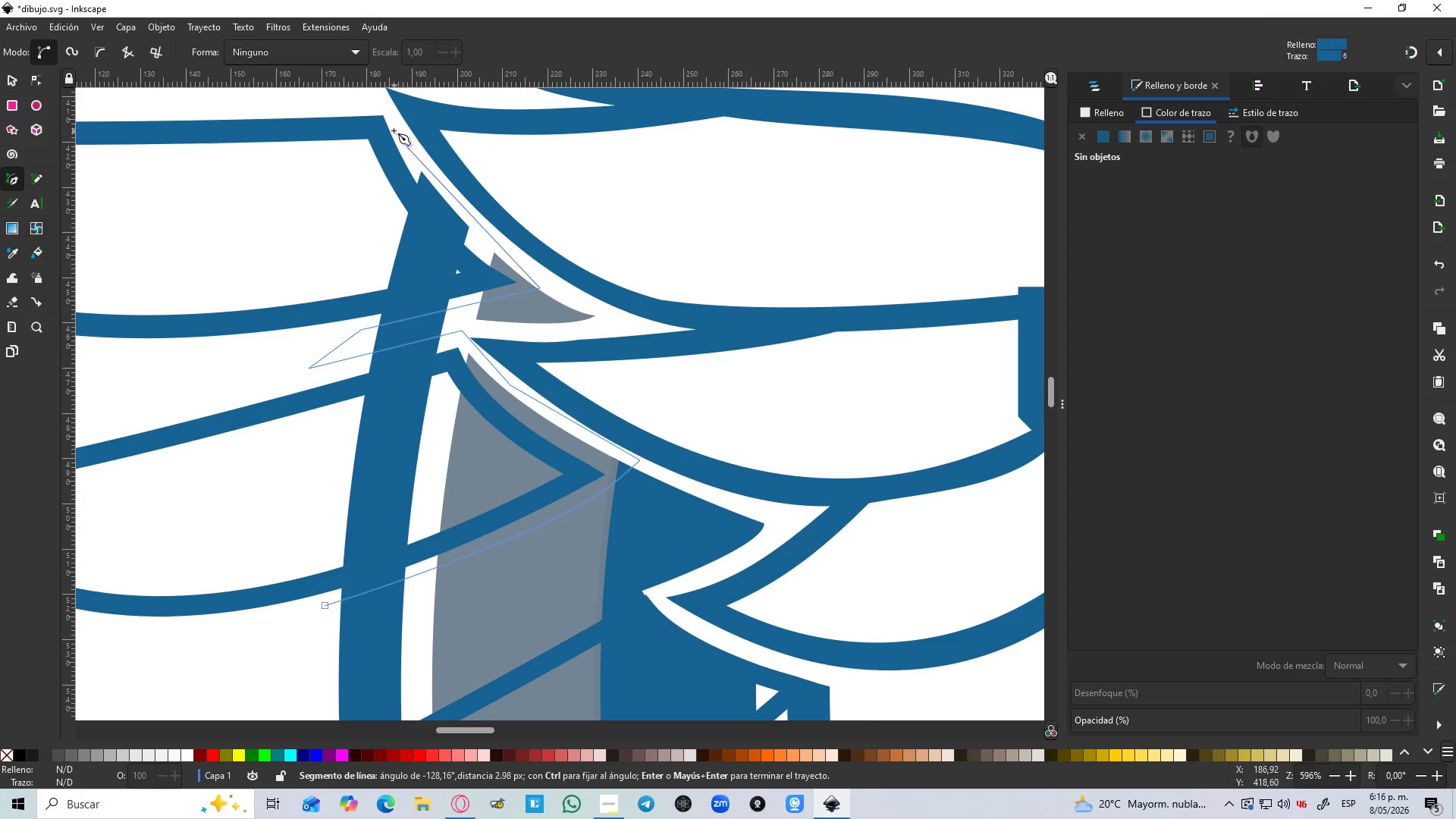 
scroll: coordinate [393, 130], scroll_direction: up, amount: 1.0
 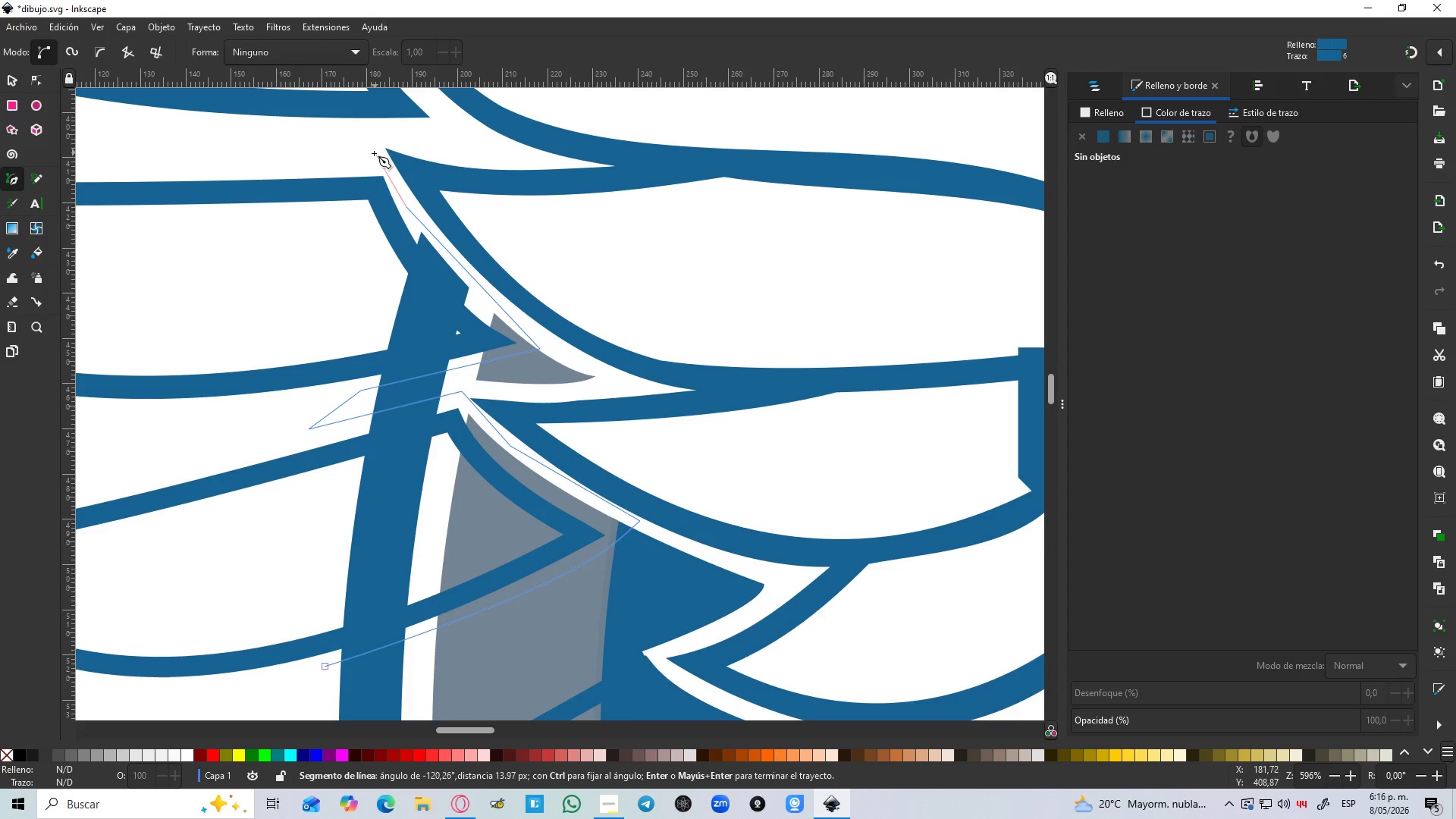 
left_click([374, 153])
 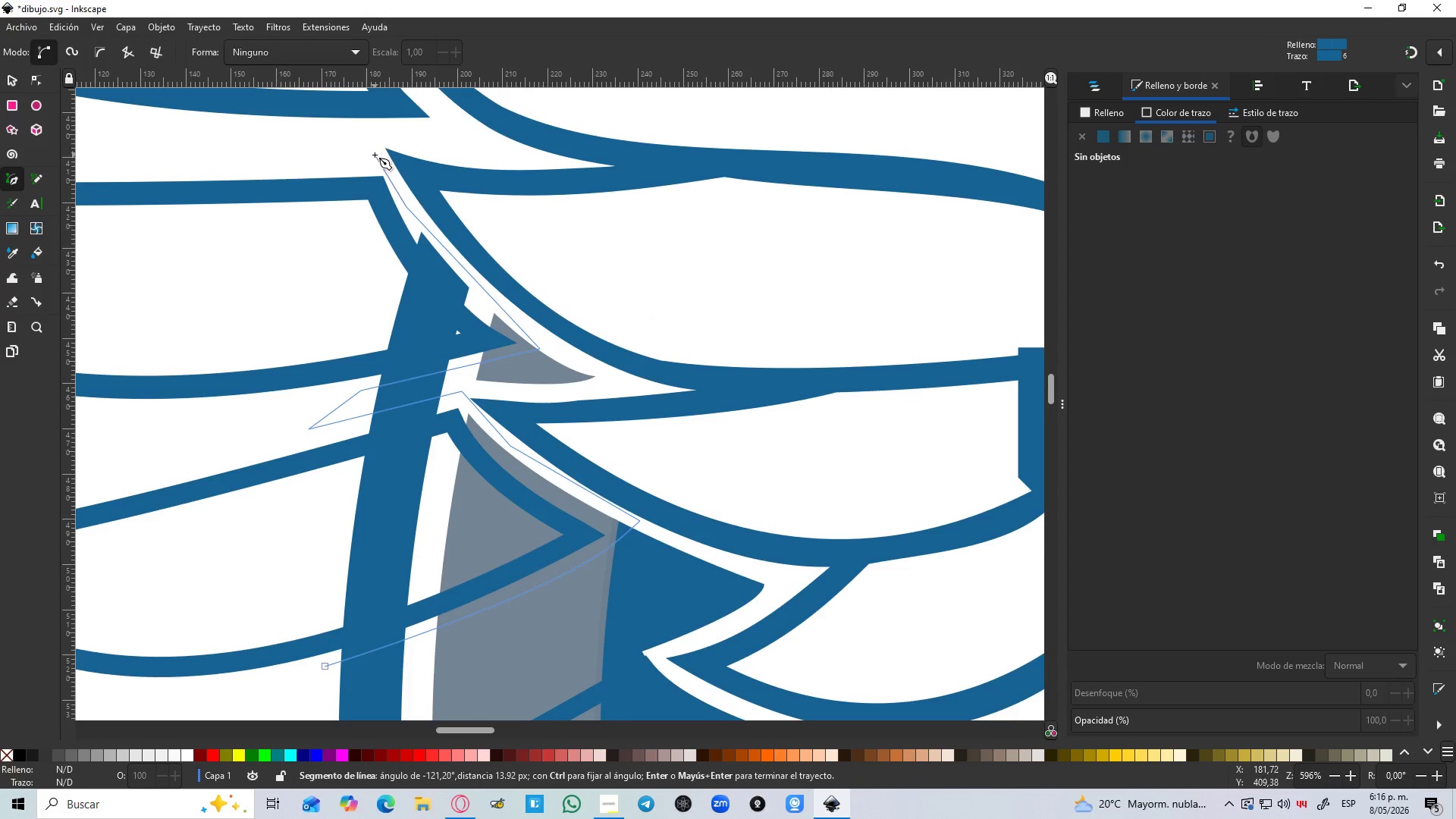 
scroll: coordinate [375, 155], scroll_direction: up, amount: 3.0
 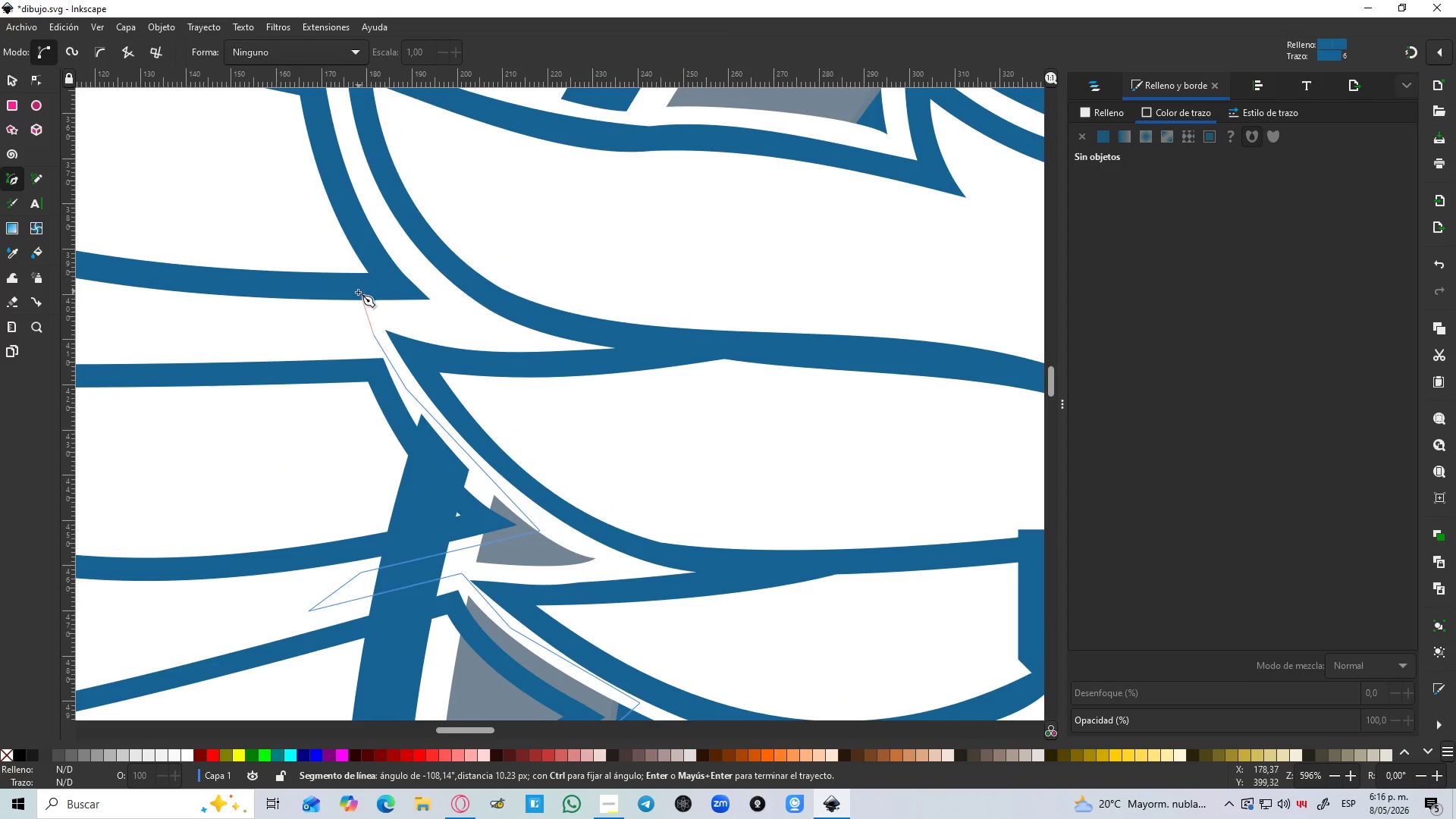 
hold_key(key=ControlLeft, duration=0.66)
scroll: coordinate [354, 290], scroll_direction: down, amount: 3.0
 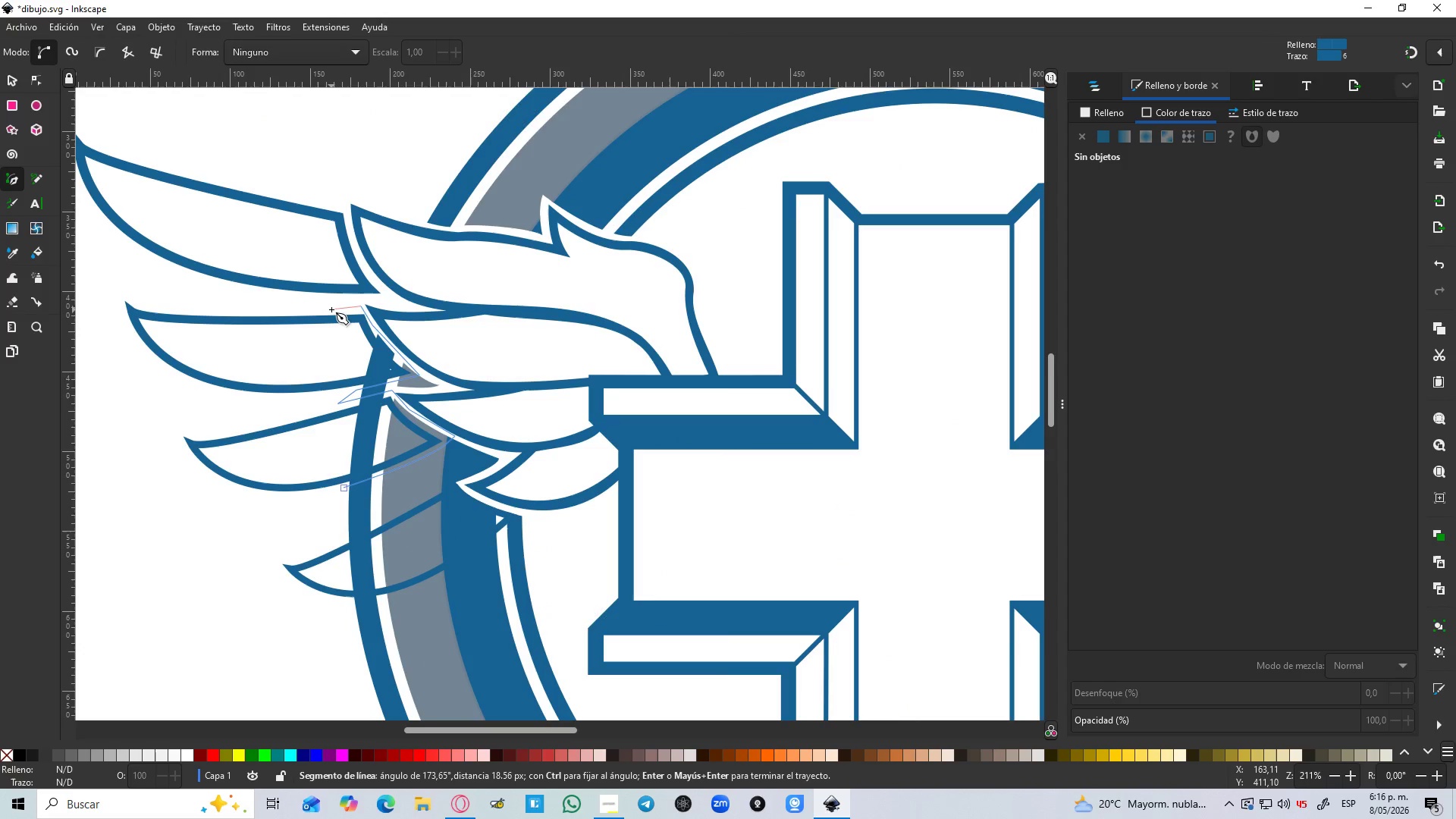 
left_click_drag(start_coordinate=[331, 309], to_coordinate=[328, 318])
 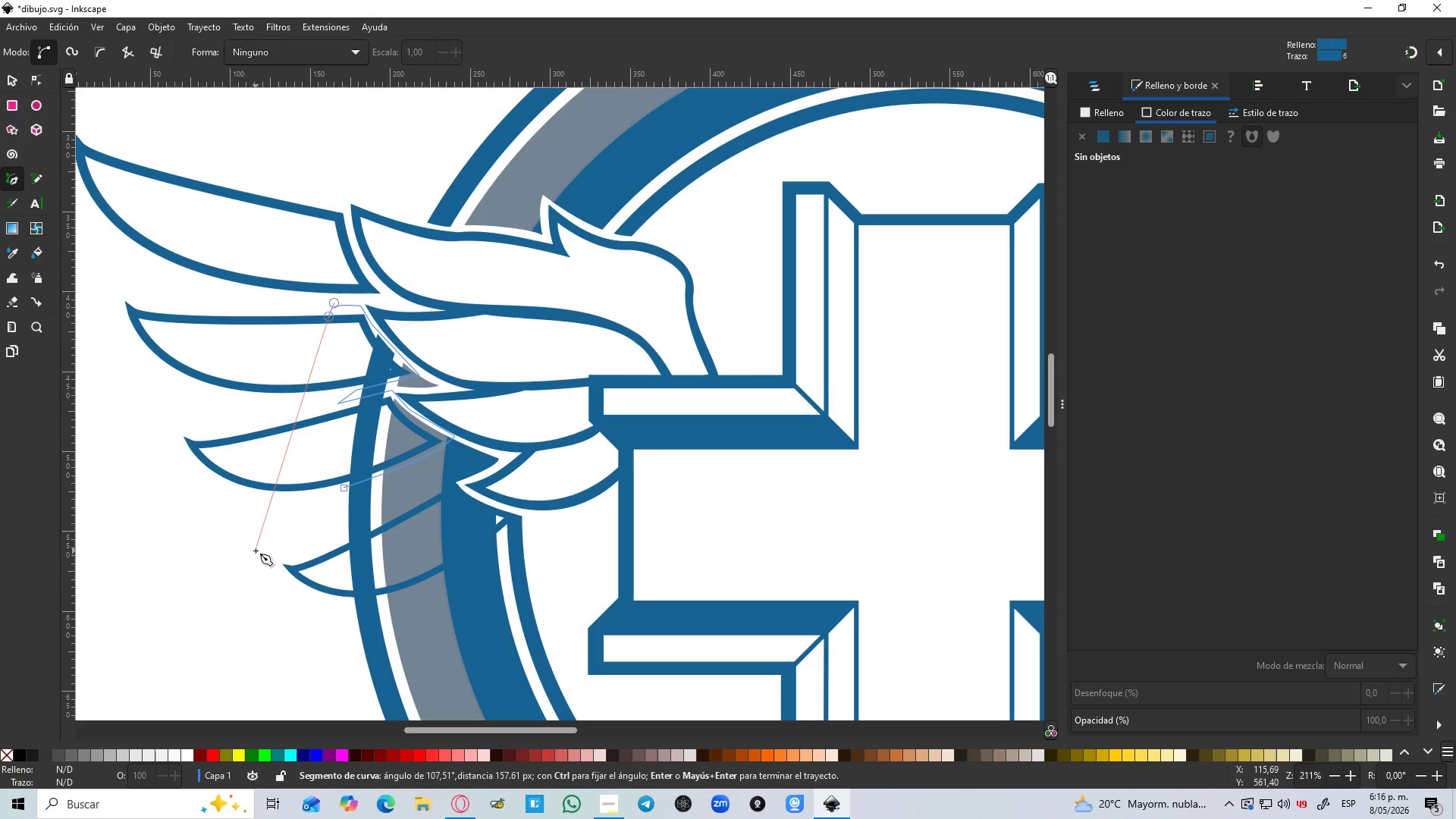 
left_click([256, 551])
 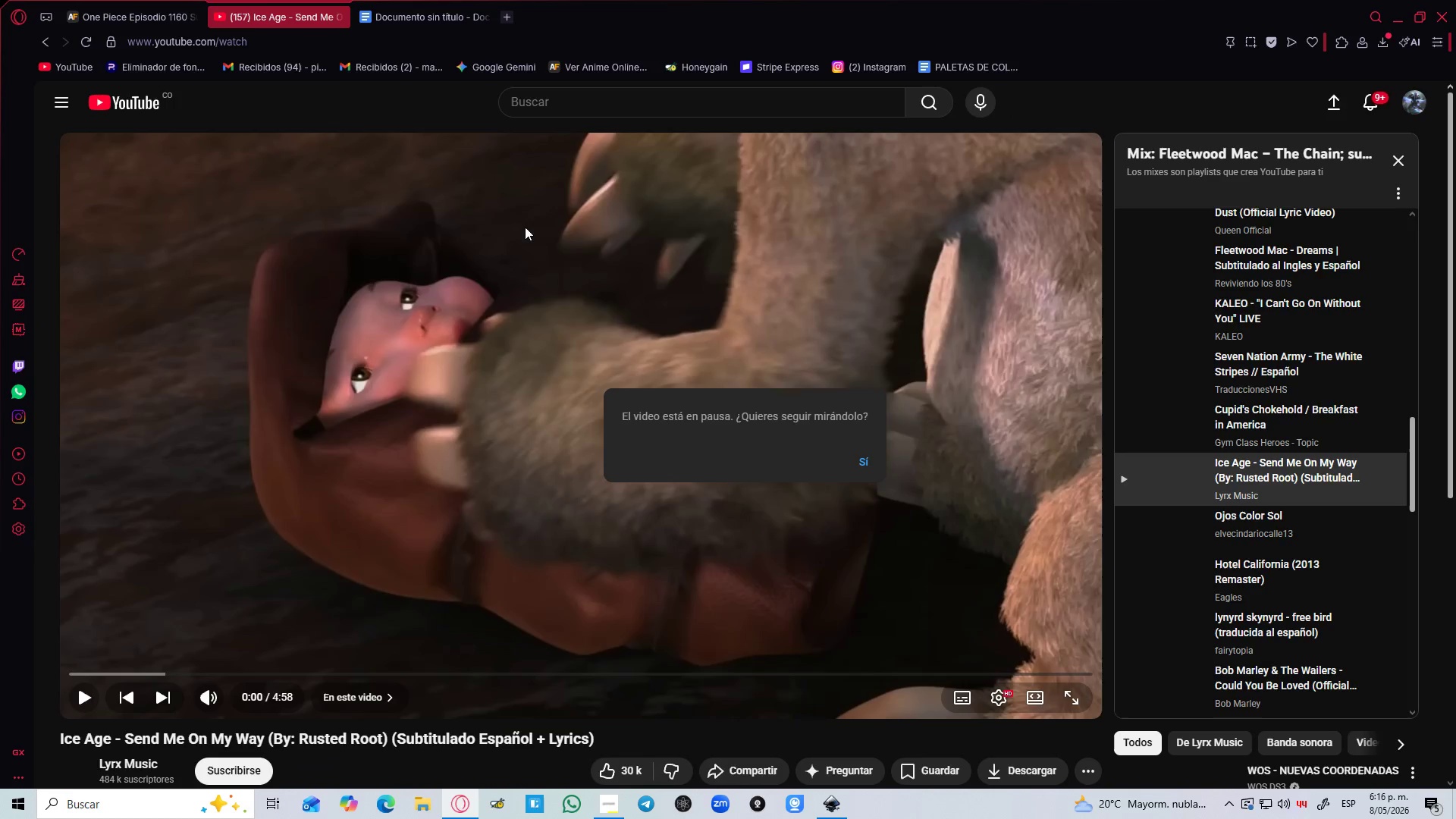 
left_click([860, 462])
 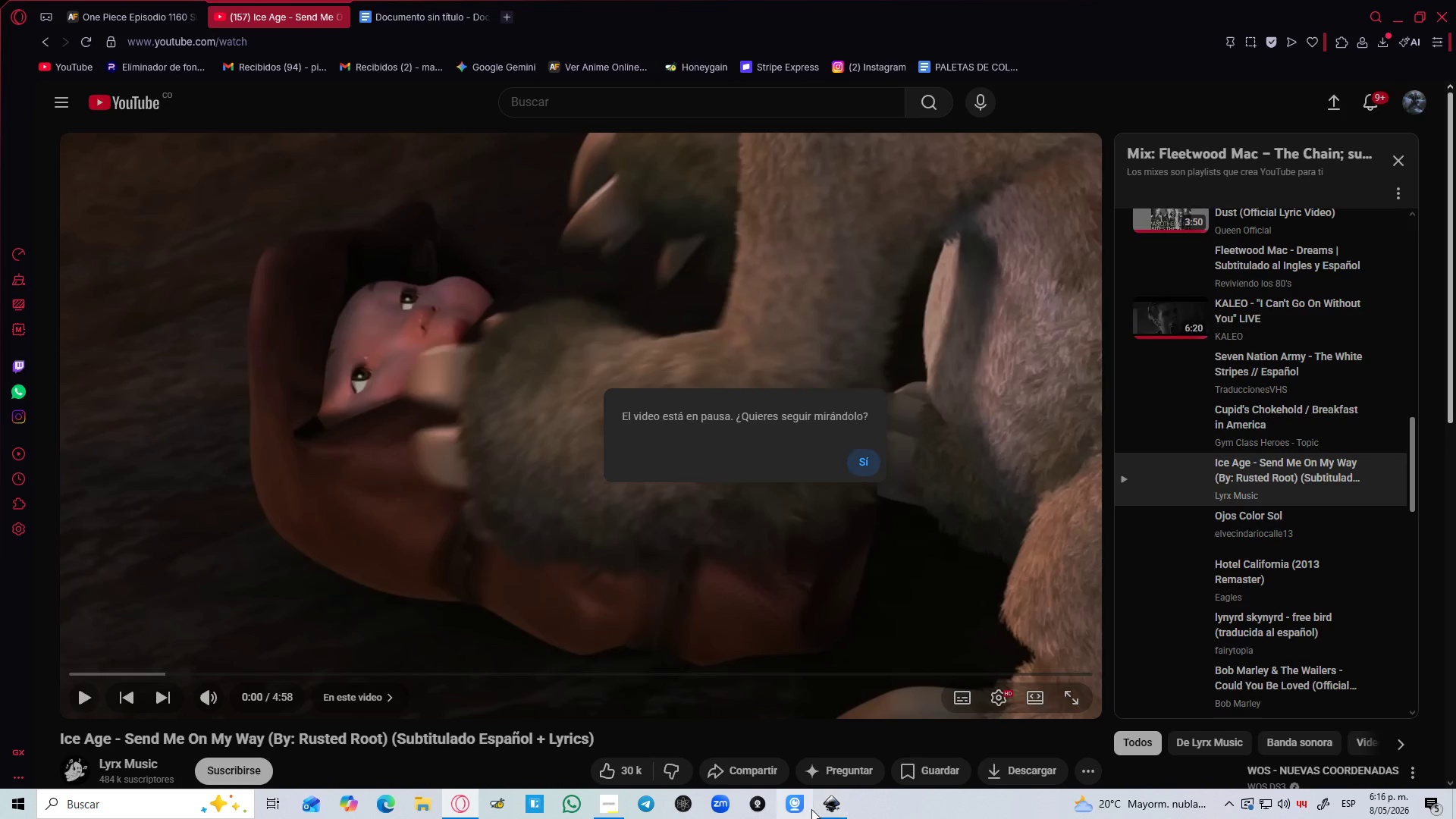 
left_click([823, 808])
 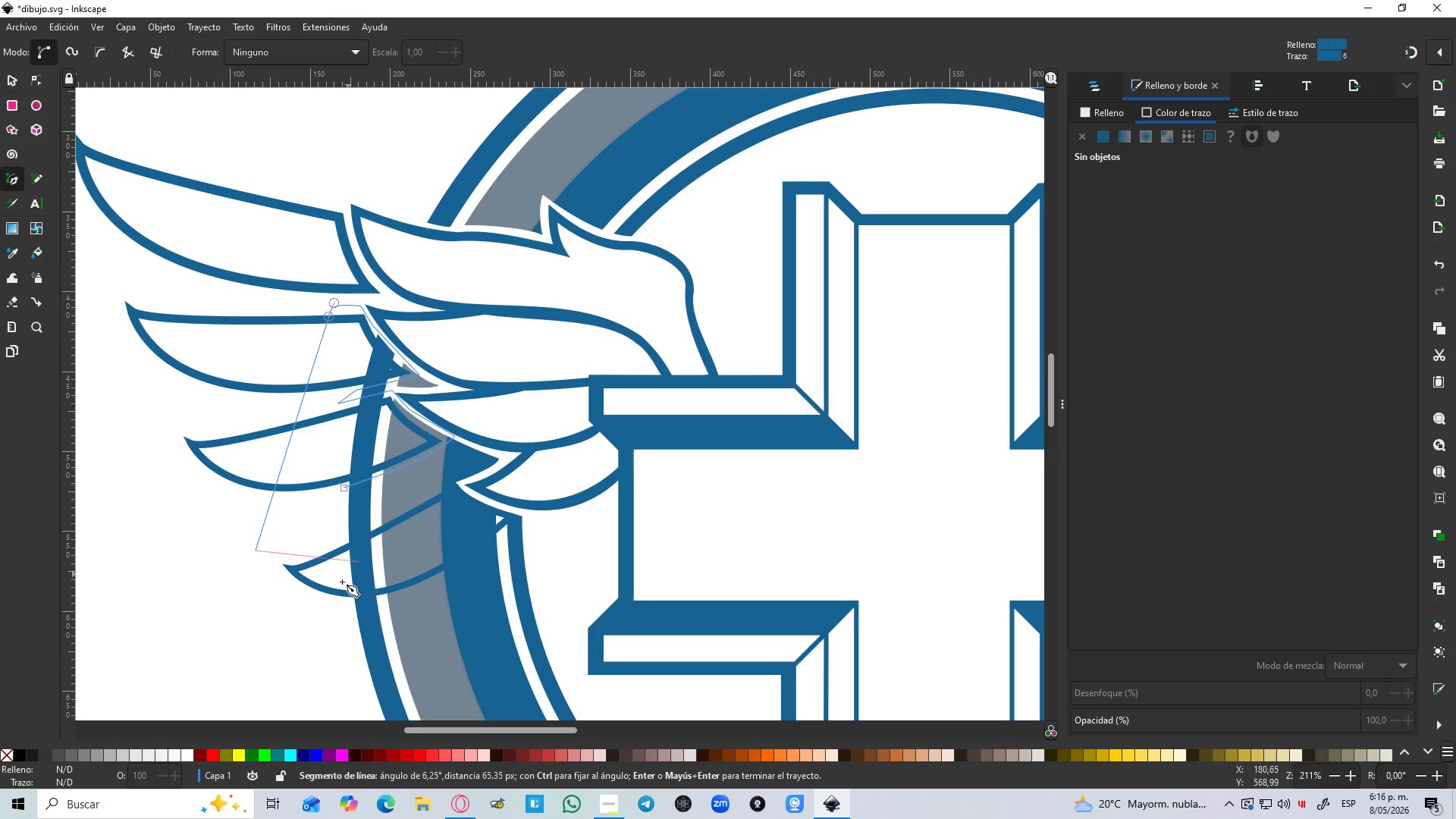 
hold_key(key=ControlLeft, duration=1.44)
scroll: coordinate [320, 626], scroll_direction: up, amount: 2.0
 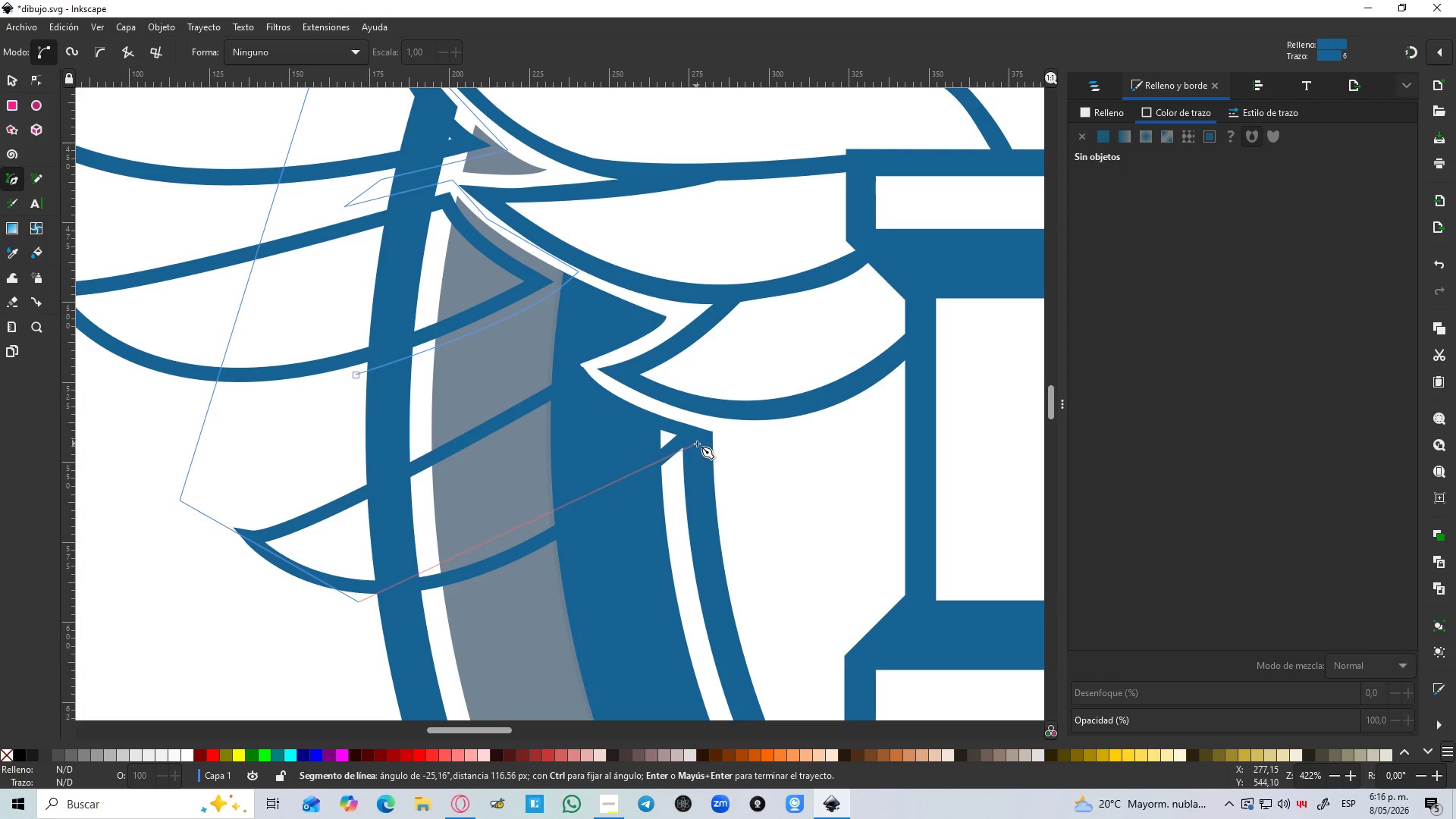 
left_click_drag(start_coordinate=[714, 431], to_coordinate=[884, 249])
 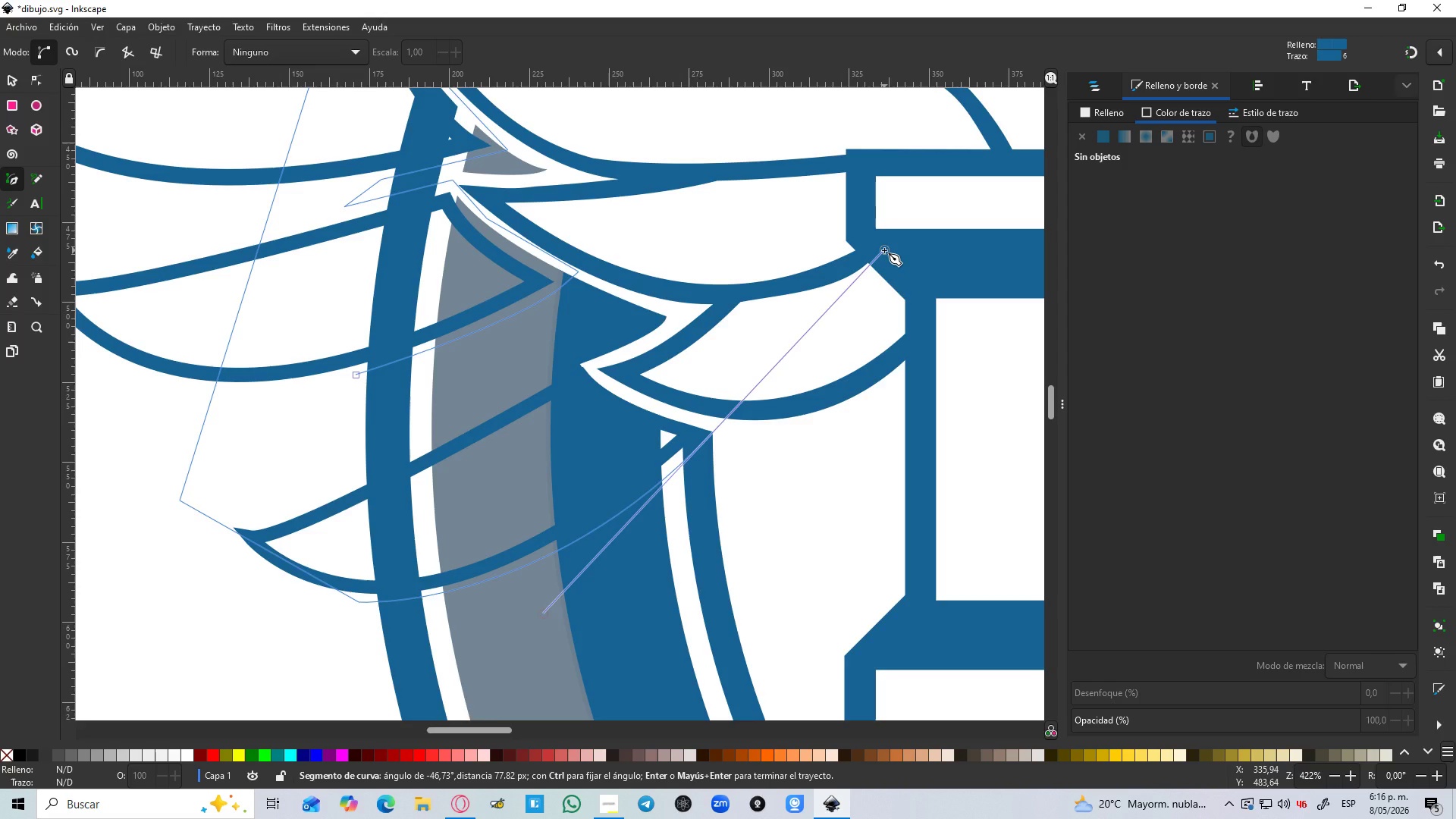 
key(Shift+L)
 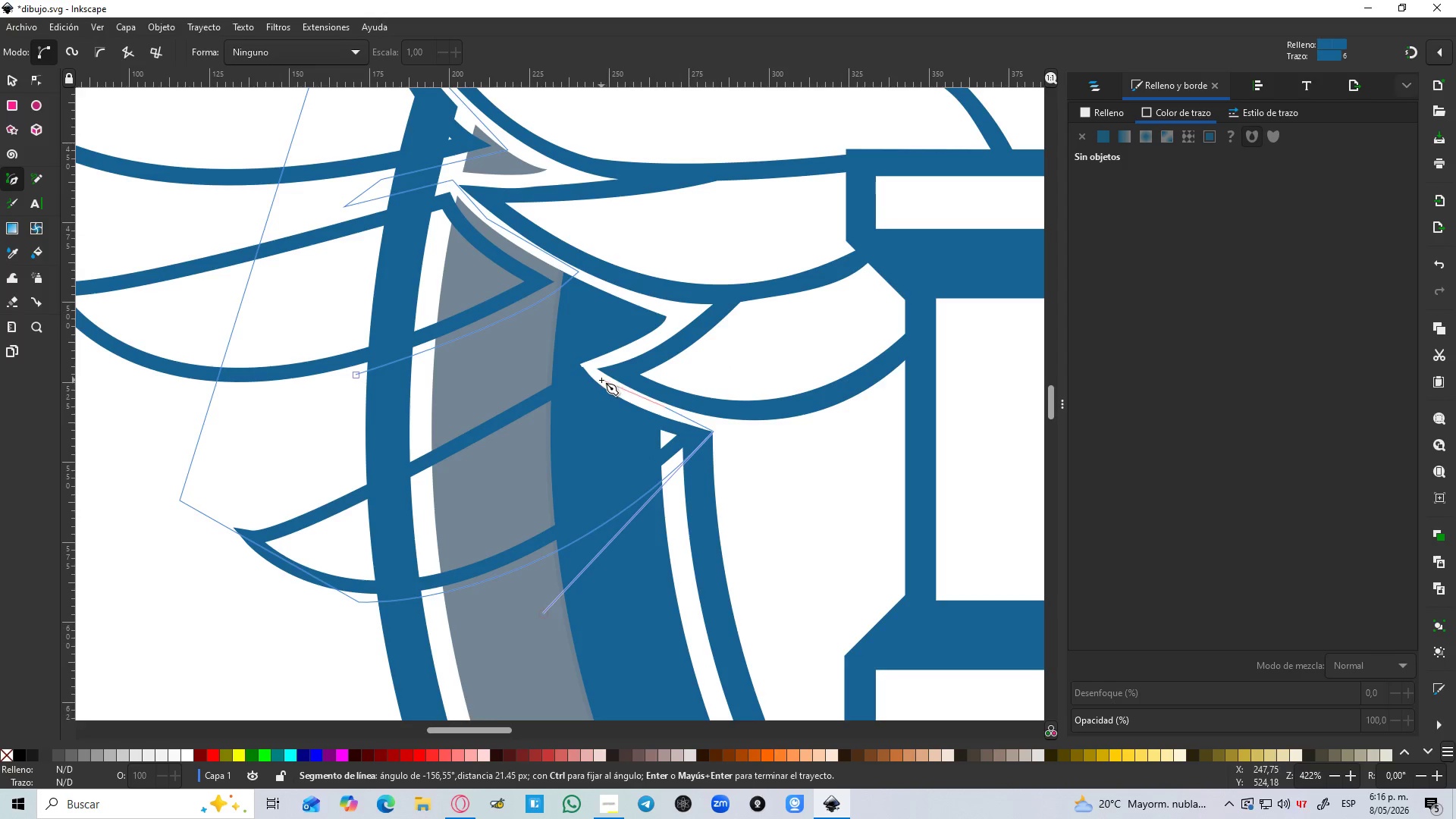 
left_click([585, 360])
 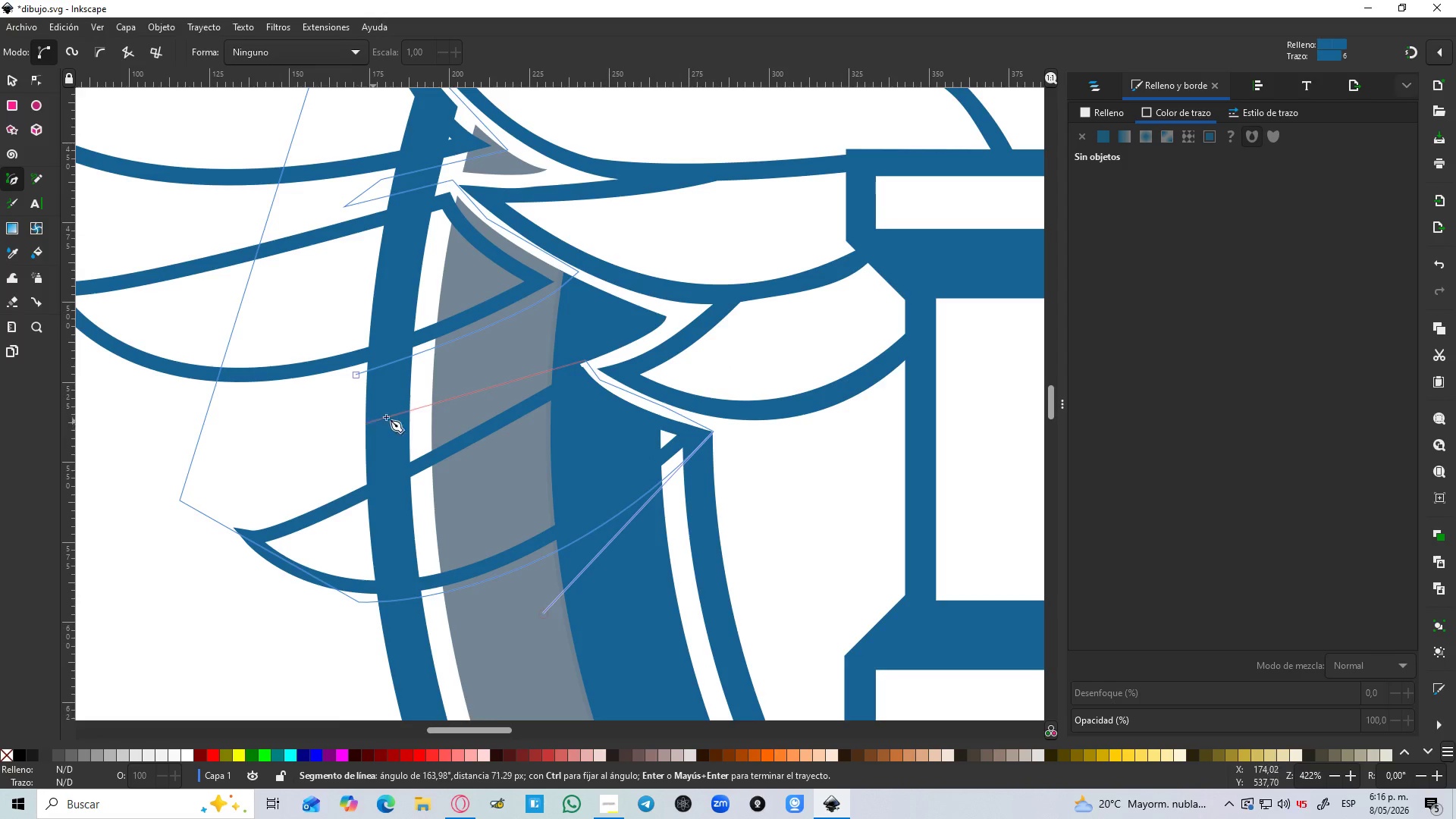 
hold_key(key=ControlLeft, duration=1.24)
 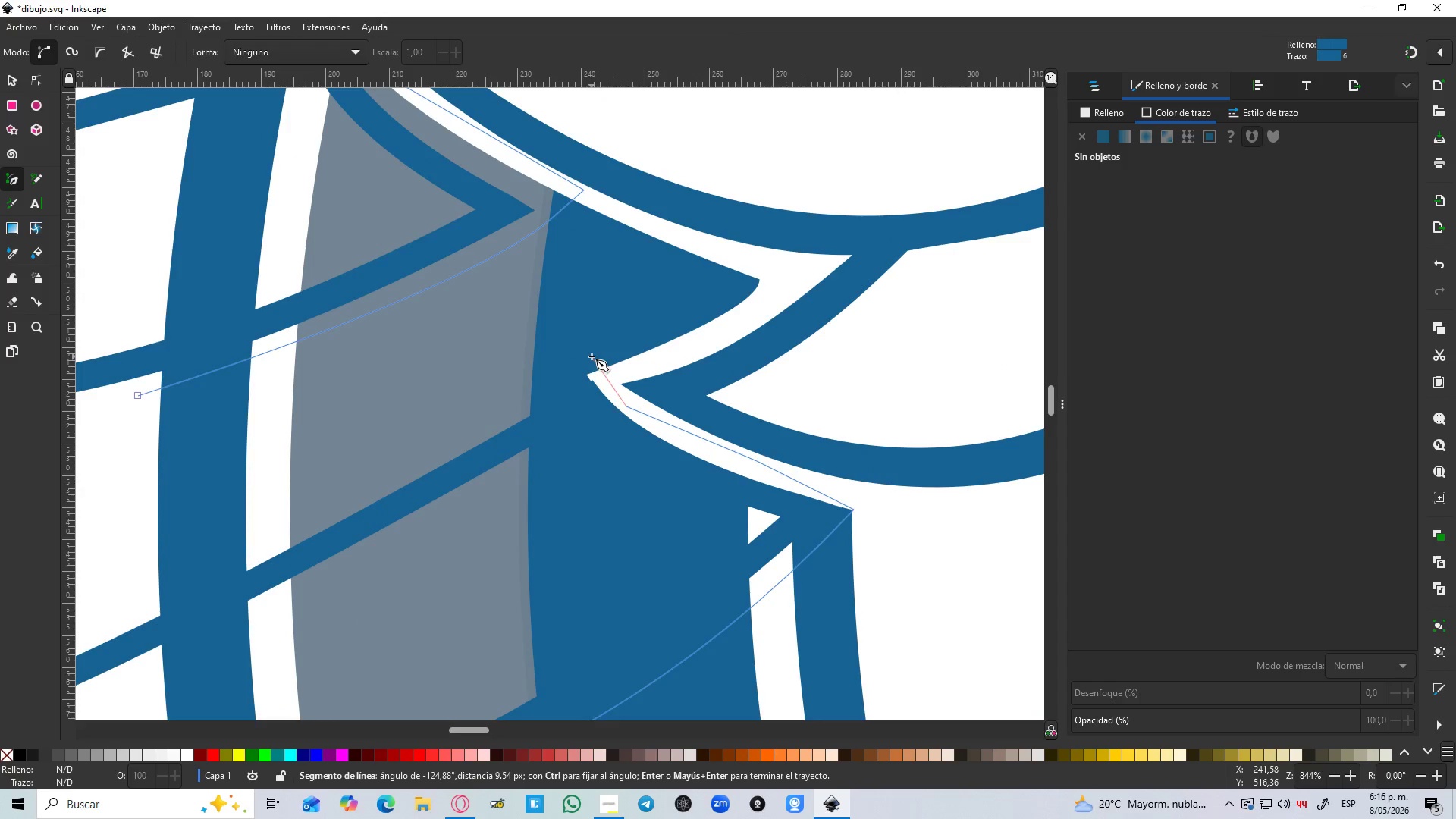 
hold_key(key=Z, duration=0.48)
 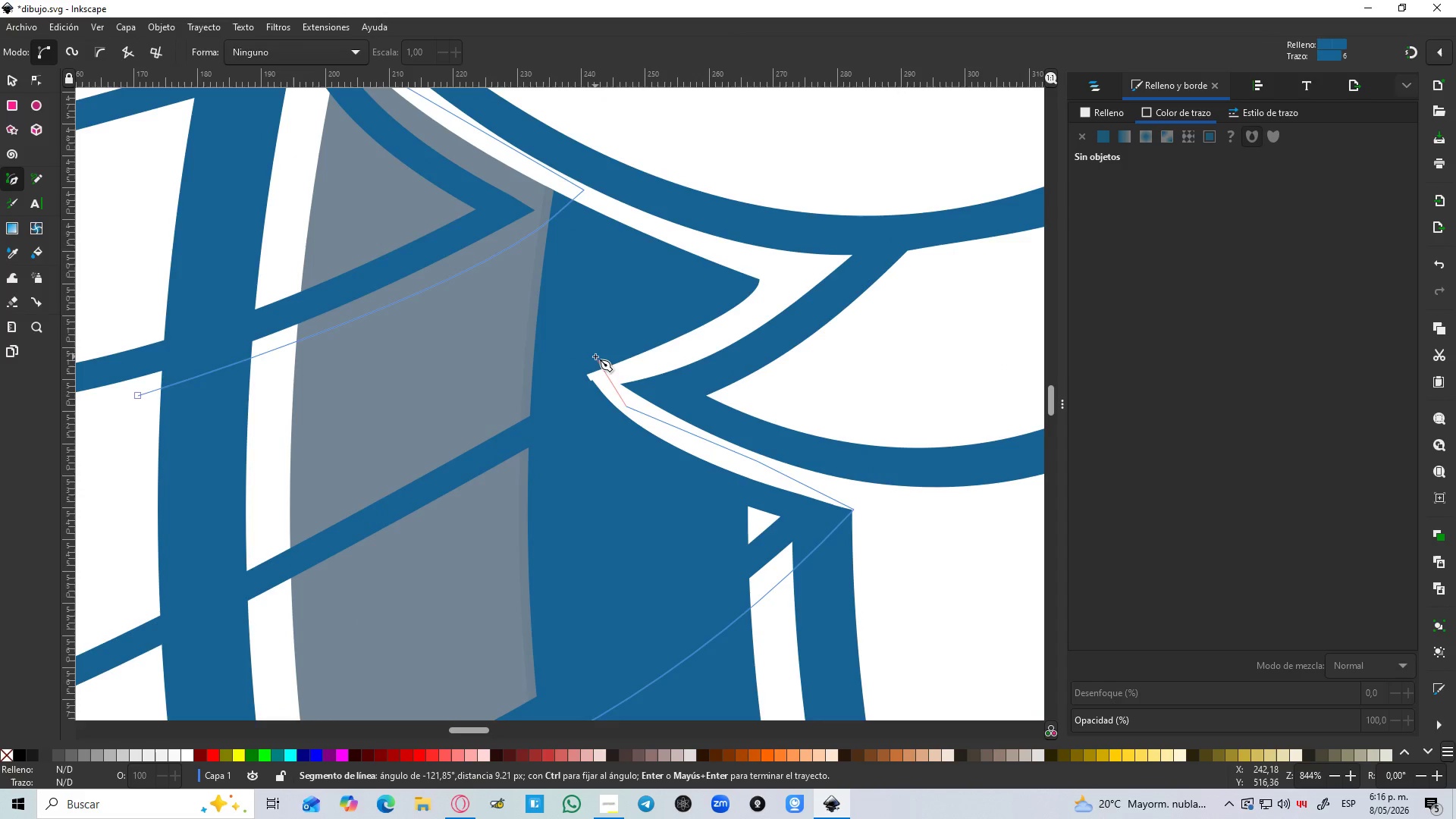 
scroll: coordinate [573, 353], scroll_direction: up, amount: 2.0
 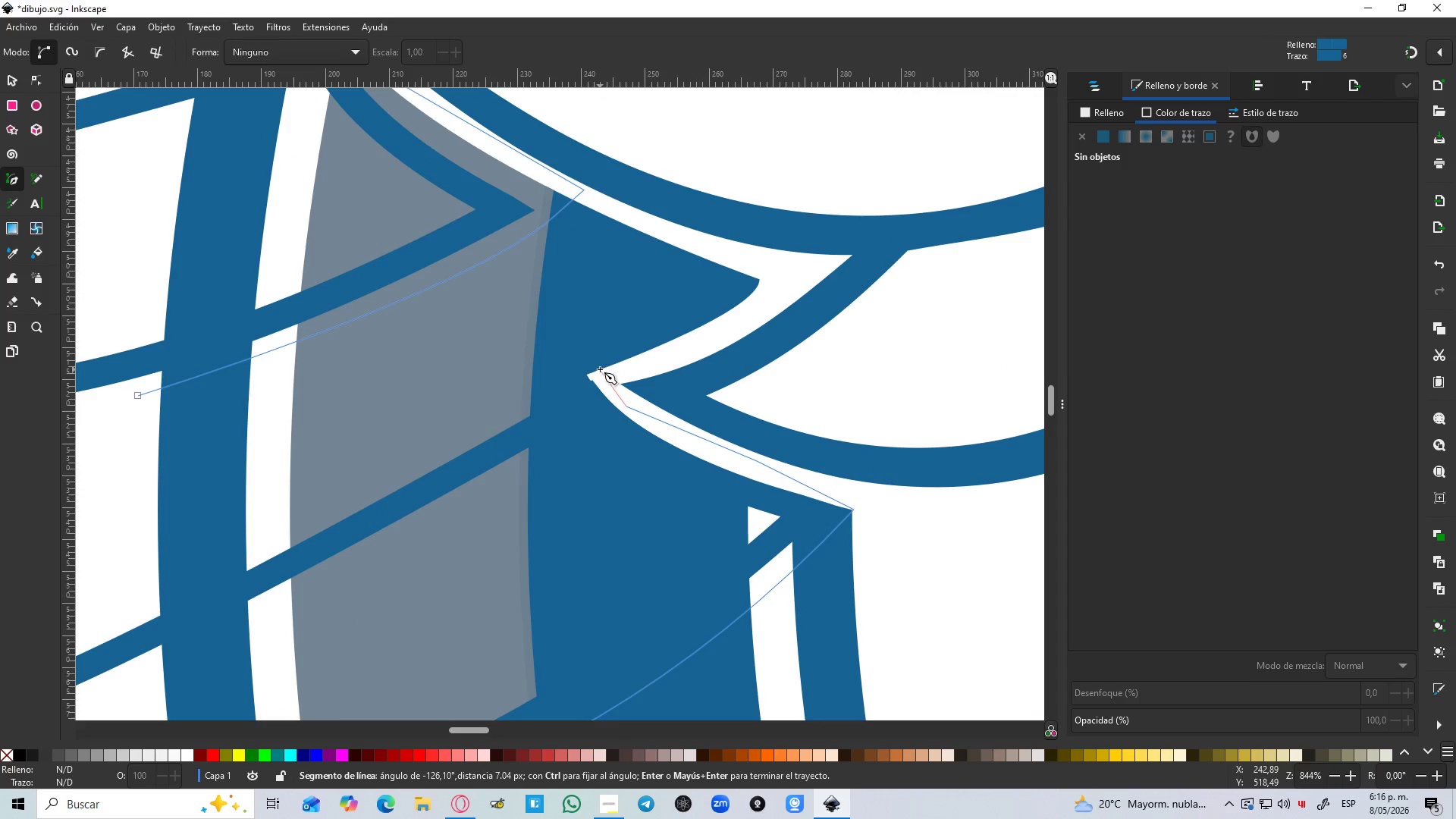 
wait(10.47)
 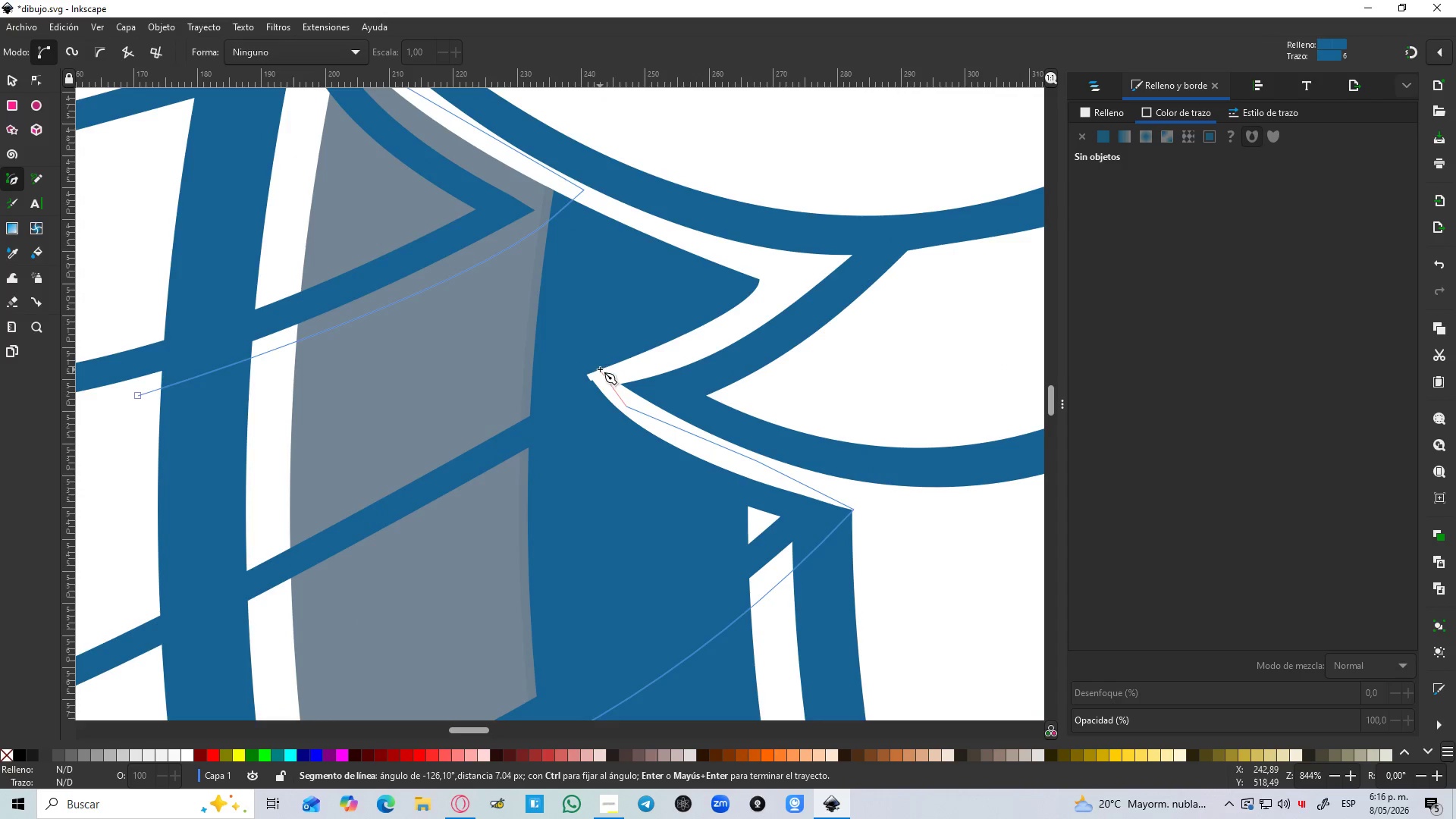 
left_click([602, 362])
 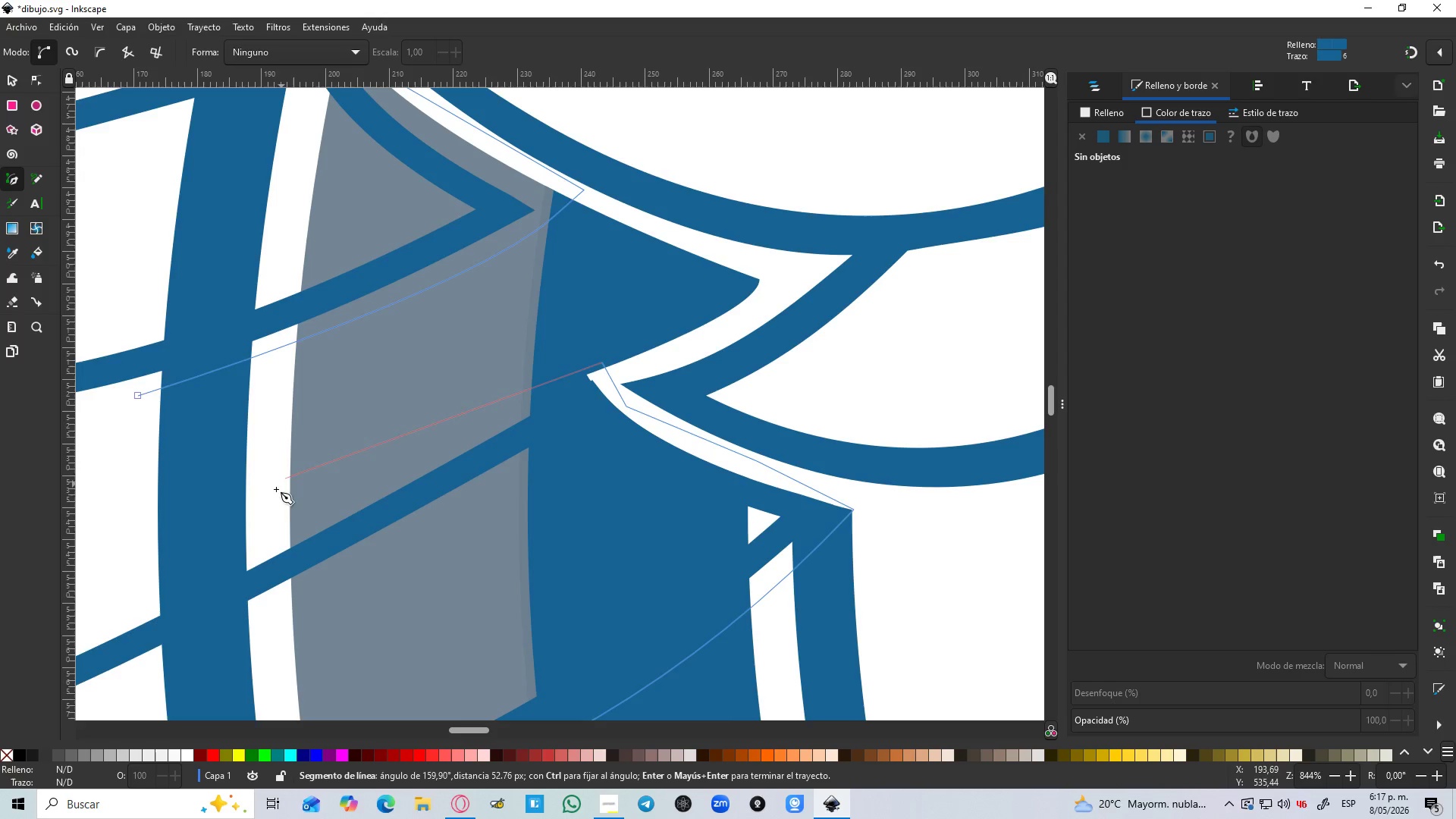 
key(Control+Z)
 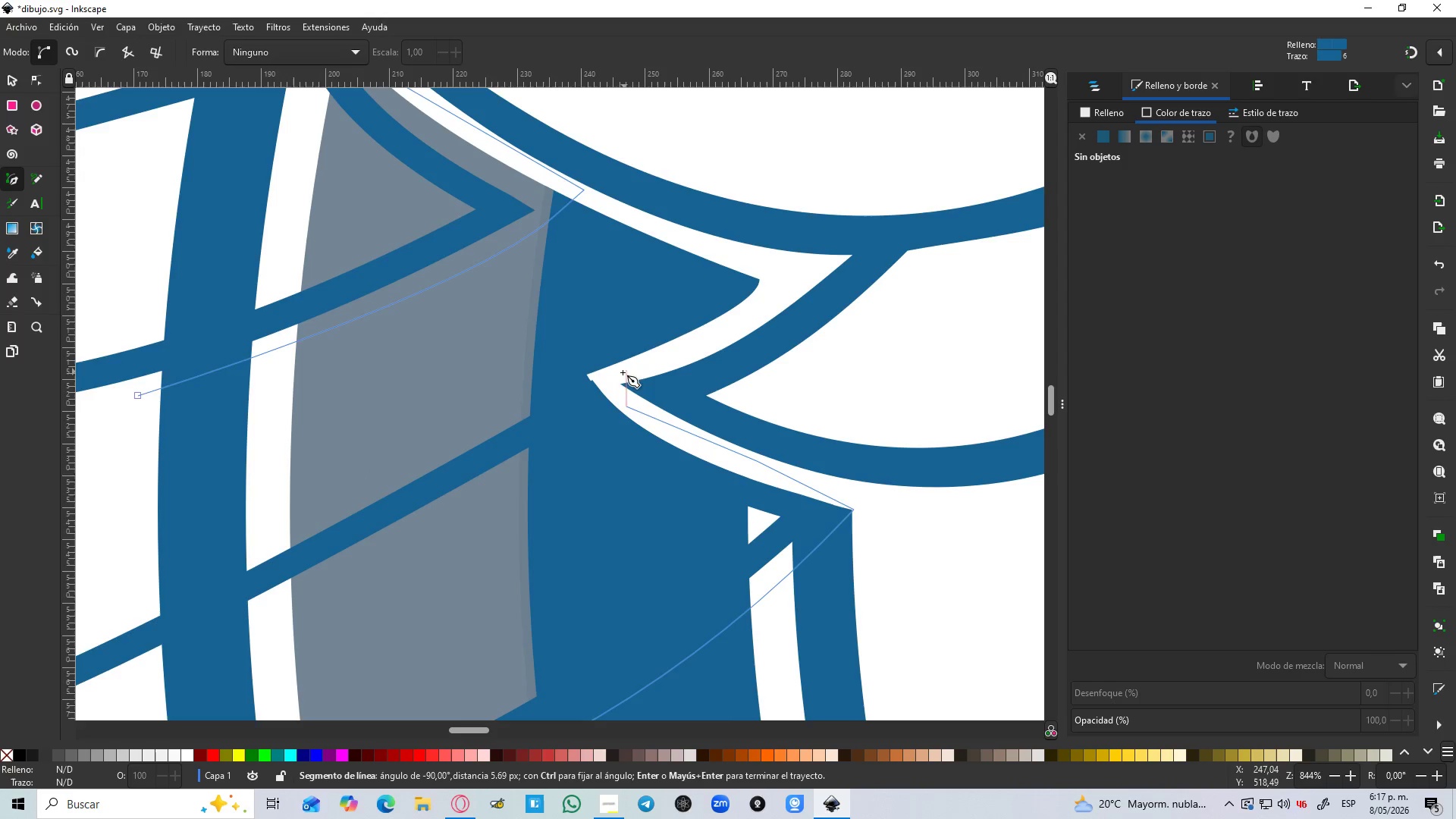 
left_click([606, 378])
 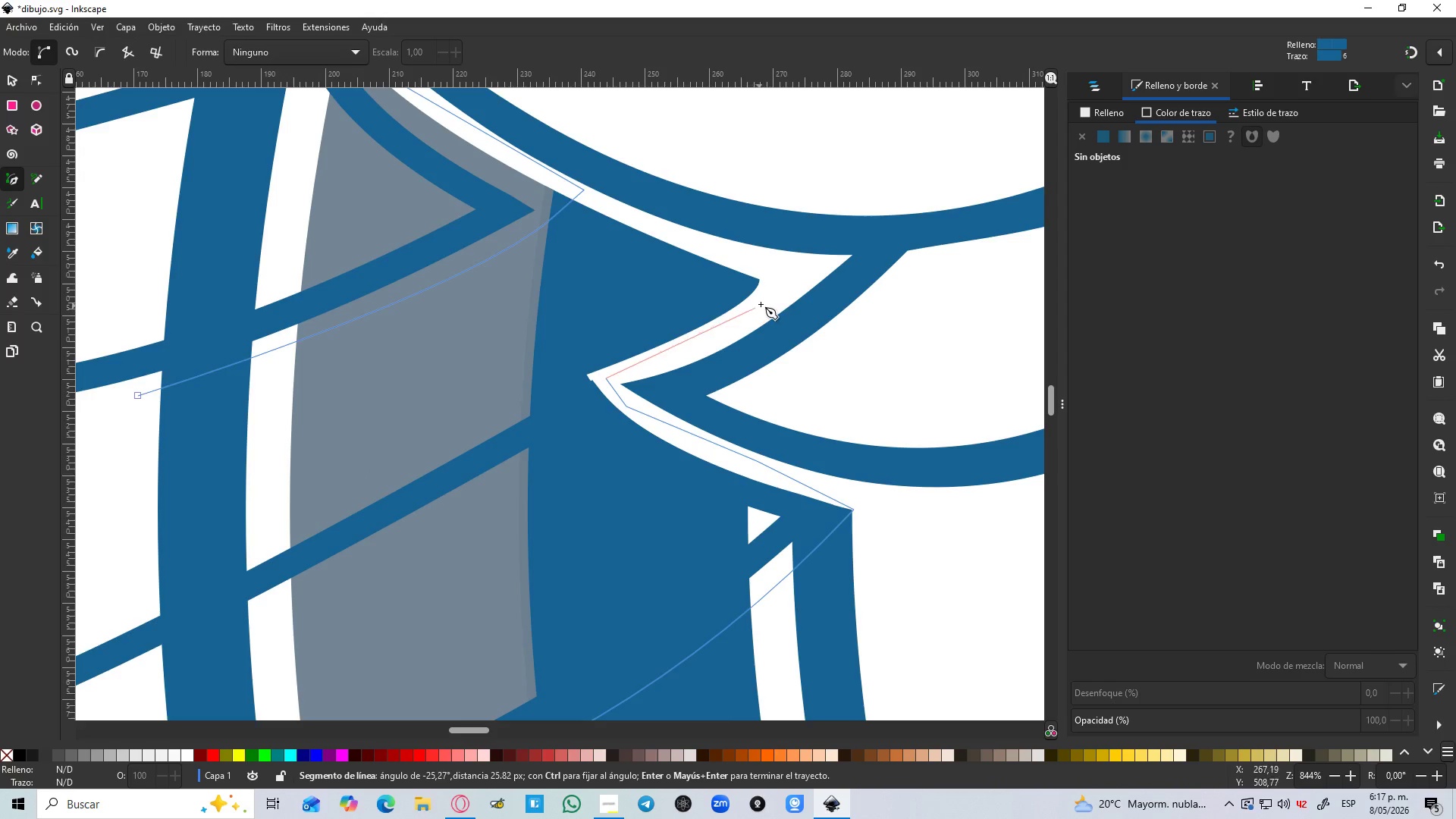 
double_click([763, 269])
 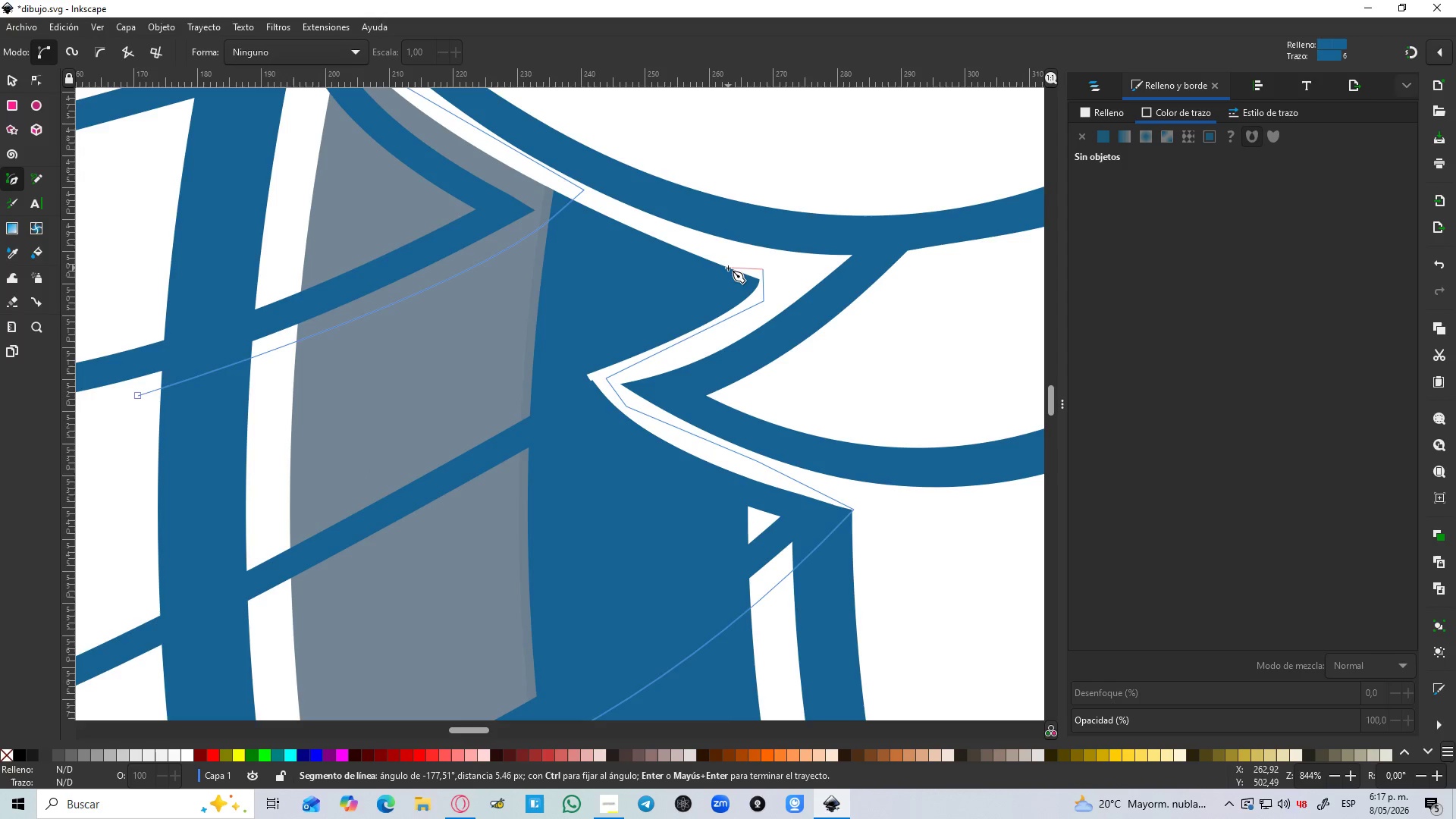 
left_click([728, 268])
 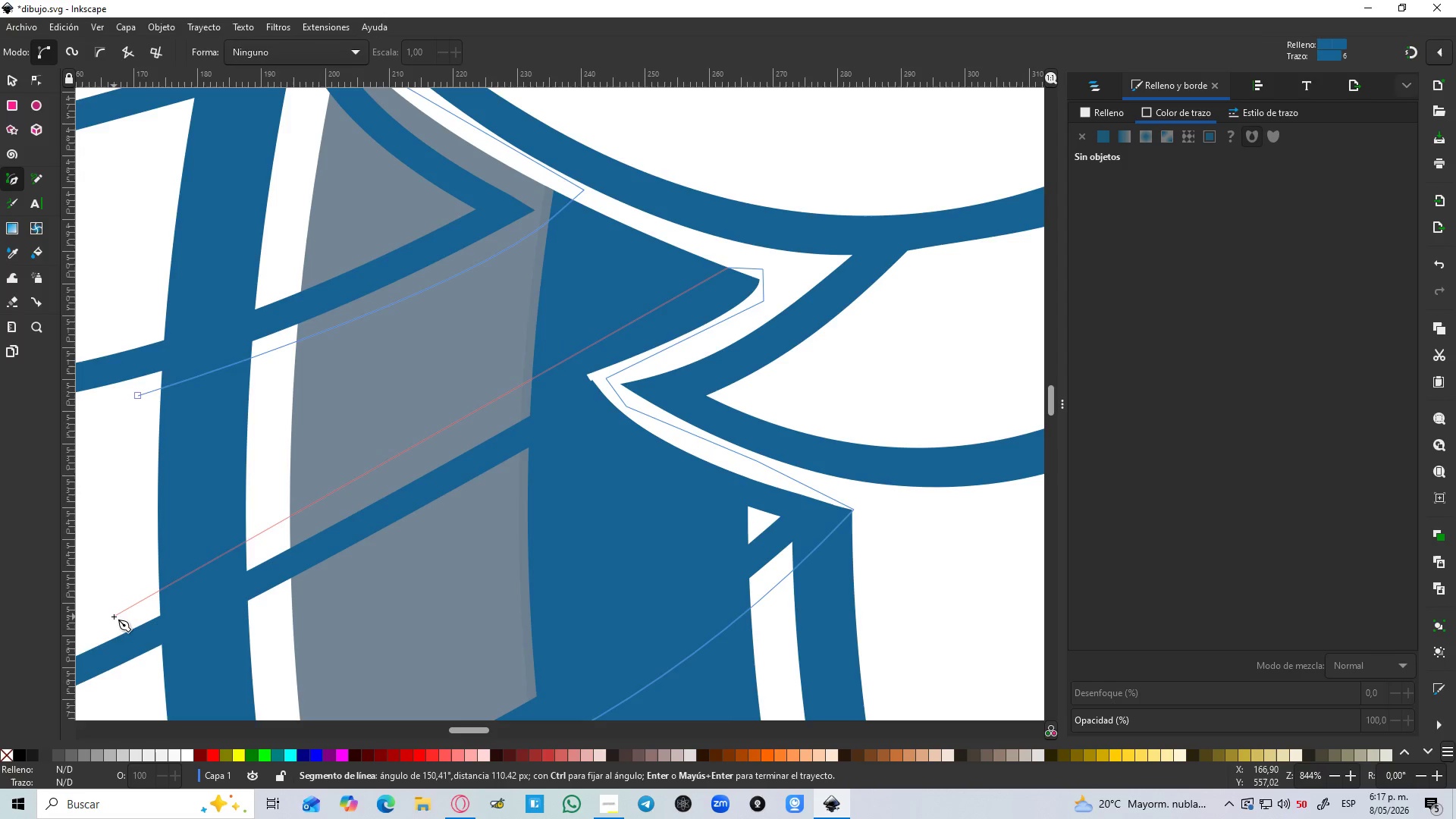 
left_click_drag(start_coordinate=[108, 616], to_coordinate=[15, 645])
 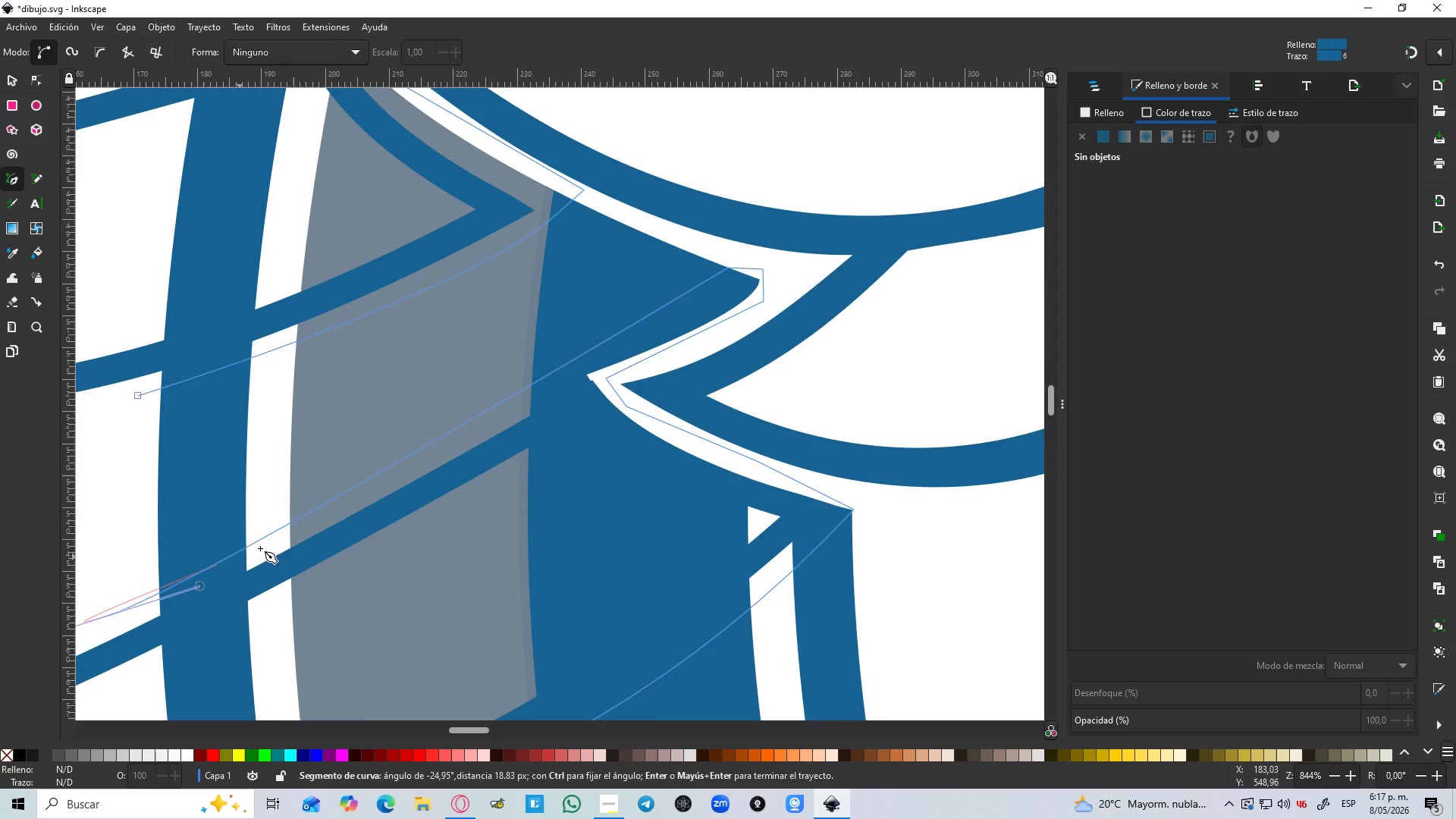 
hold_key(key=Space, duration=0.45)
 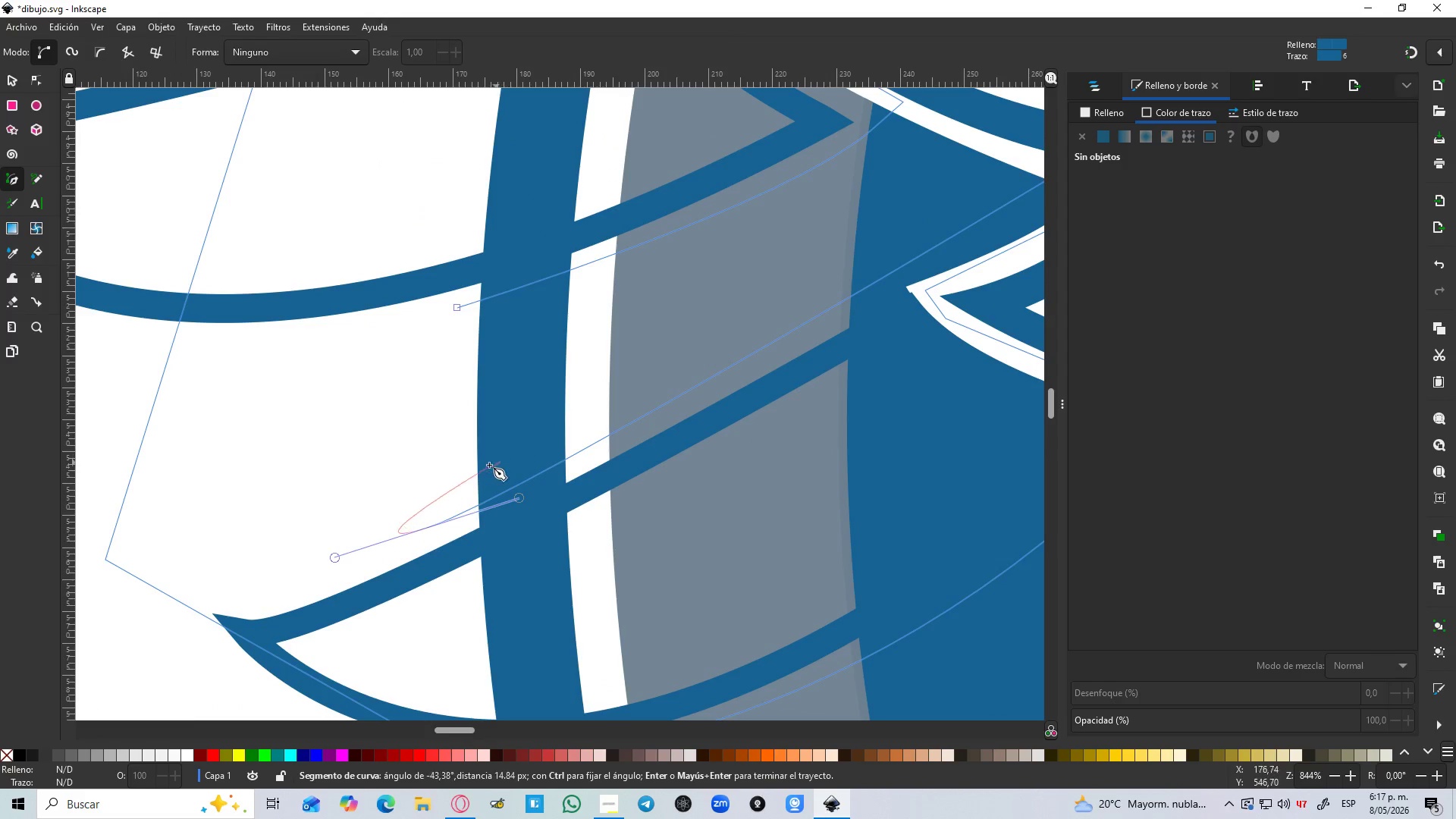 
key(Shift+L)
 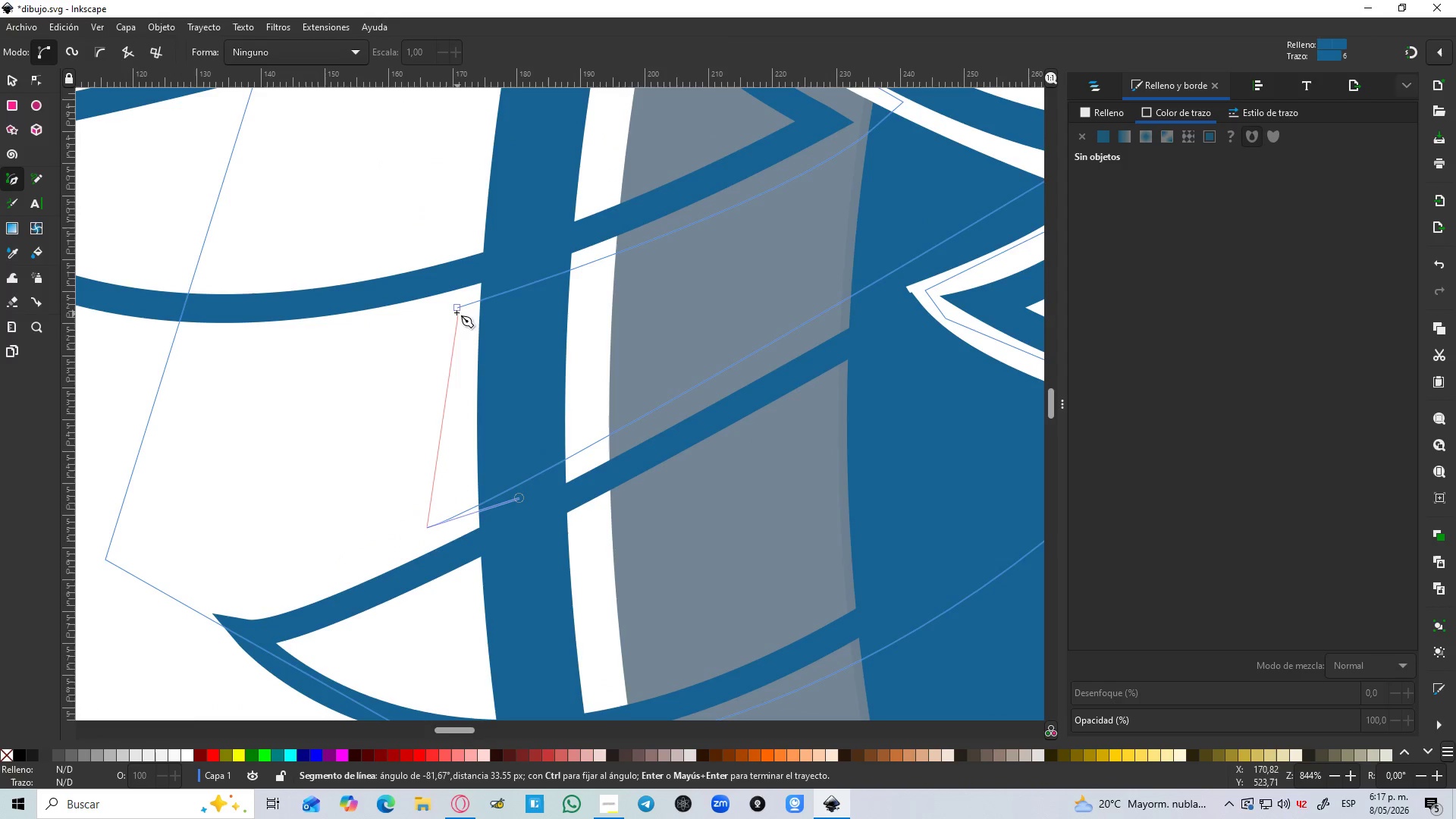 
left_click([457, 306])
 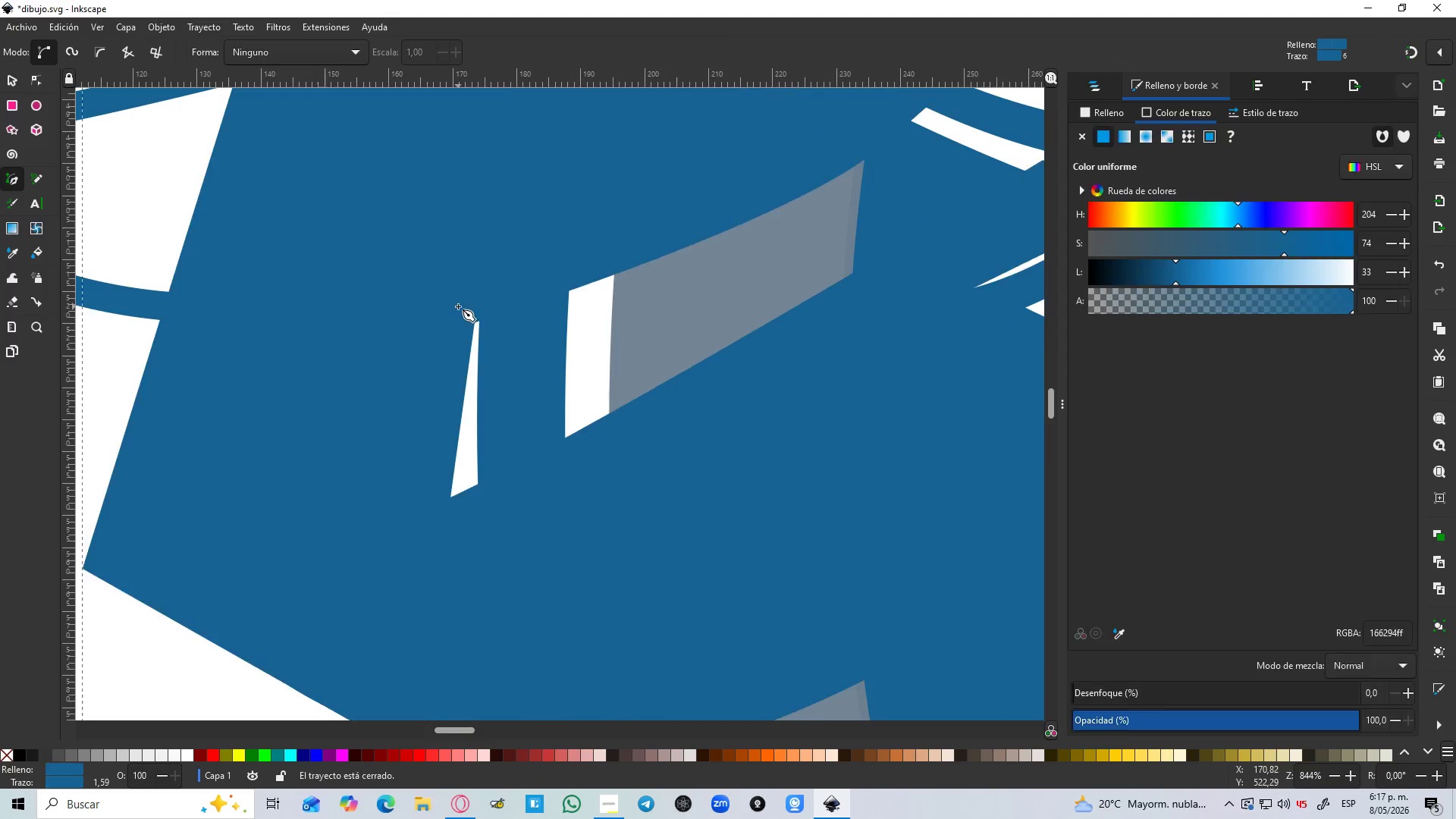 
hold_key(key=ControlLeft, duration=0.53)
scroll: coordinate [458, 306], scroll_direction: down, amount: 4.0
 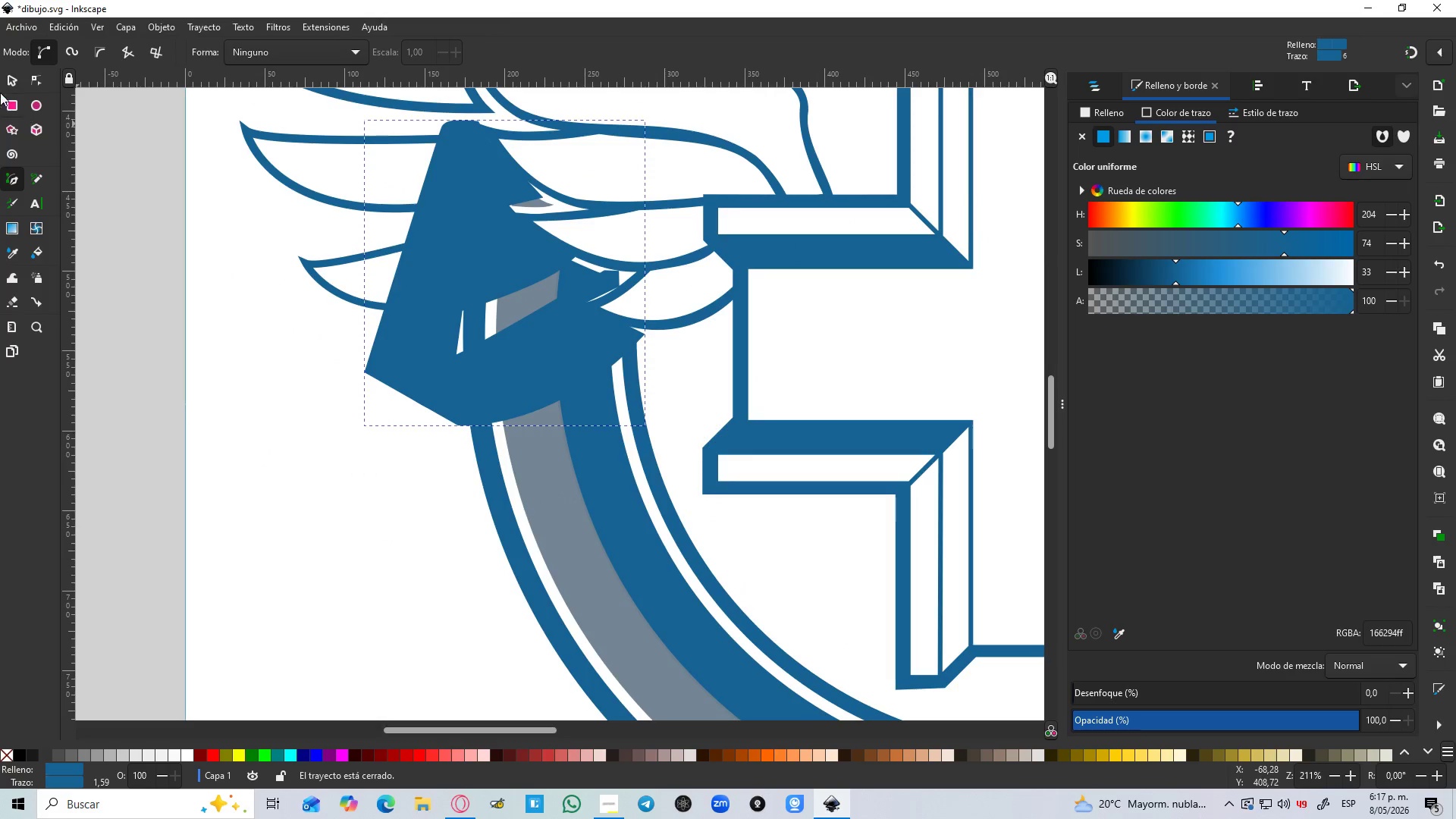 
left_click([5, 76])
 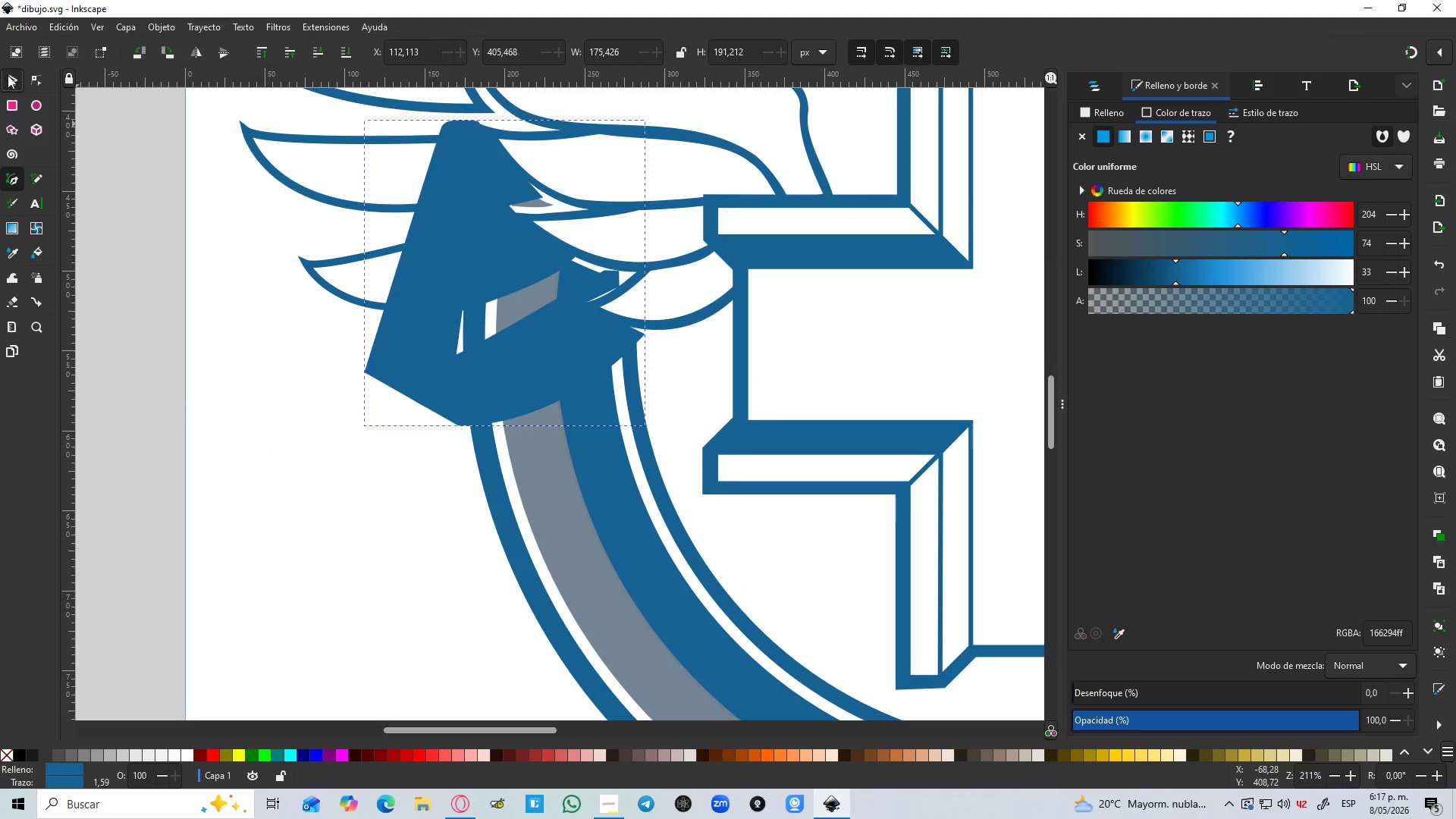 
key(Control+D)
 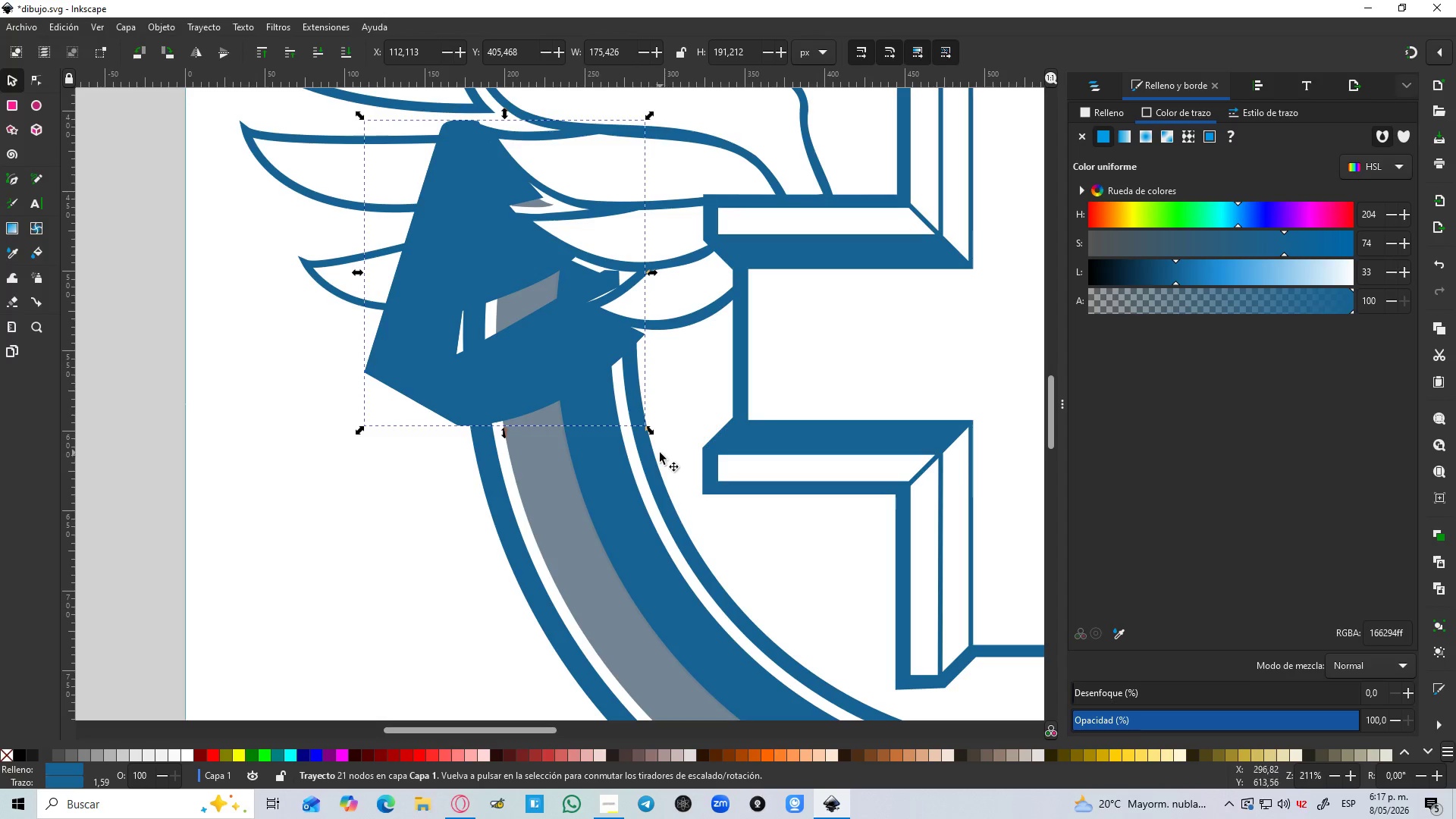 
hold_key(key=ShiftLeft, duration=0.62)
left_click([656, 473])
 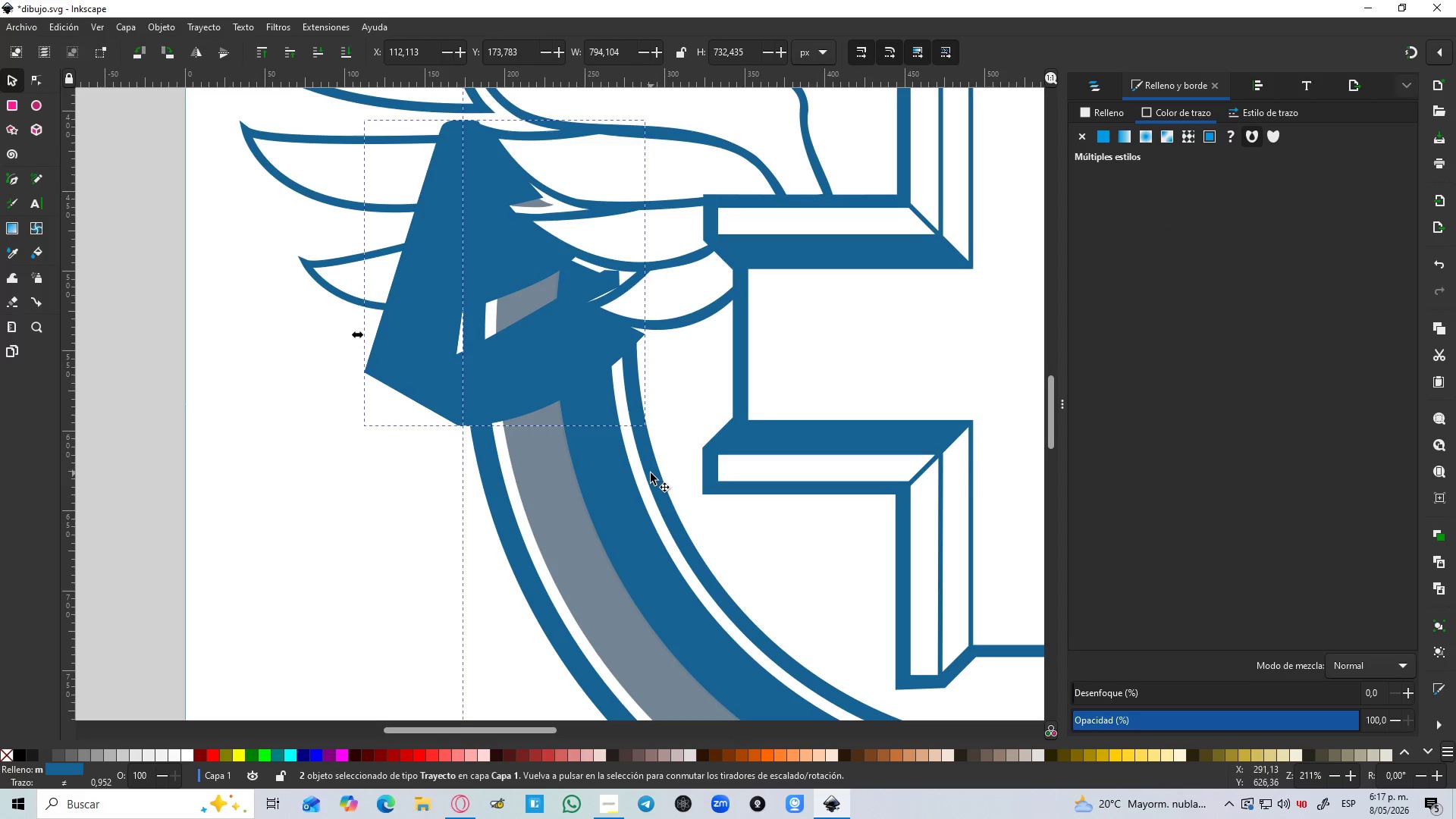 
key(Control+NumpadSubtract)
 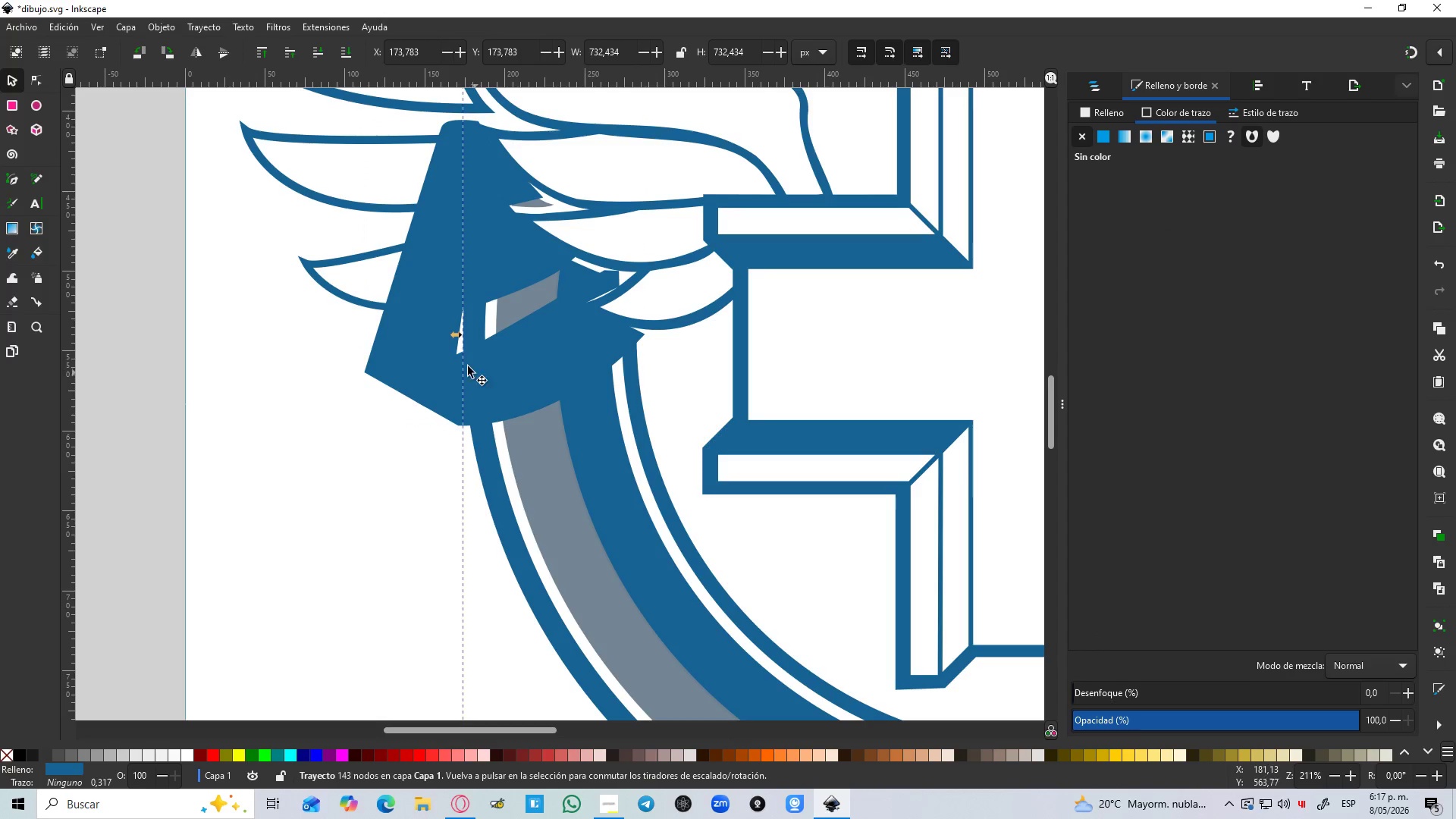 
left_click([519, 388])
 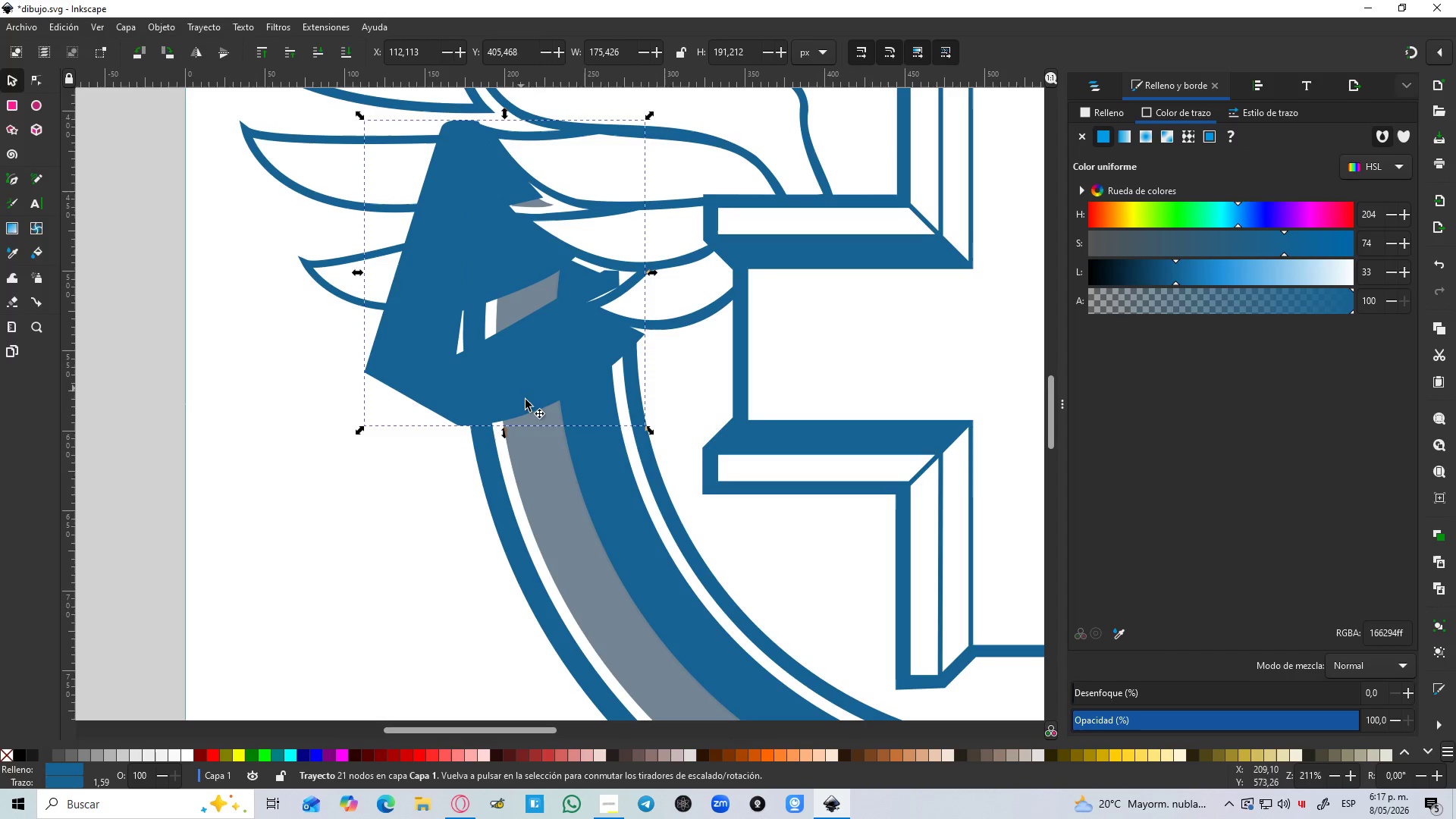 
hold_key(key=ShiftLeft, duration=0.72)
 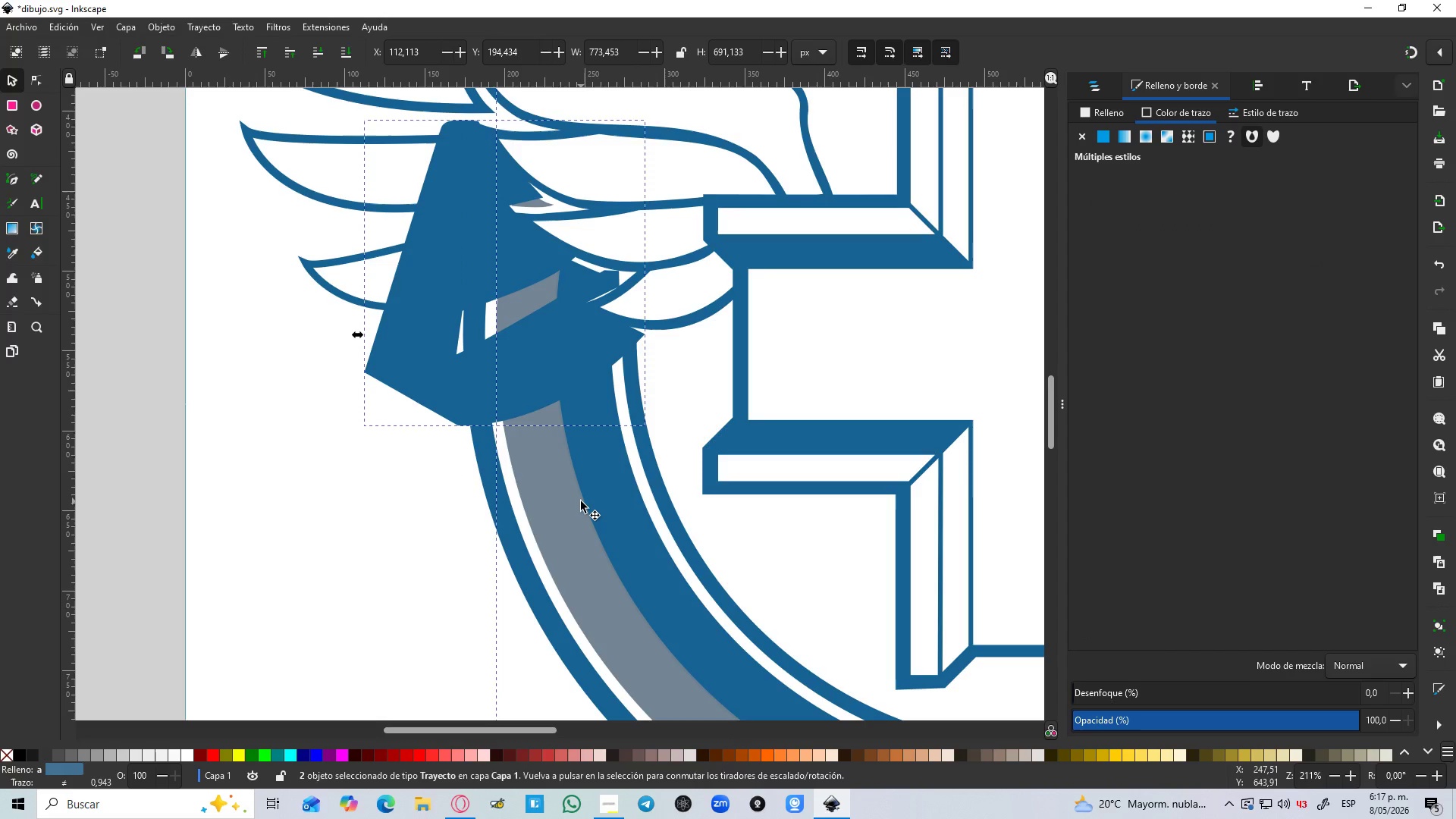 
key(Control+NumpadSubtract)
 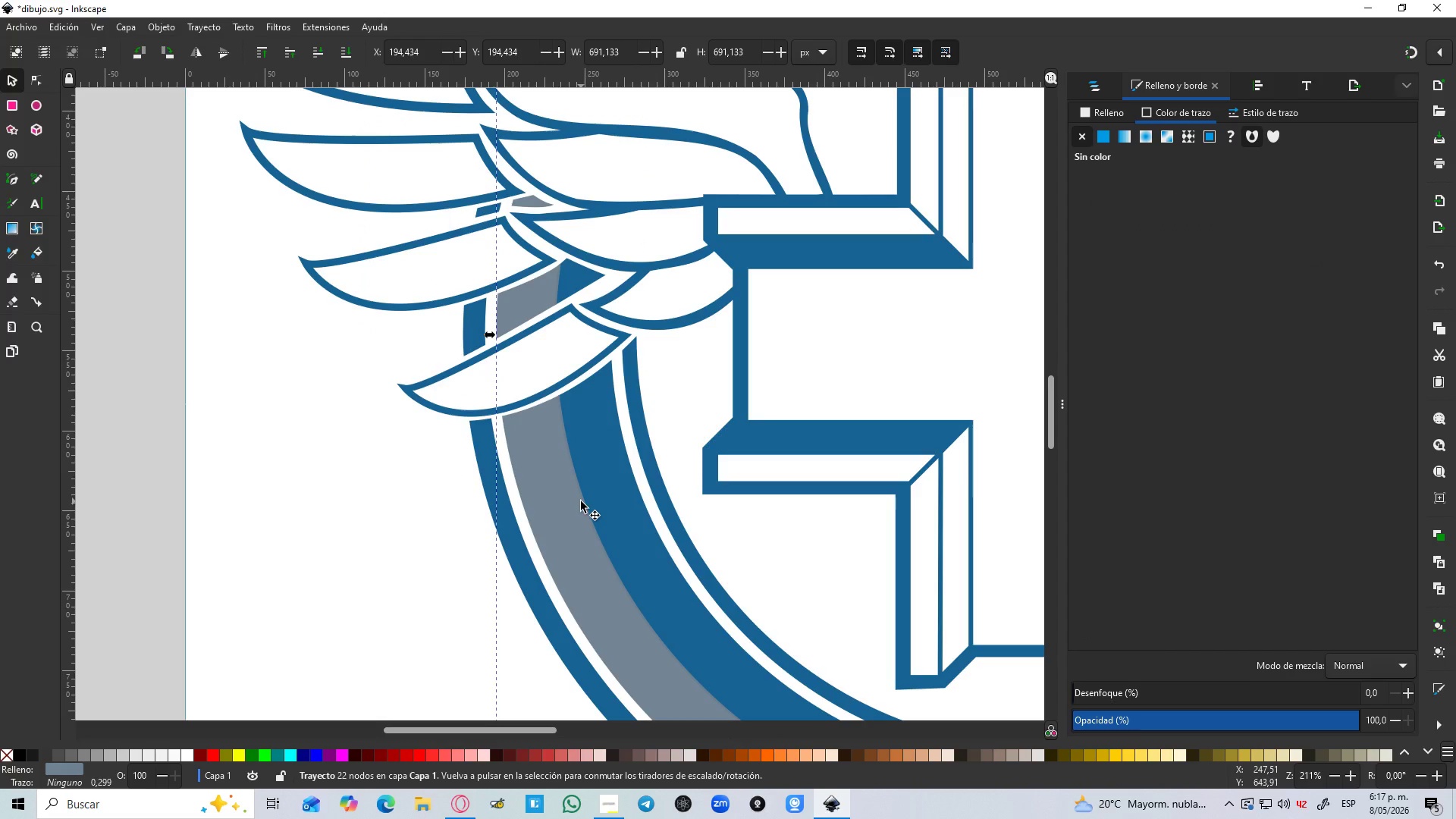 
hold_key(key=ControlLeft, duration=2.14)
left_click([442, 510])
 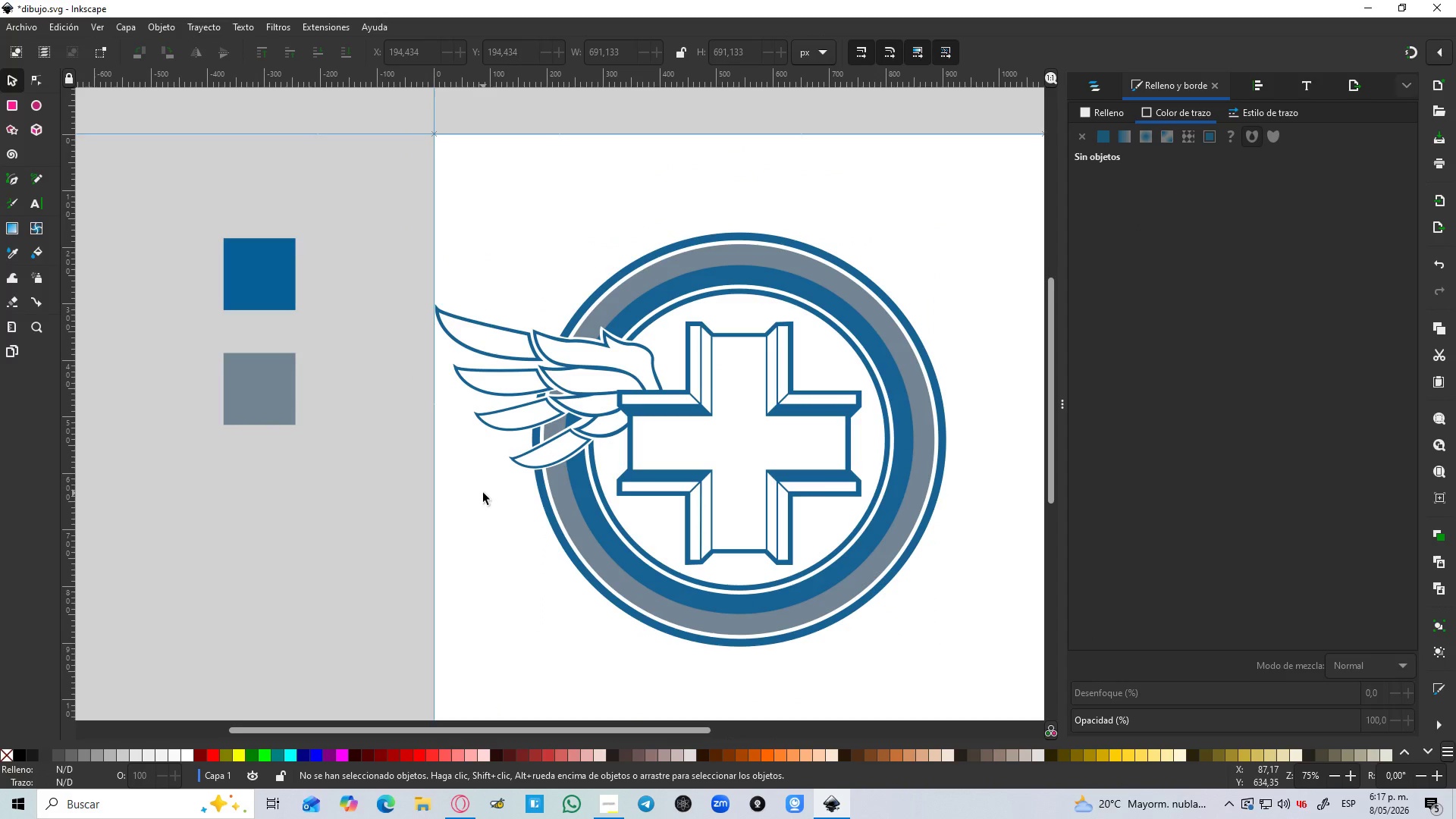 
scroll: coordinate [564, 495], scroll_direction: down, amount: 3.0
 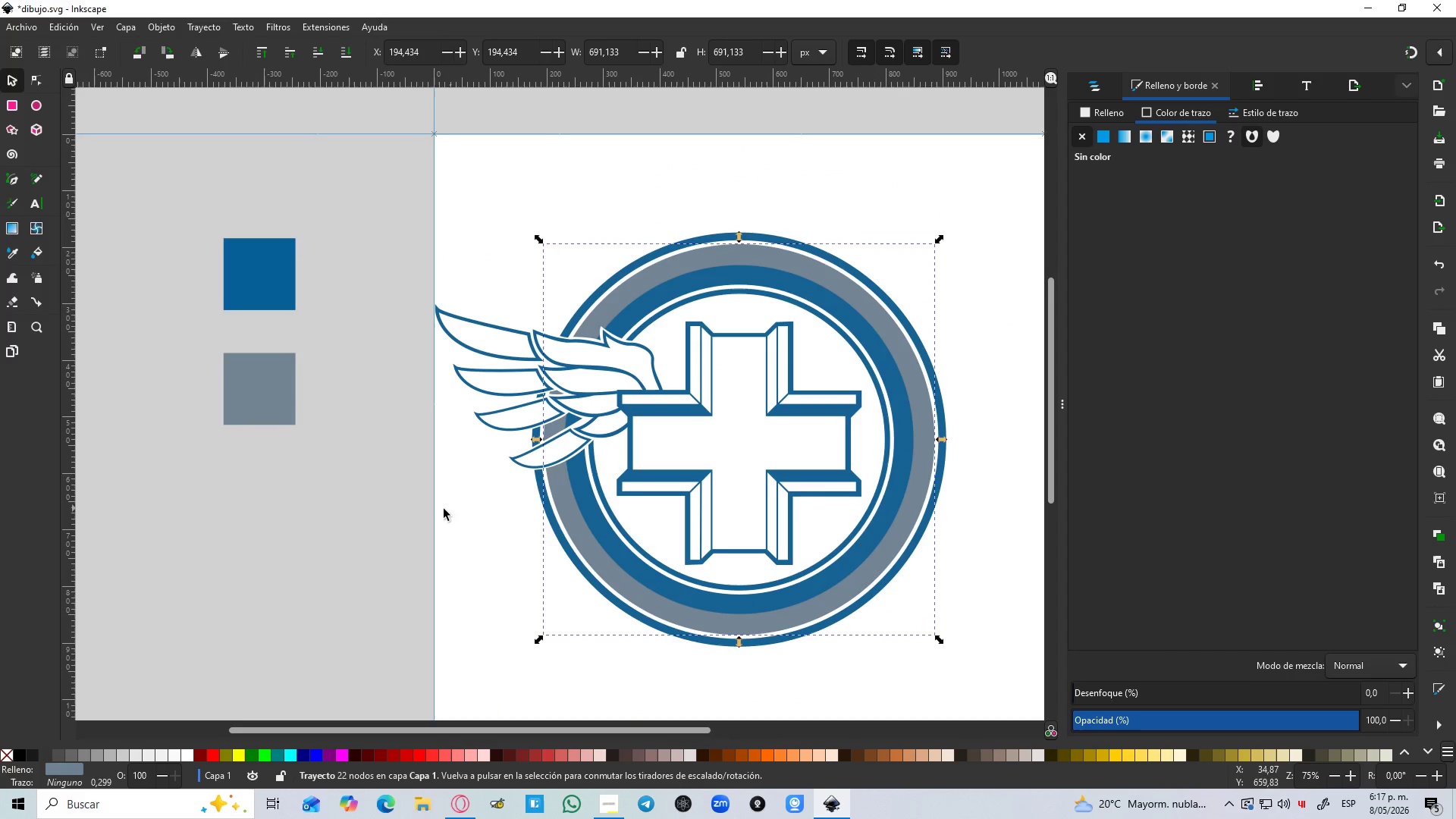 
hold_key(key=ControlLeft, duration=1.53)
scroll: coordinate [535, 469], scroll_direction: up, amount: 5.0
 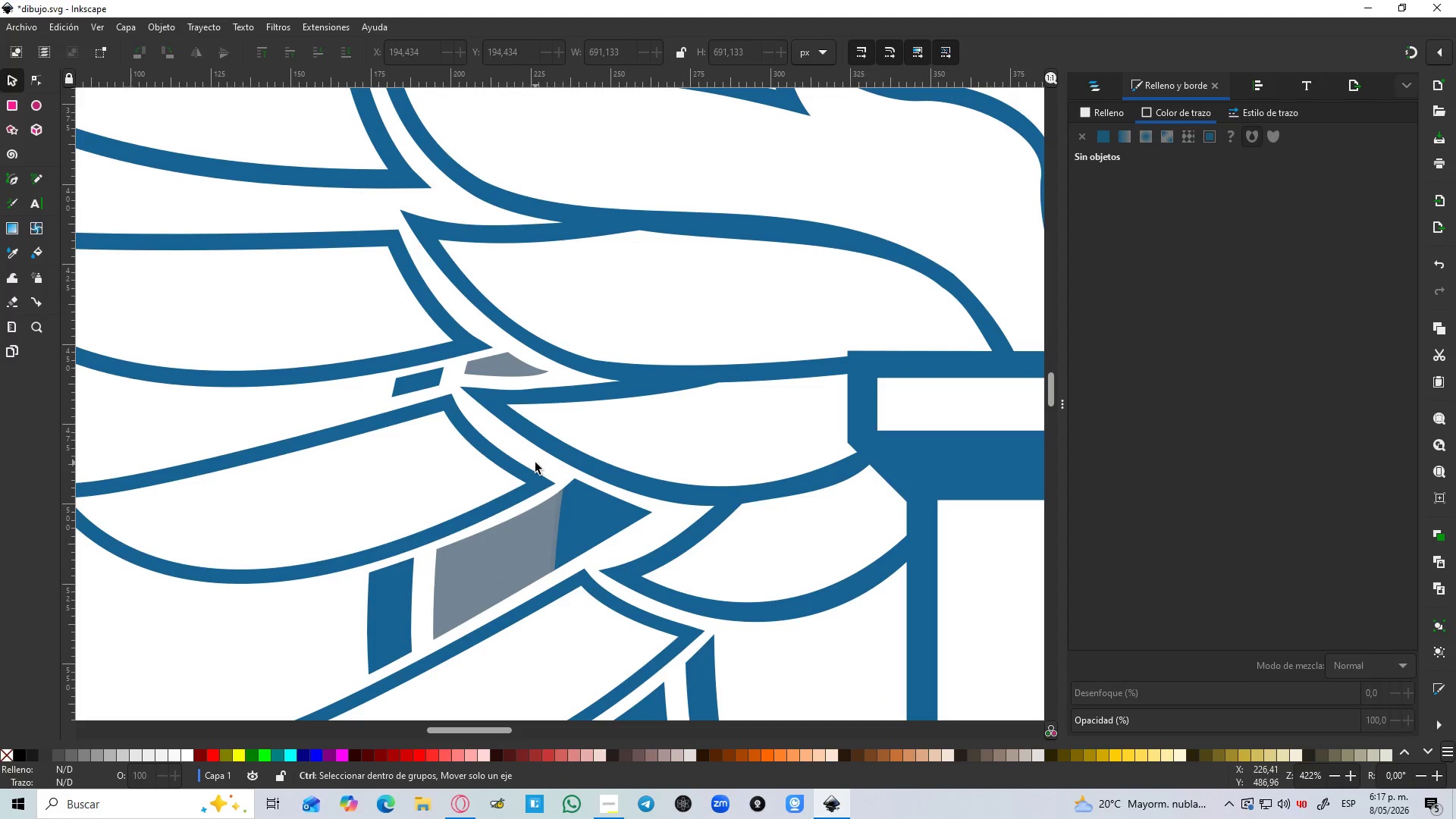 
hold_key(key=ControlLeft, duration=0.91)
scroll: coordinate [531, 454], scroll_direction: down, amount: 1.0
 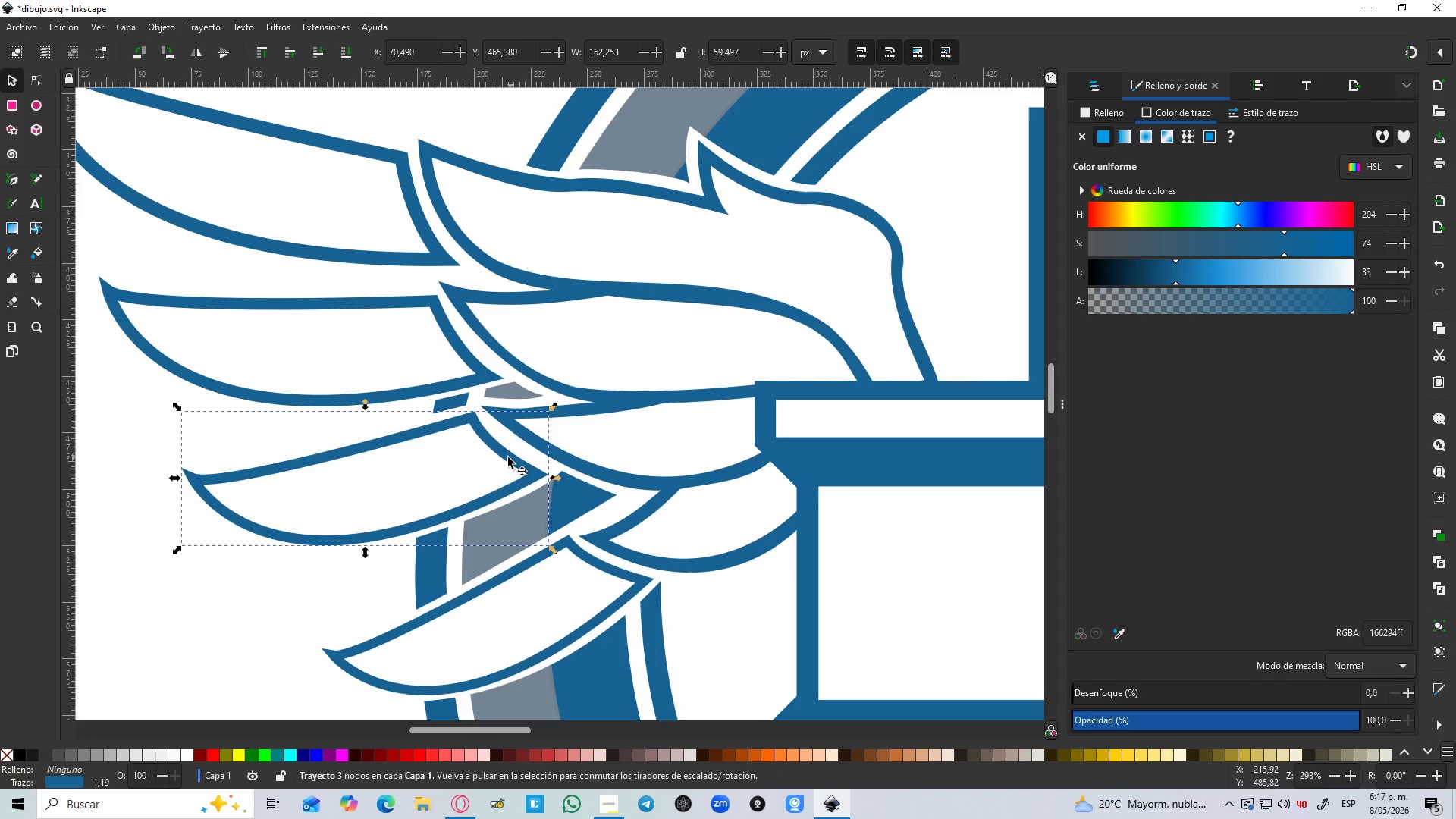 
left_click_drag(start_coordinate=[502, 457], to_coordinate=[507, 451])
 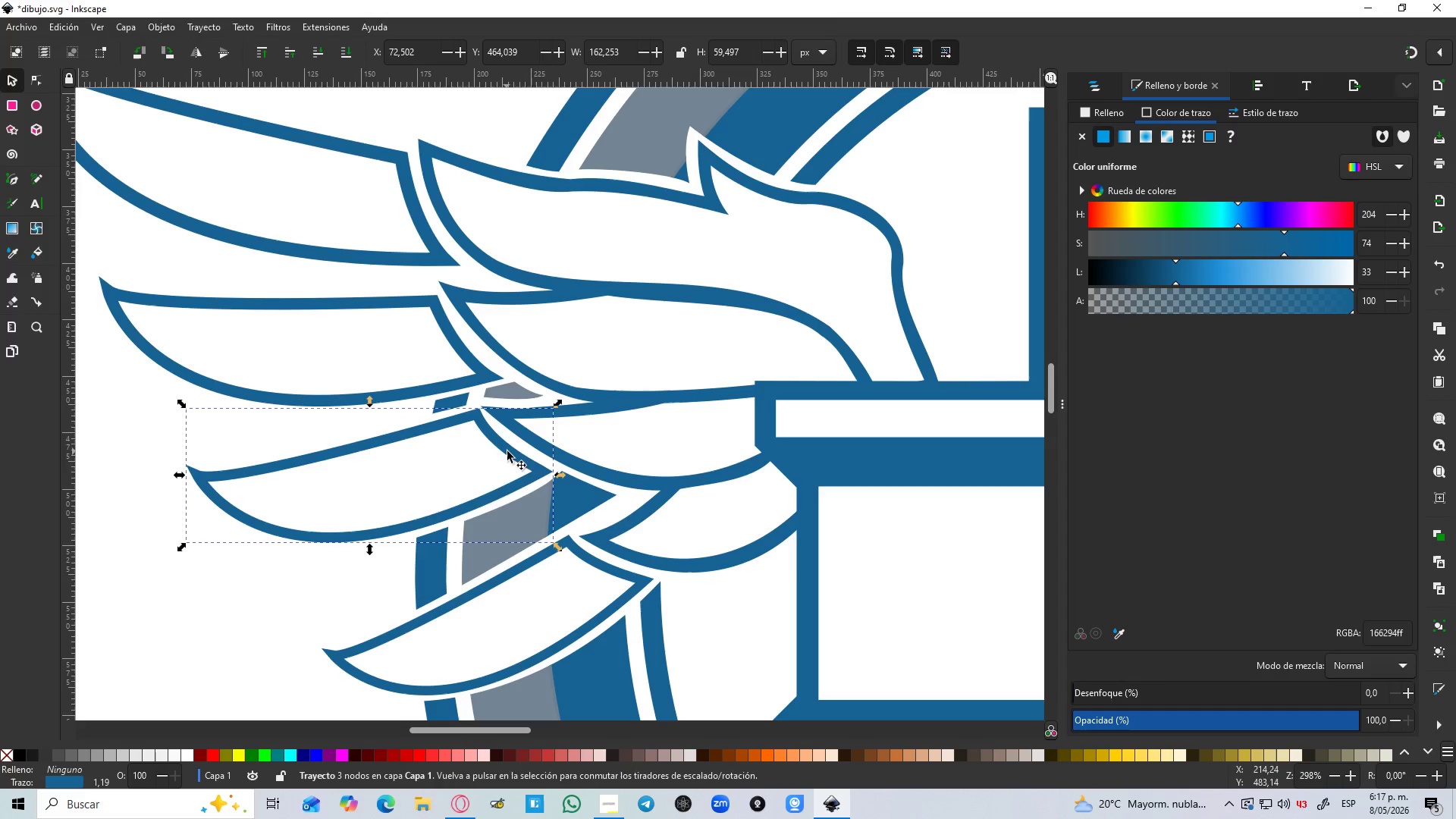 
hold_key(key=ControlLeft, duration=0.48)
scroll: coordinate [514, 453], scroll_direction: up, amount: 2.0
 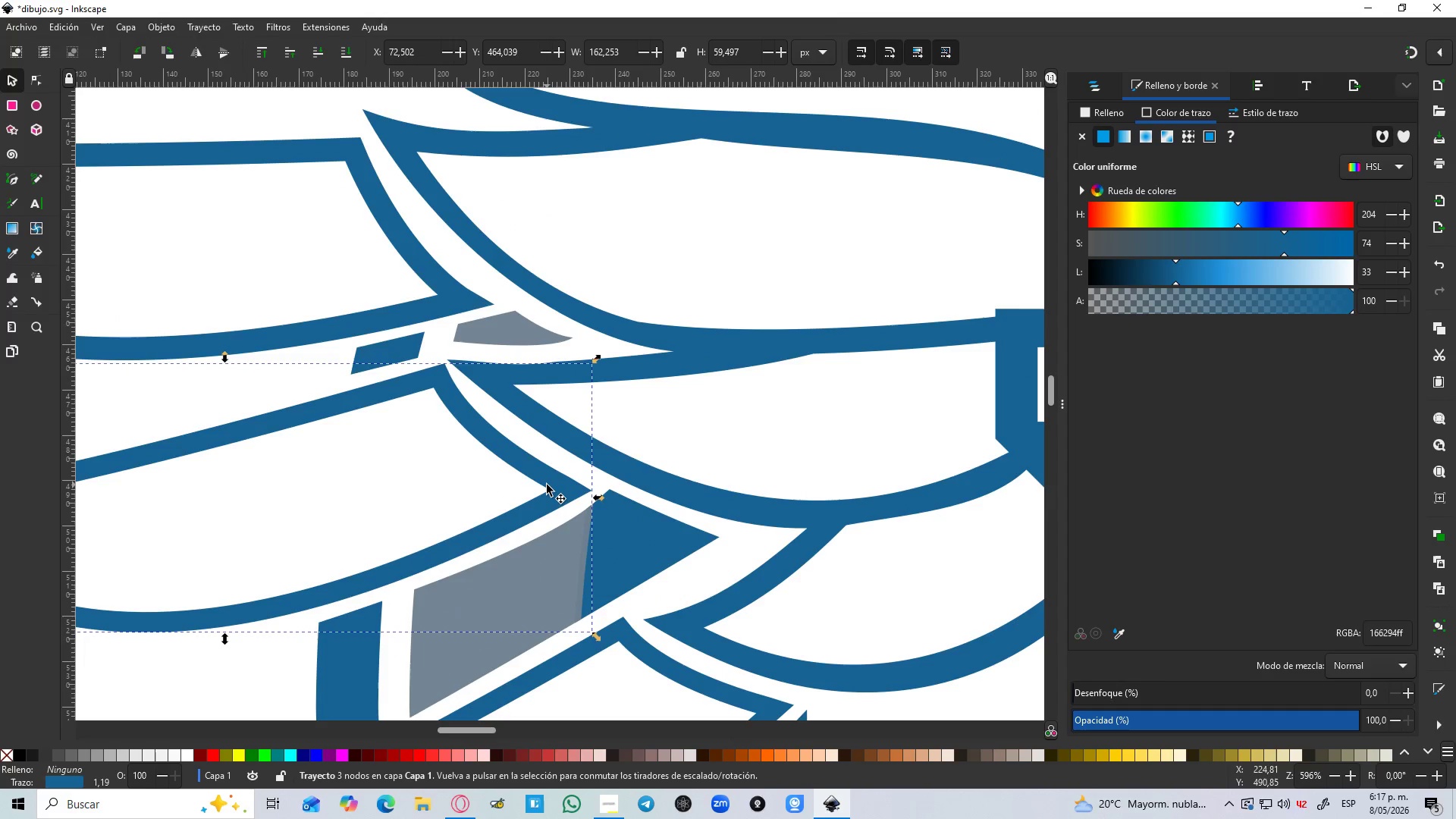 
key(N)
 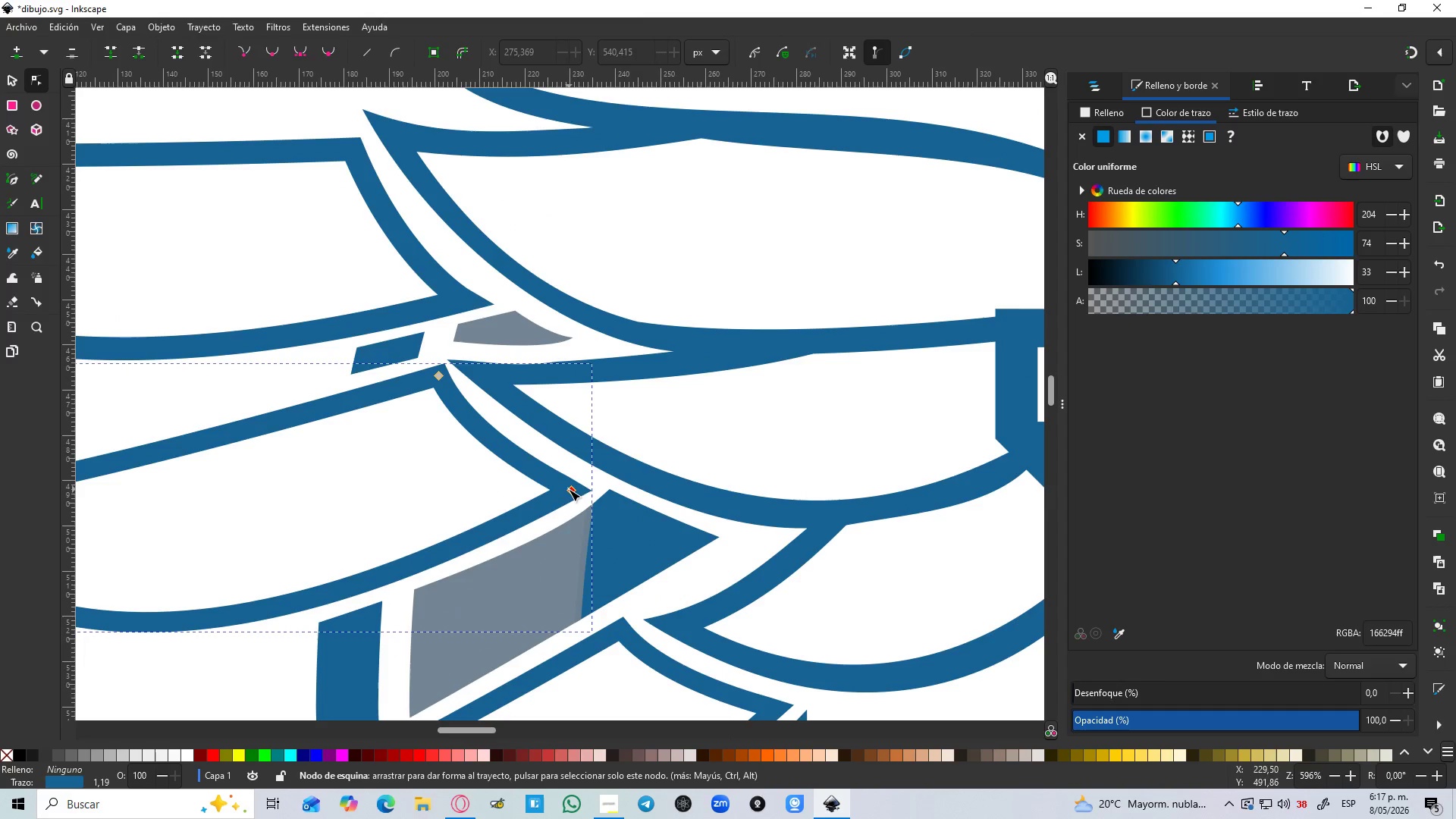 
hold_key(key=ControlLeft, duration=0.41)
scroll: coordinate [571, 490], scroll_direction: up, amount: 2.0
 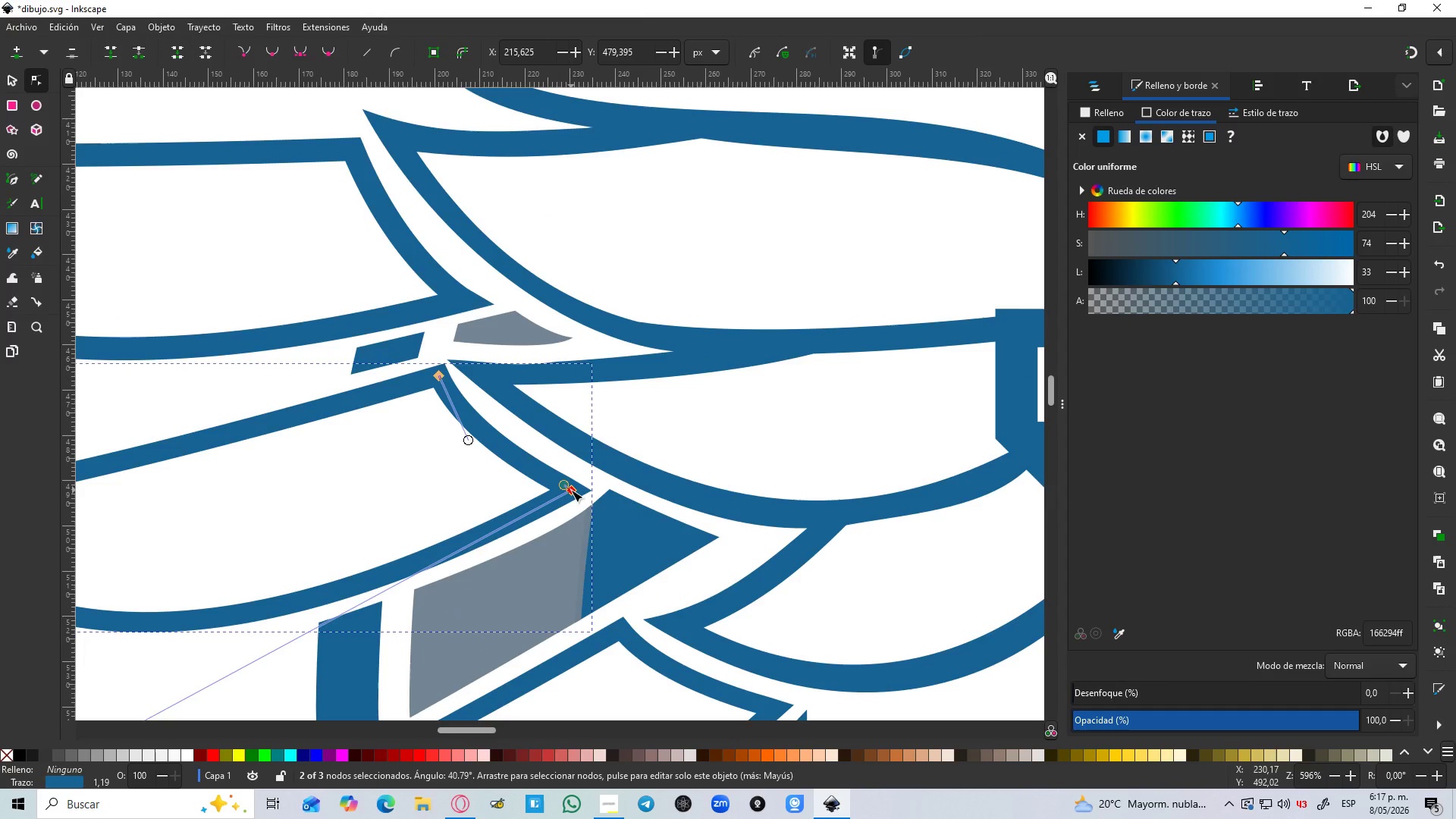 
left_click_drag(start_coordinate=[571, 490], to_coordinate=[579, 487])
 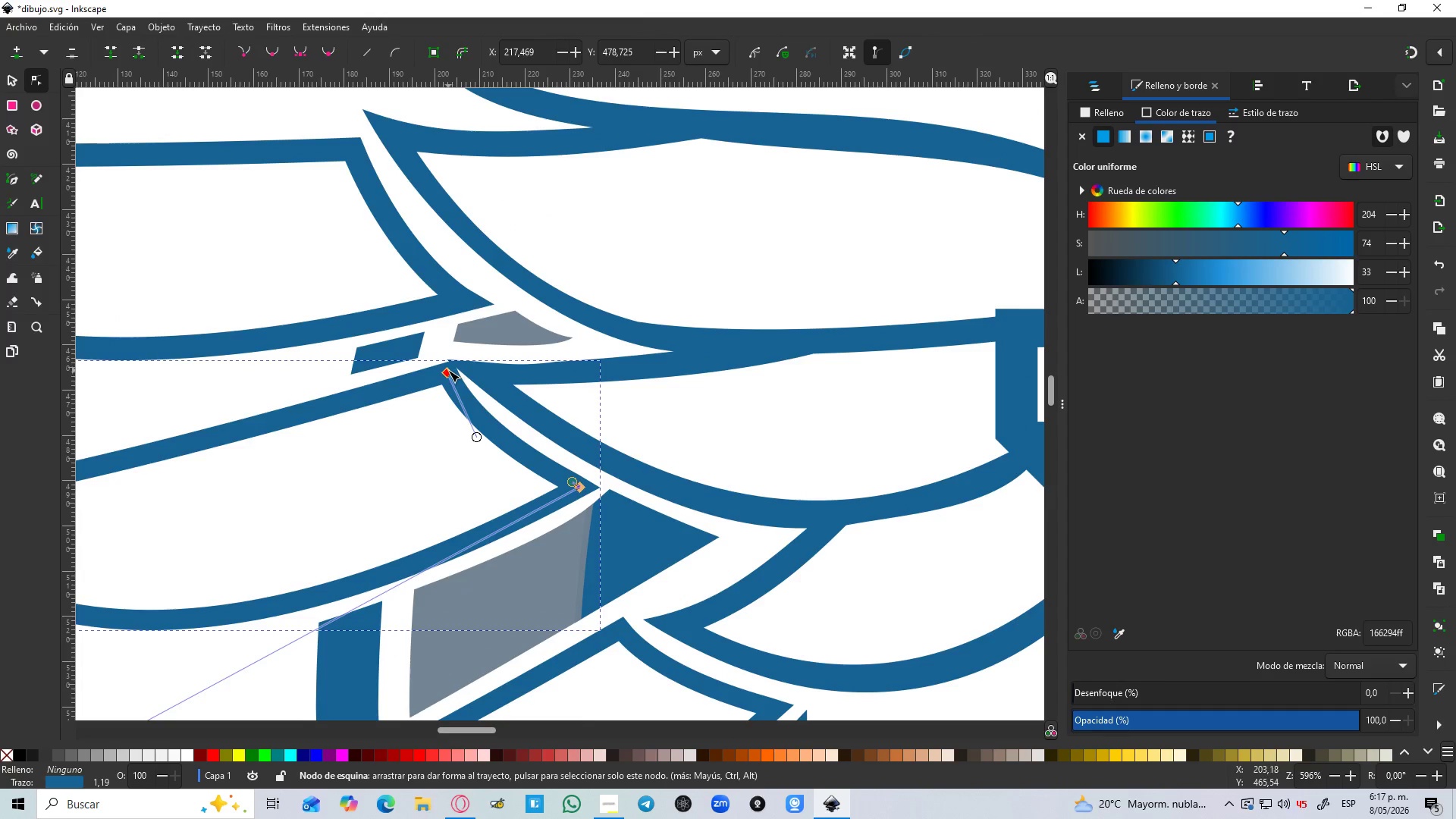 
left_click_drag(start_coordinate=[447, 371], to_coordinate=[438, 375])
 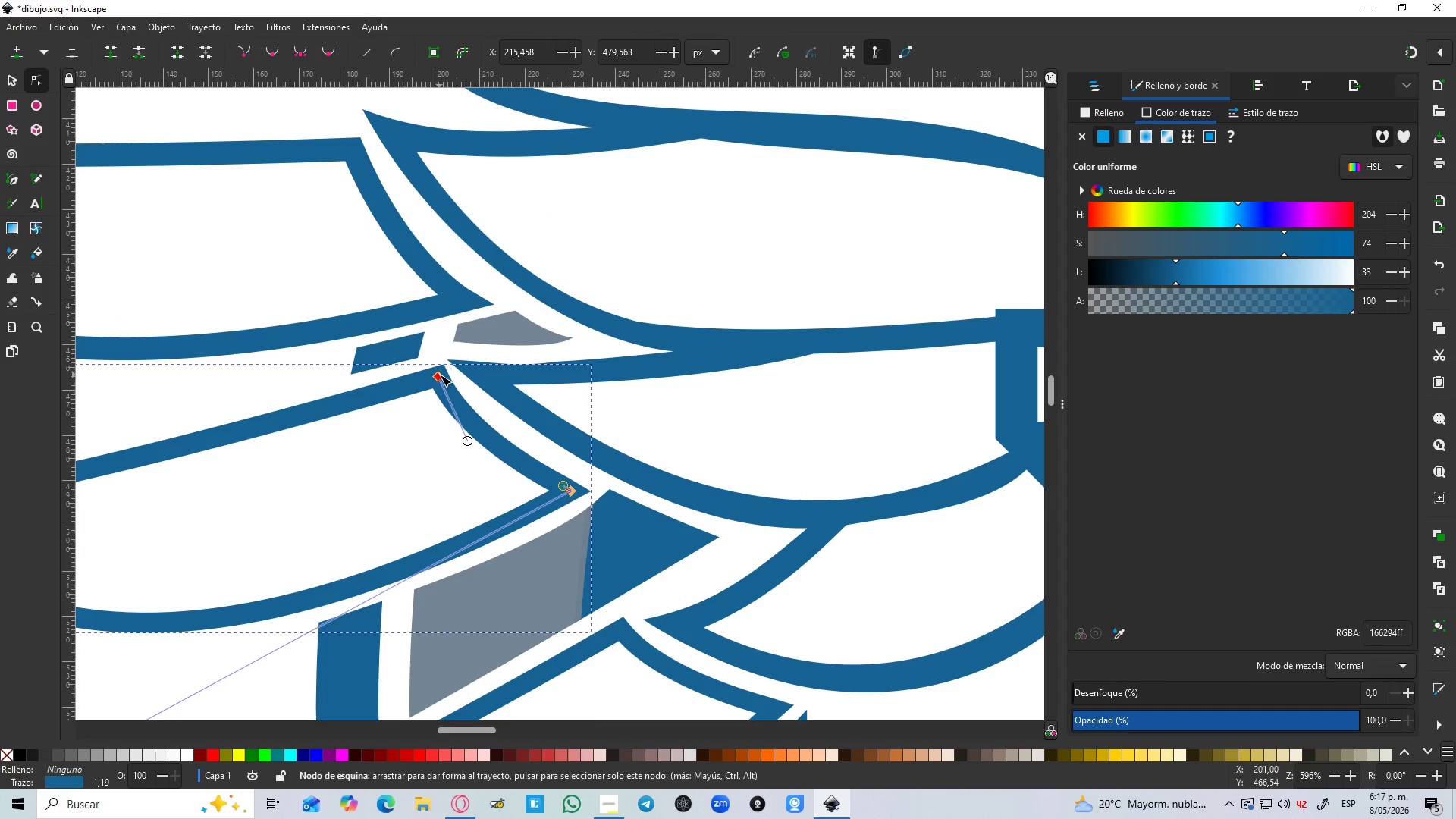 
key(Control+Z)
 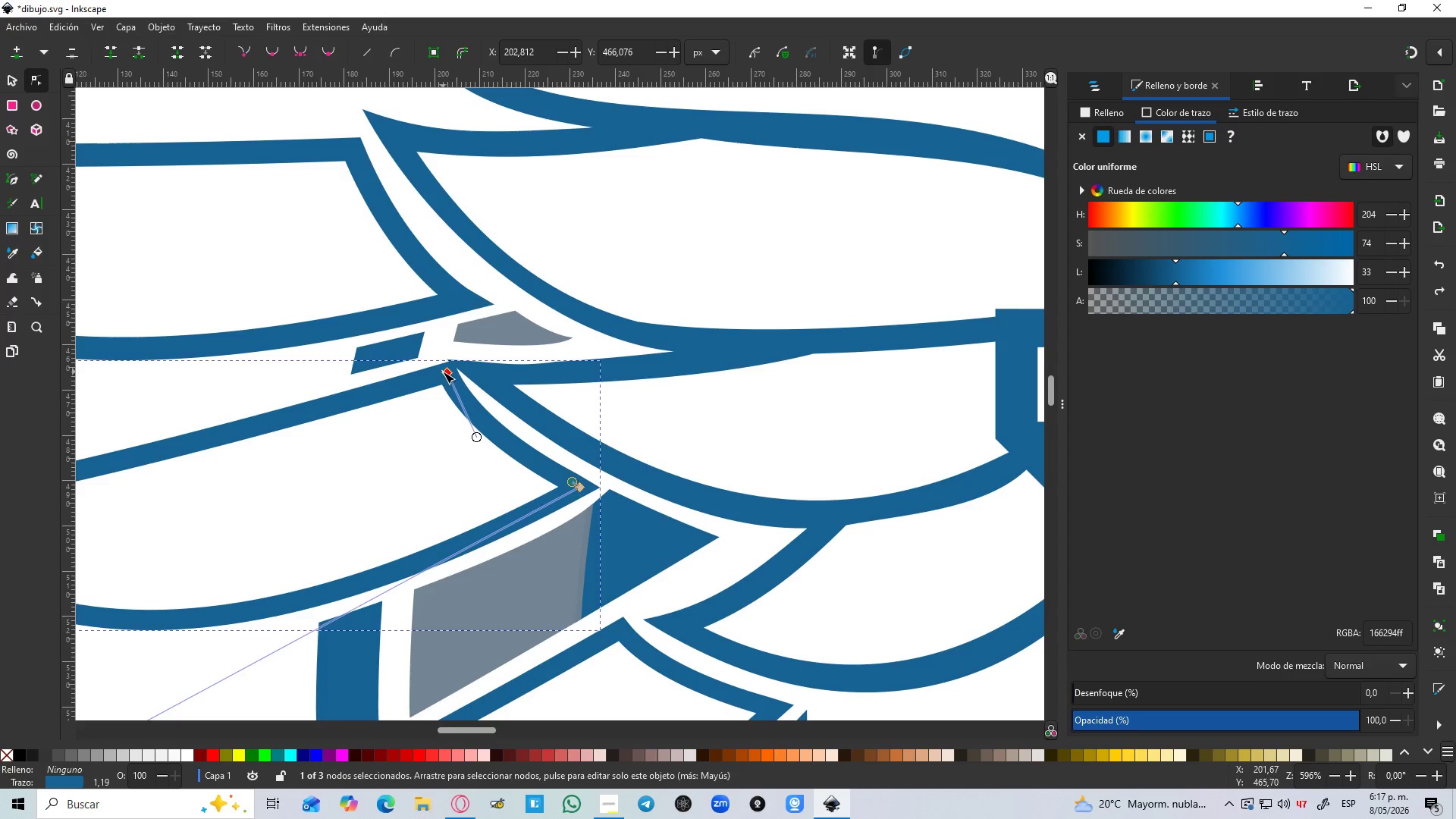 
left_click_drag(start_coordinate=[446, 372], to_coordinate=[436, 372])
 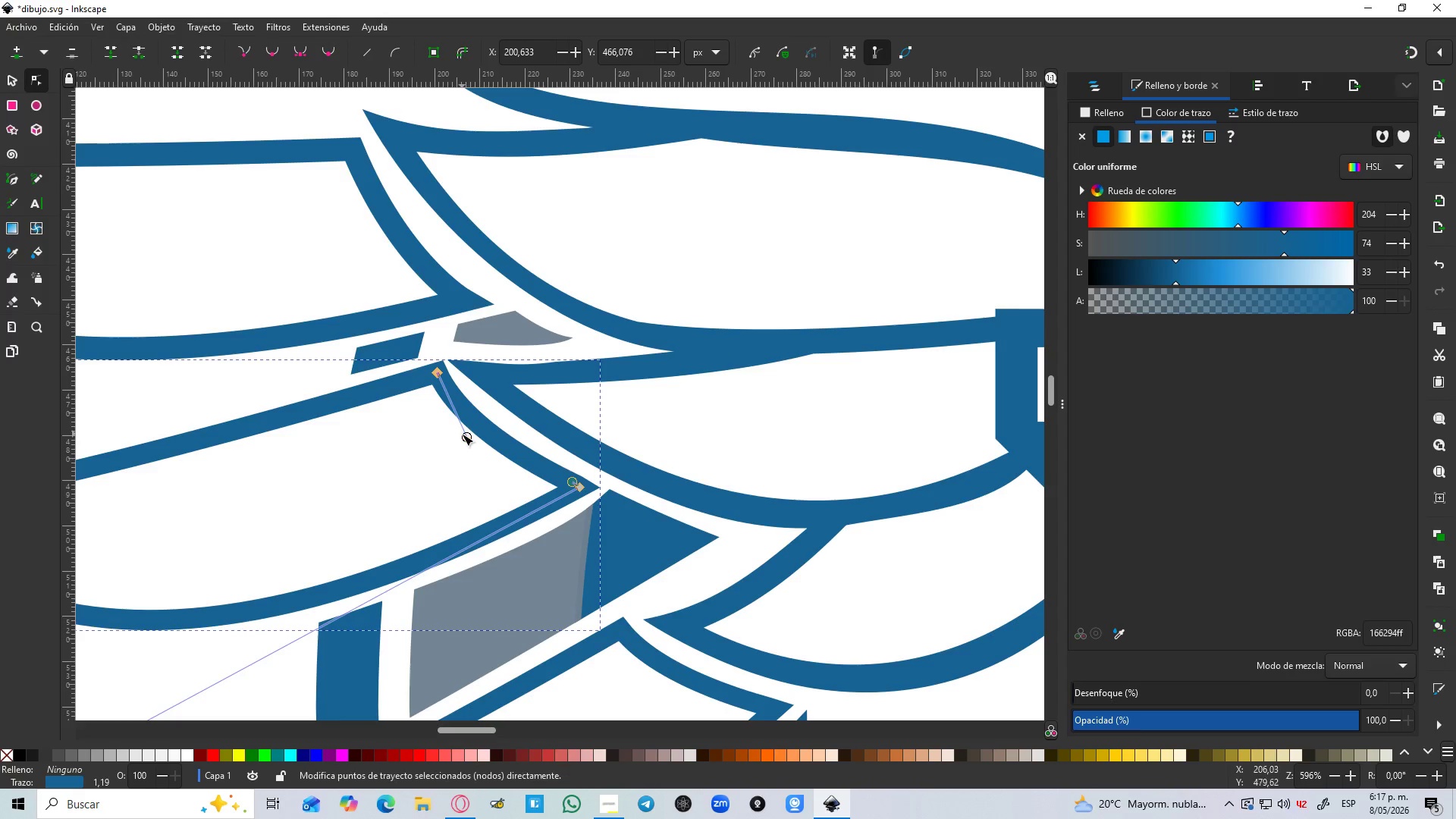 
left_click_drag(start_coordinate=[462, 434], to_coordinate=[472, 435])
 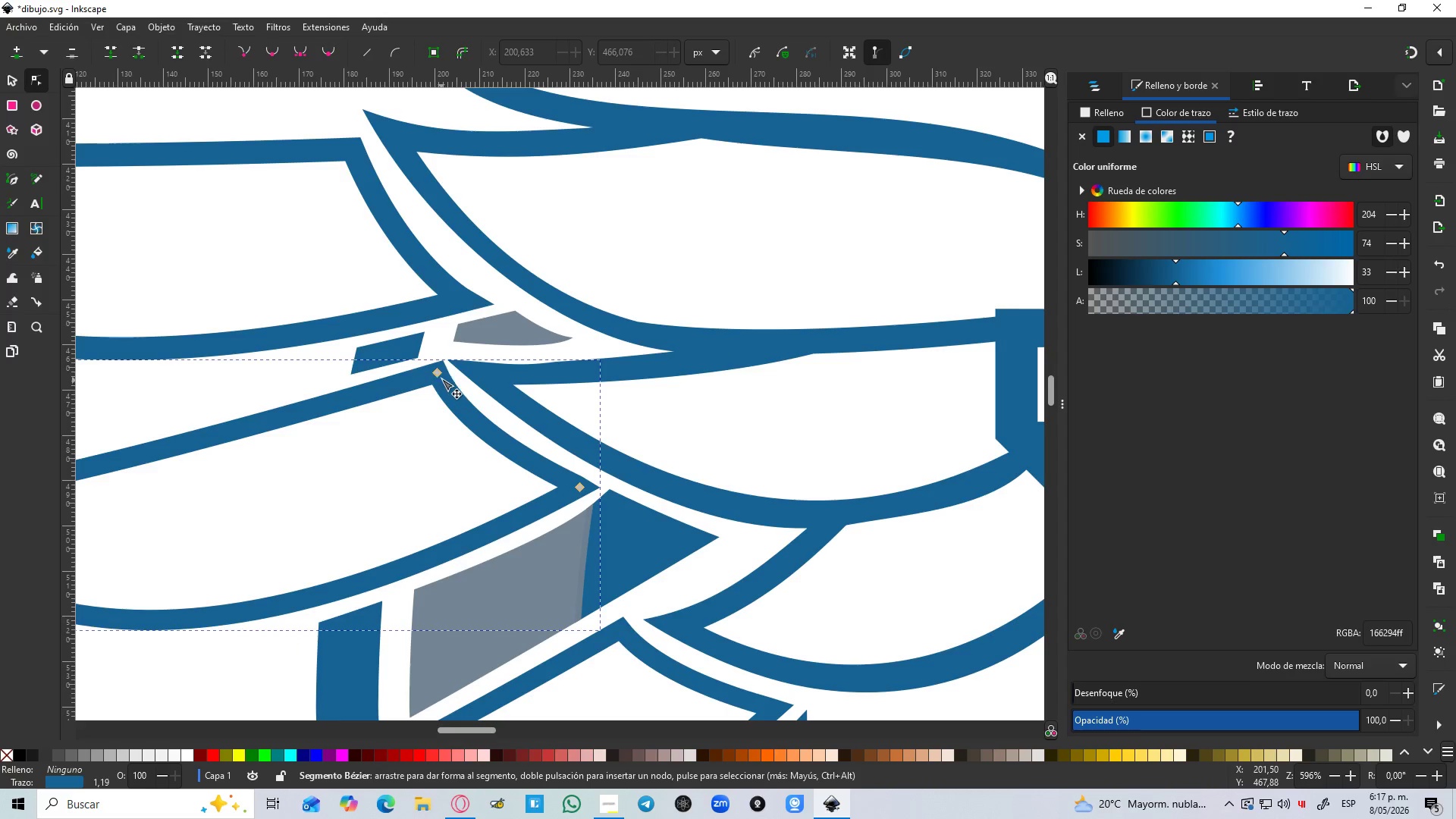 
left_click([438, 372])
 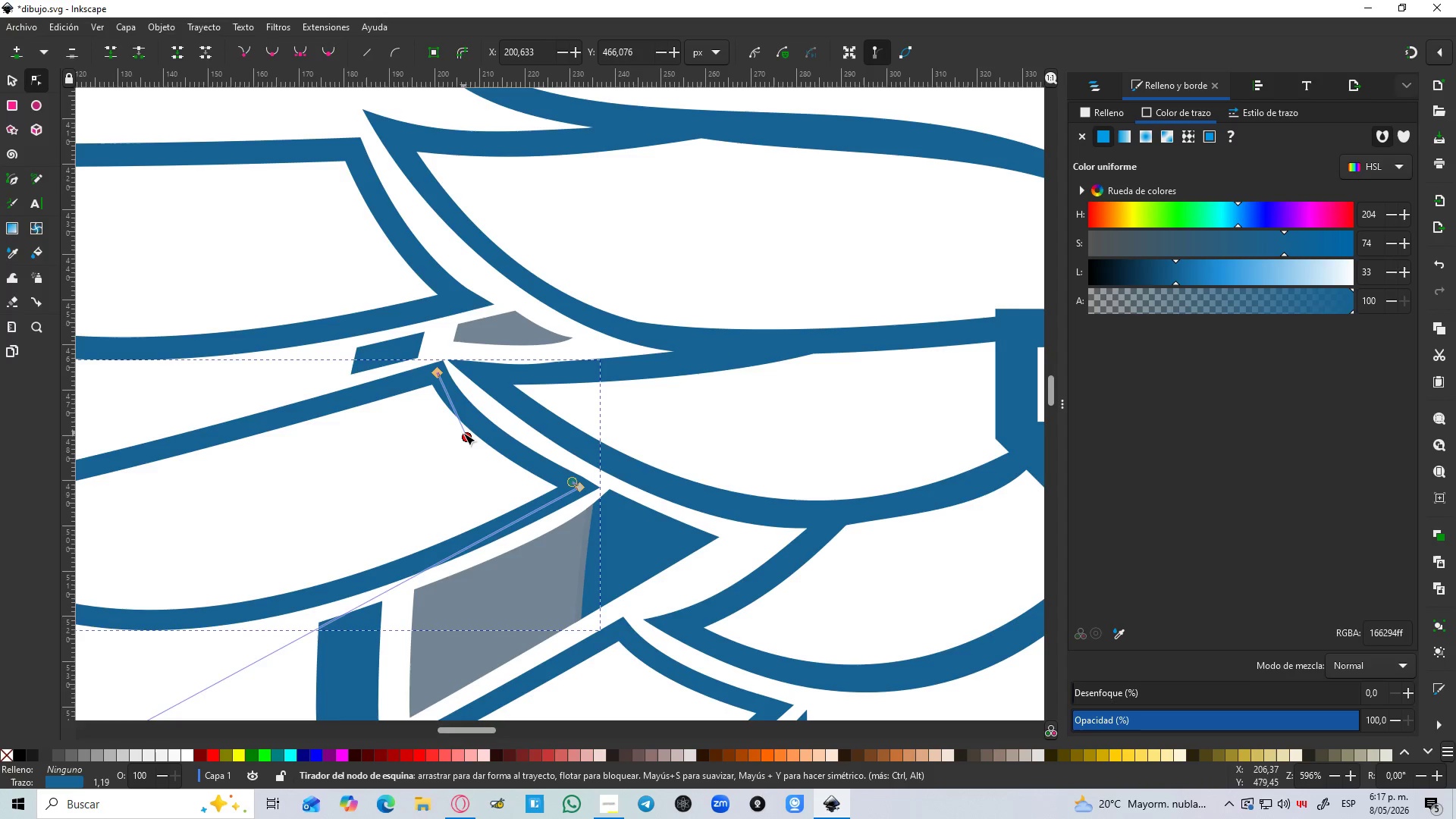 
left_click_drag(start_coordinate=[465, 433], to_coordinate=[482, 422])
 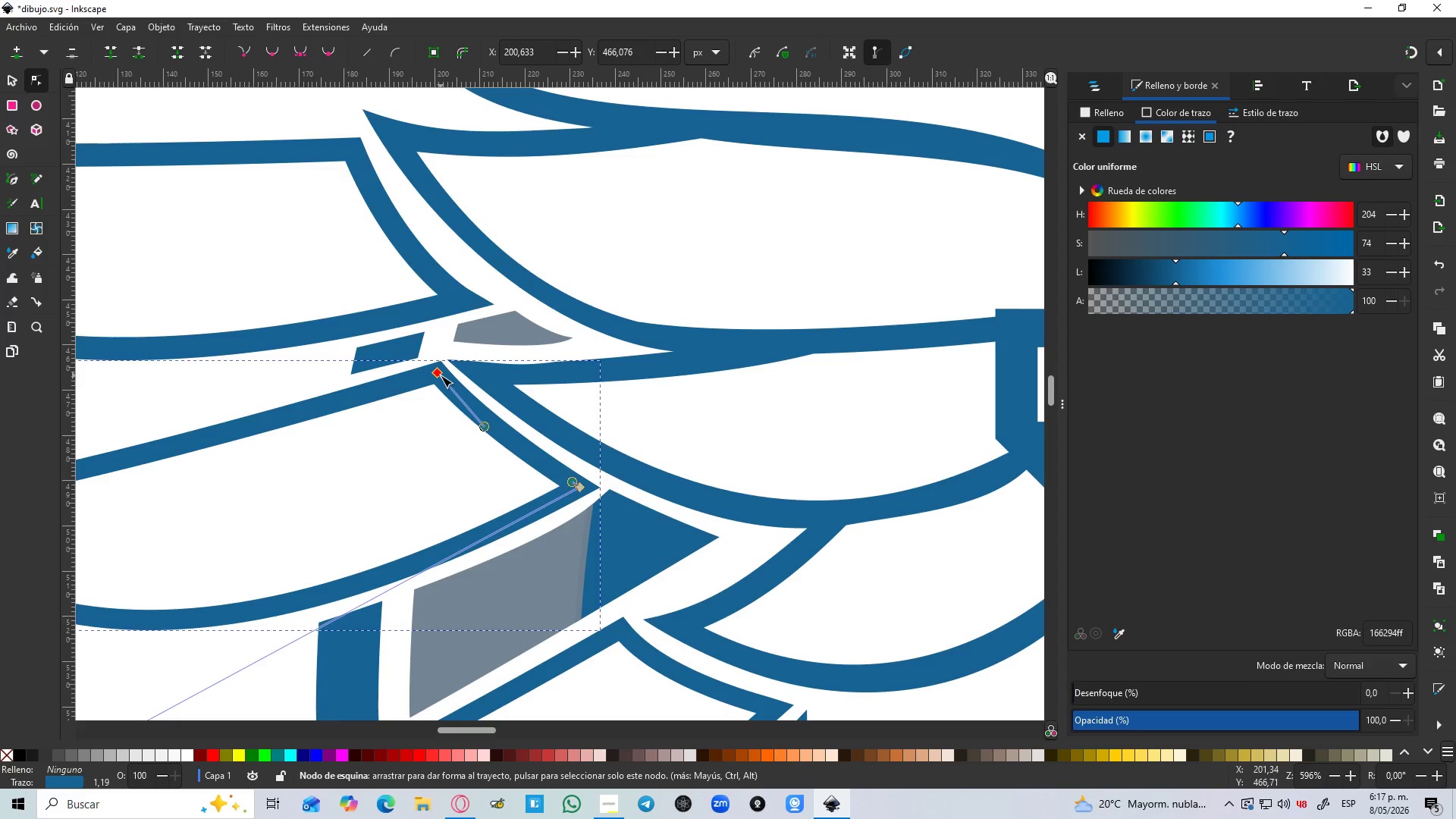 
left_click_drag(start_coordinate=[441, 375], to_coordinate=[431, 377])
 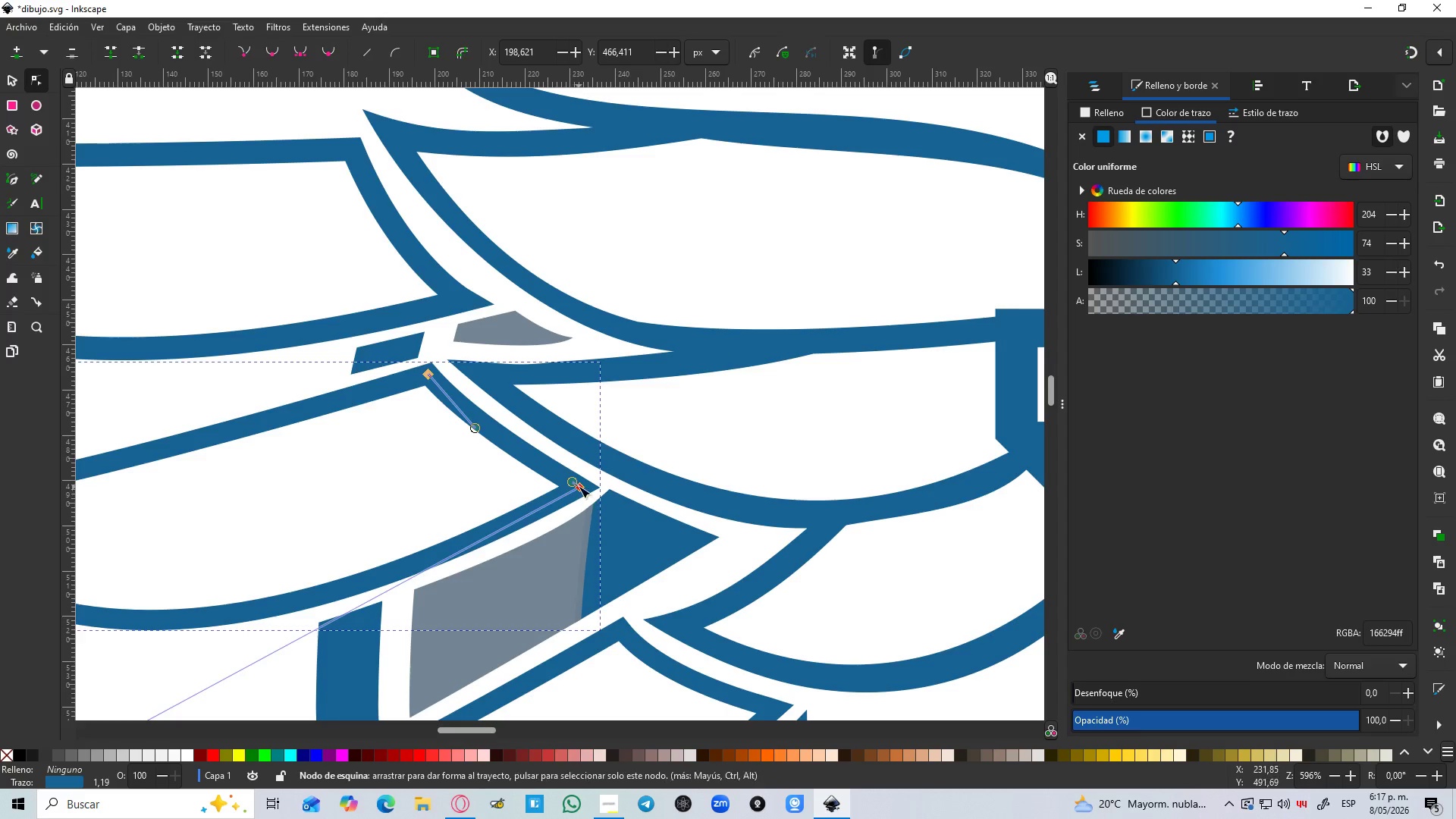 
left_click_drag(start_coordinate=[579, 485], to_coordinate=[569, 482])
 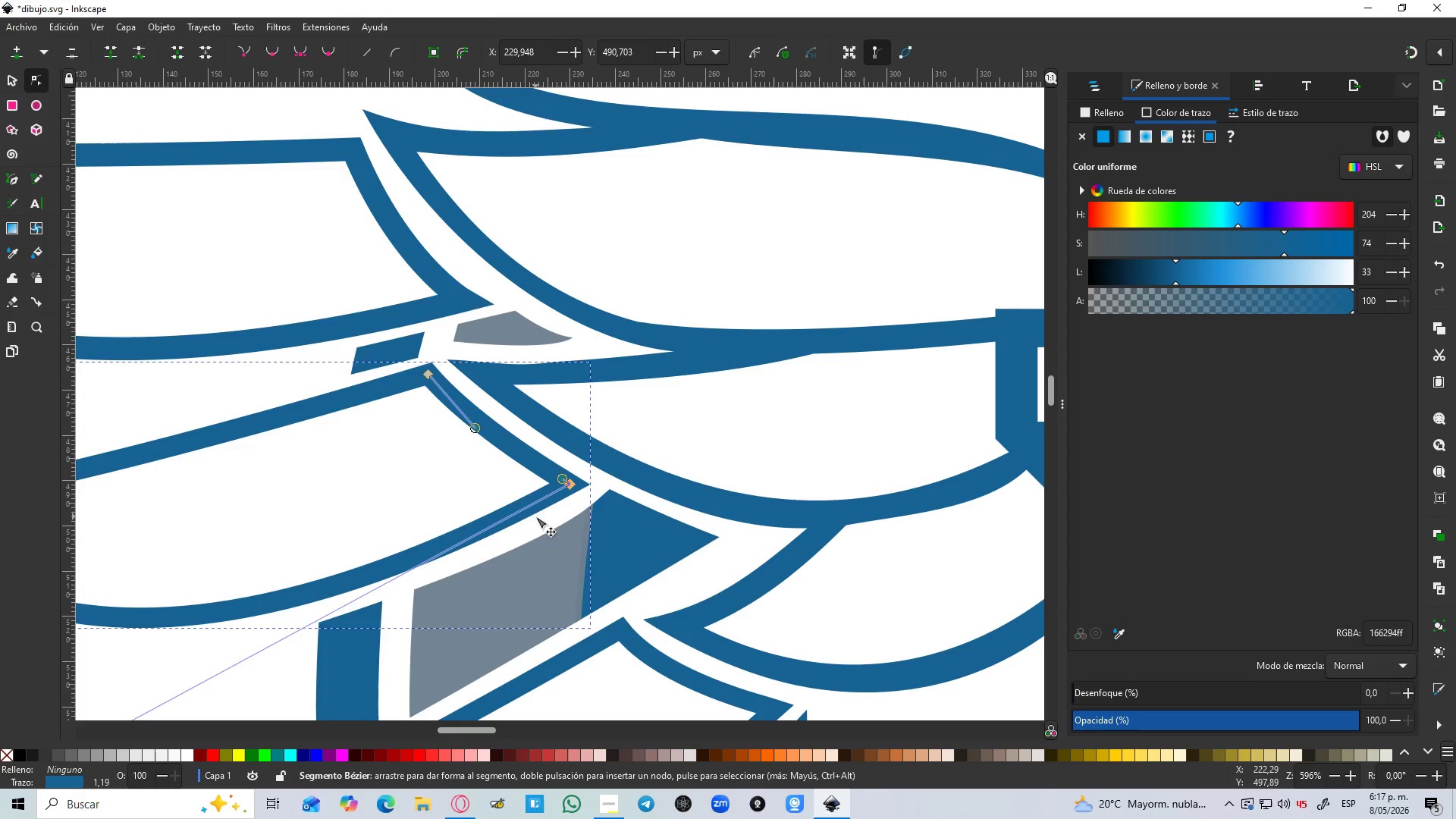 
scroll: coordinate [533, 513], scroll_direction: down, amount: 2.0
 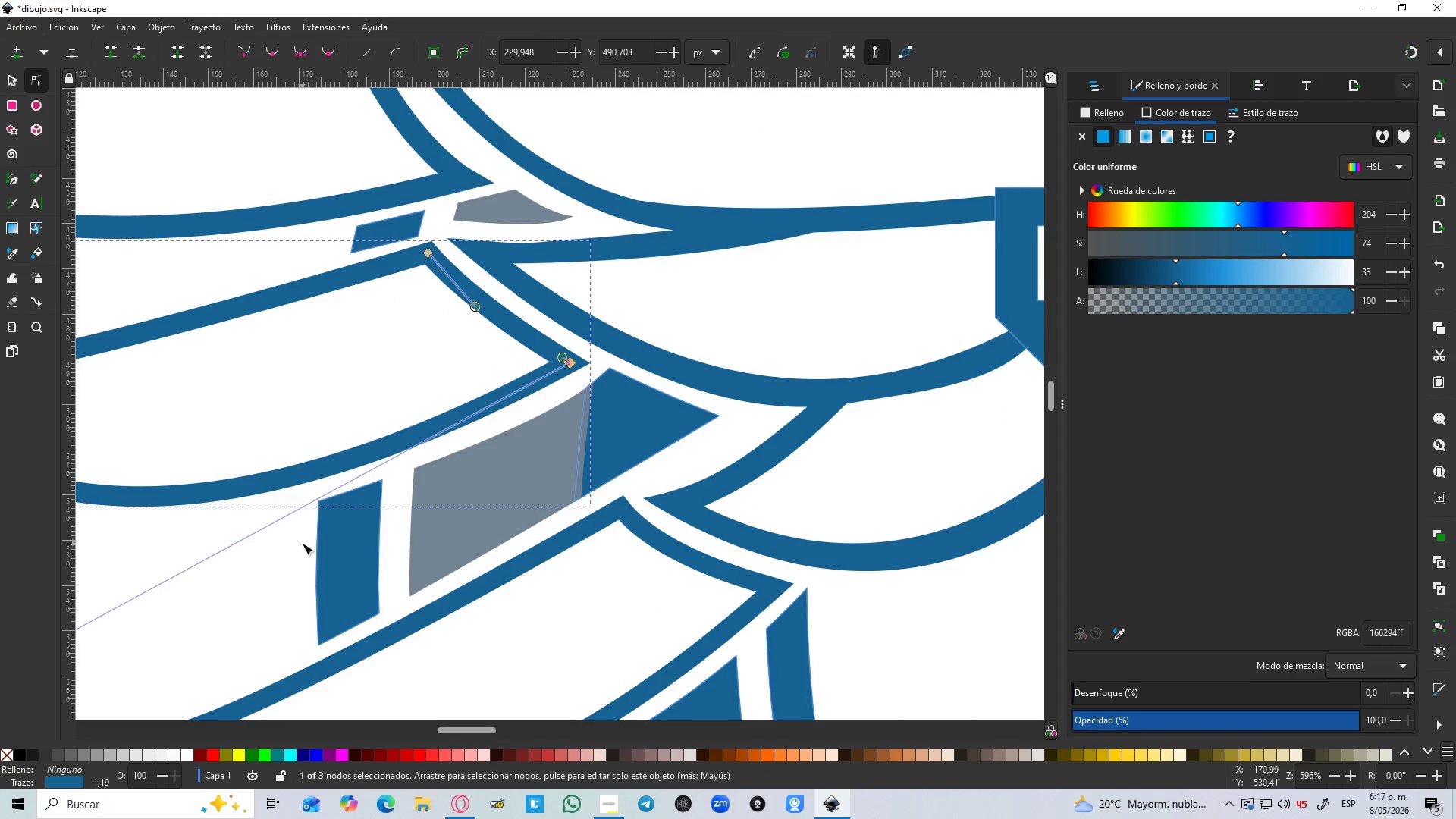 
hold_key(key=ControlLeft, duration=0.31)
scroll: coordinate [306, 541], scroll_direction: down, amount: 1.0
 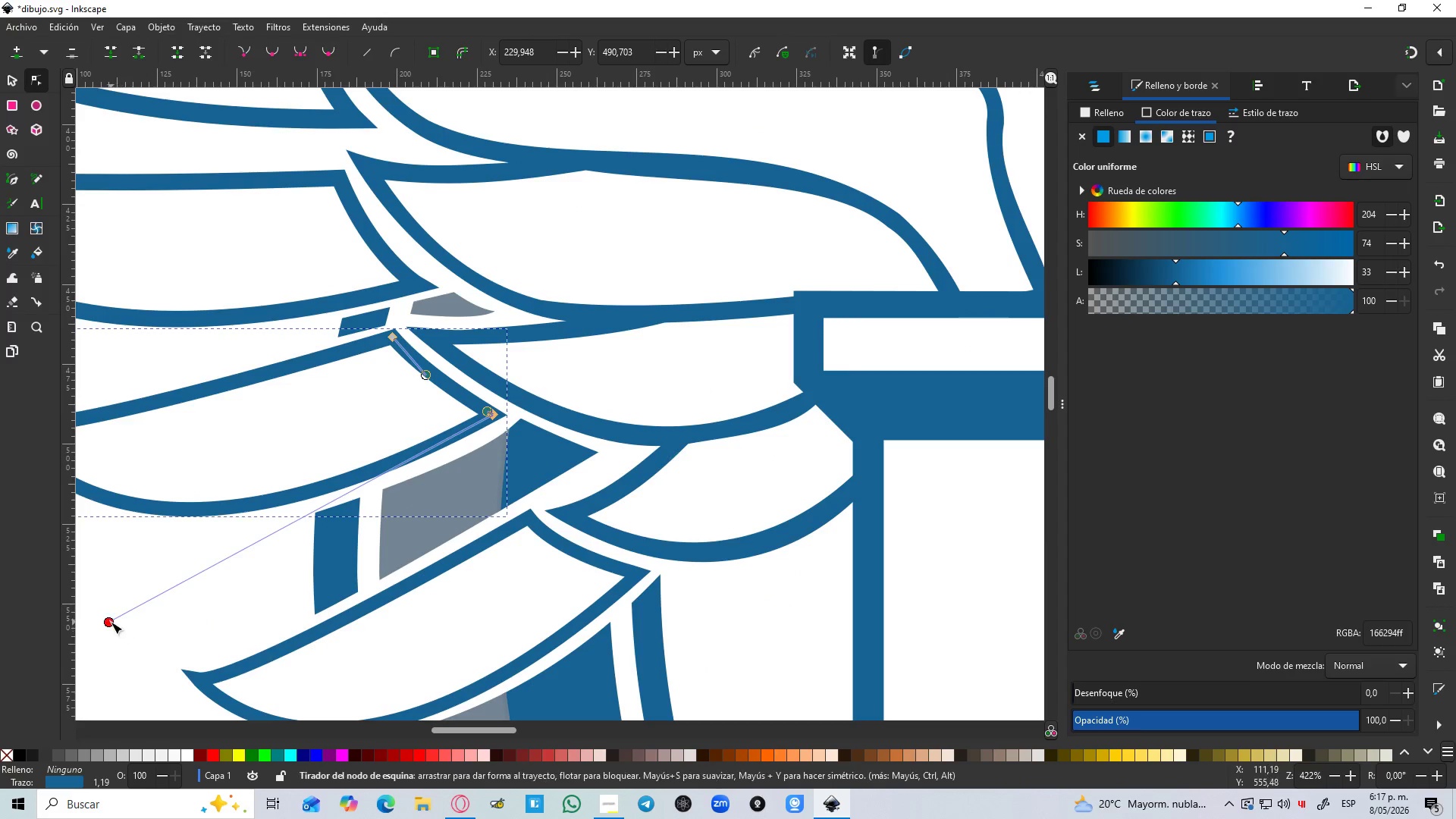 
left_click_drag(start_coordinate=[113, 623], to_coordinate=[134, 630])
 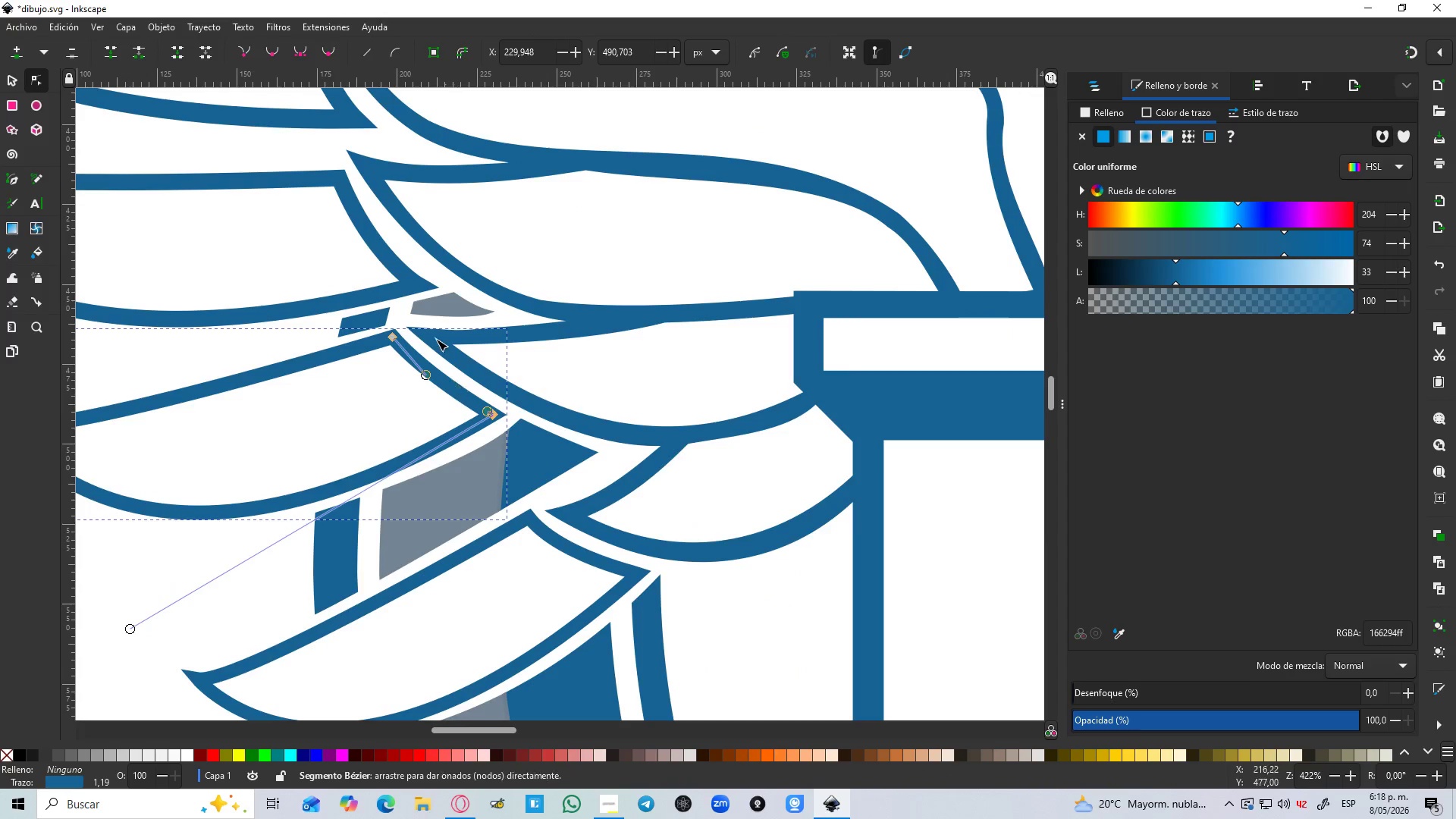 
left_click([403, 278])
 